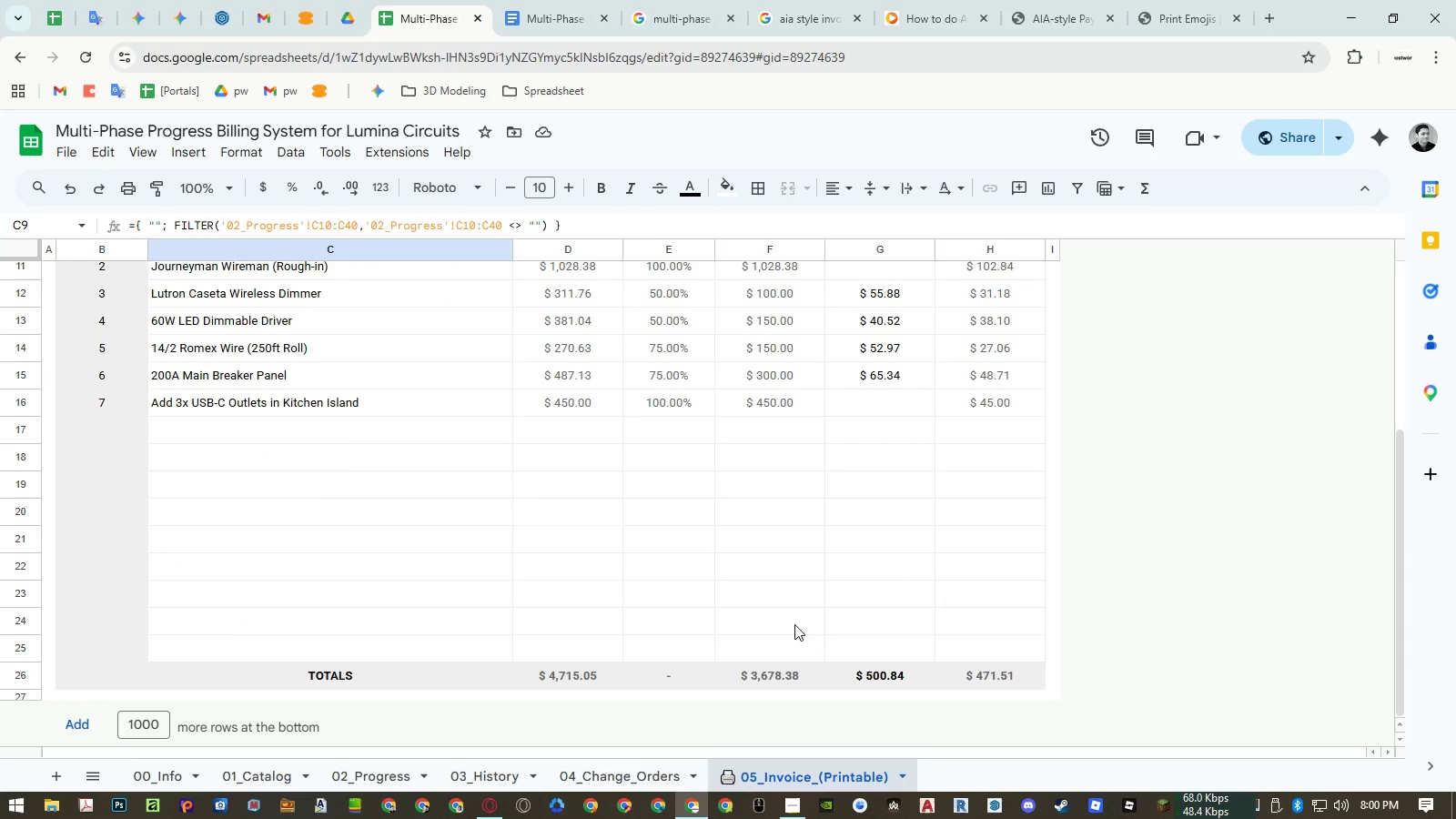 
scroll: coordinate [794, 624], scroll_direction: up, amount: 3.0
 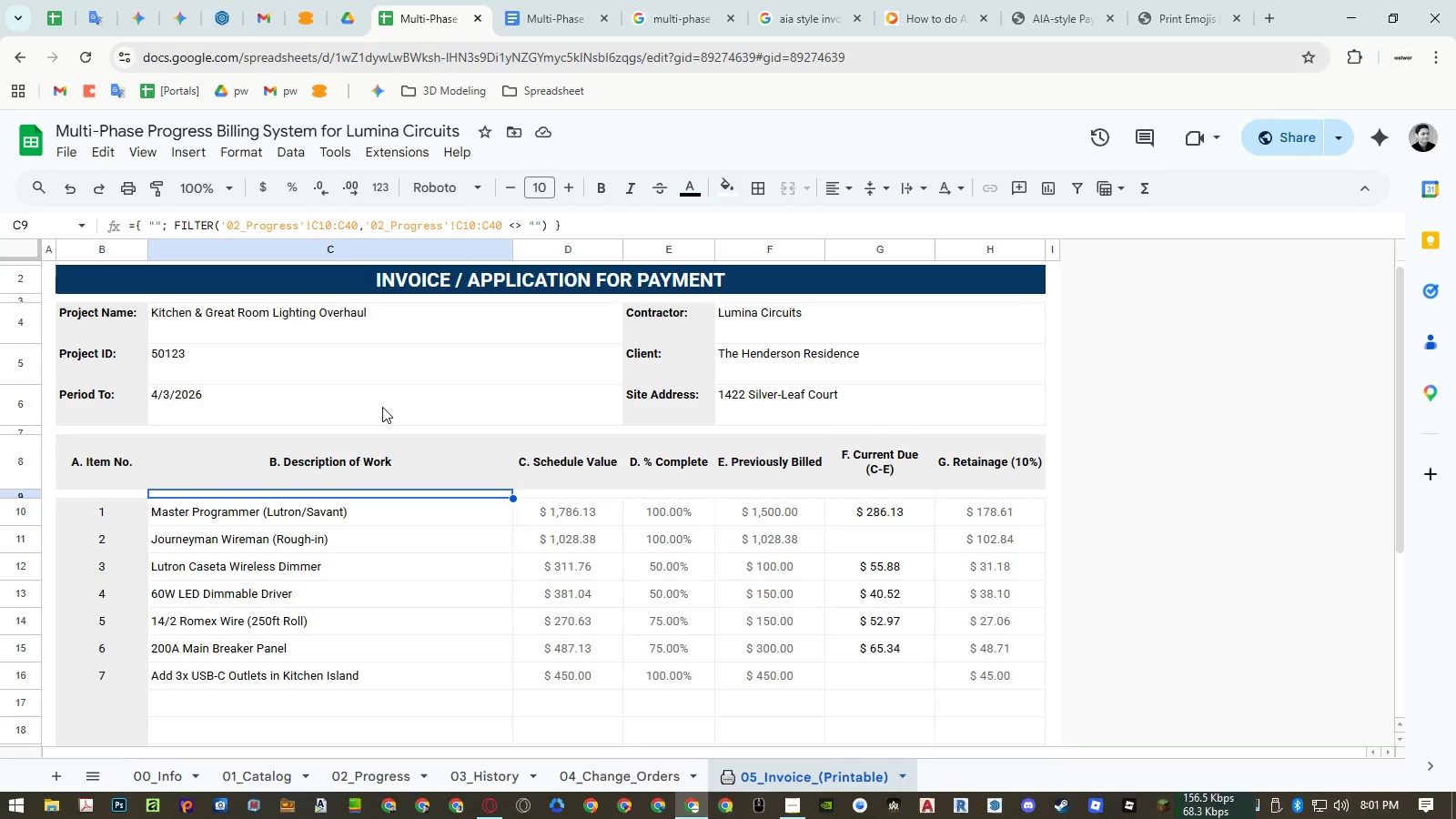 
wait(18.85)
 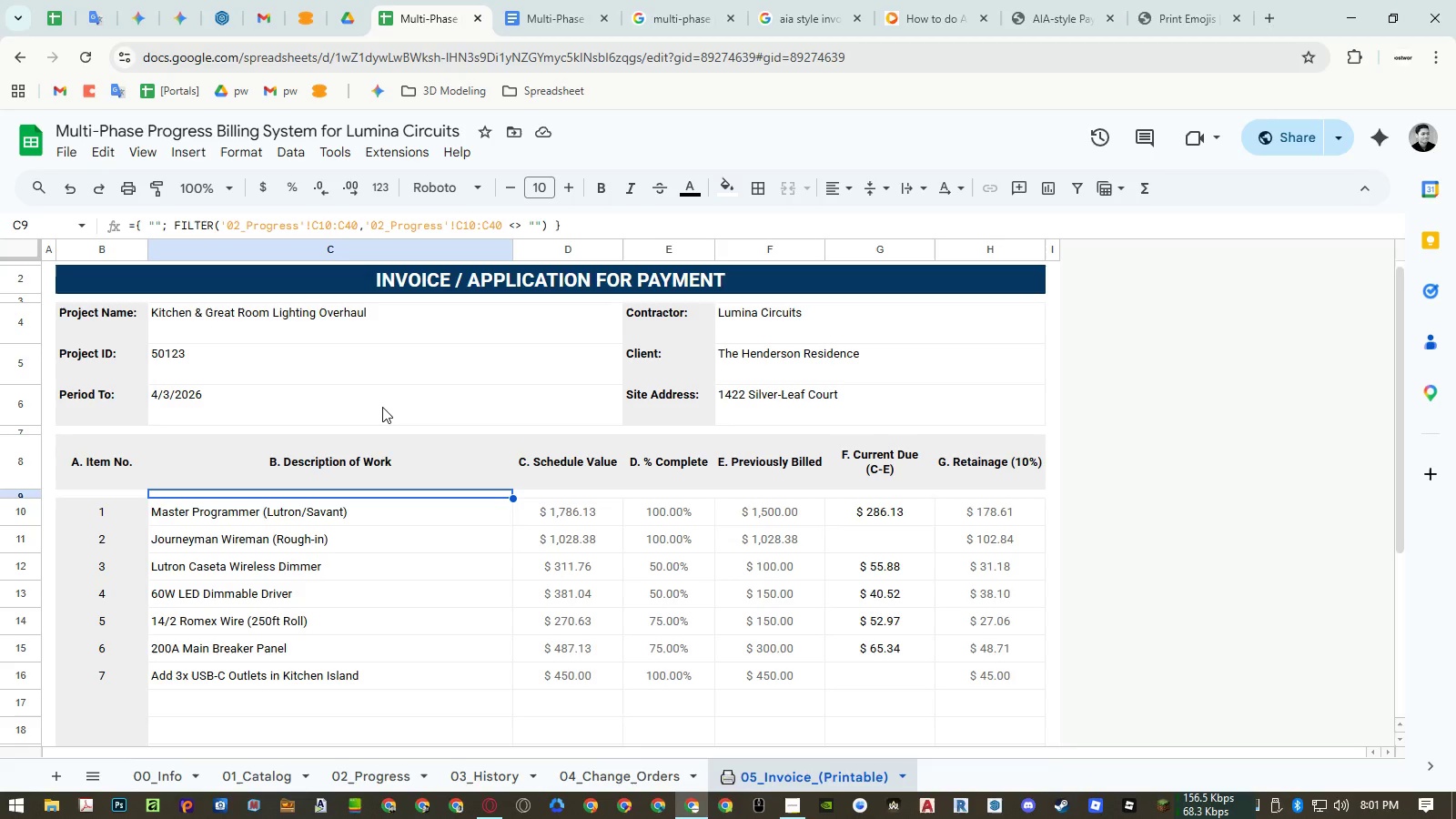 
left_click([903, 770])
 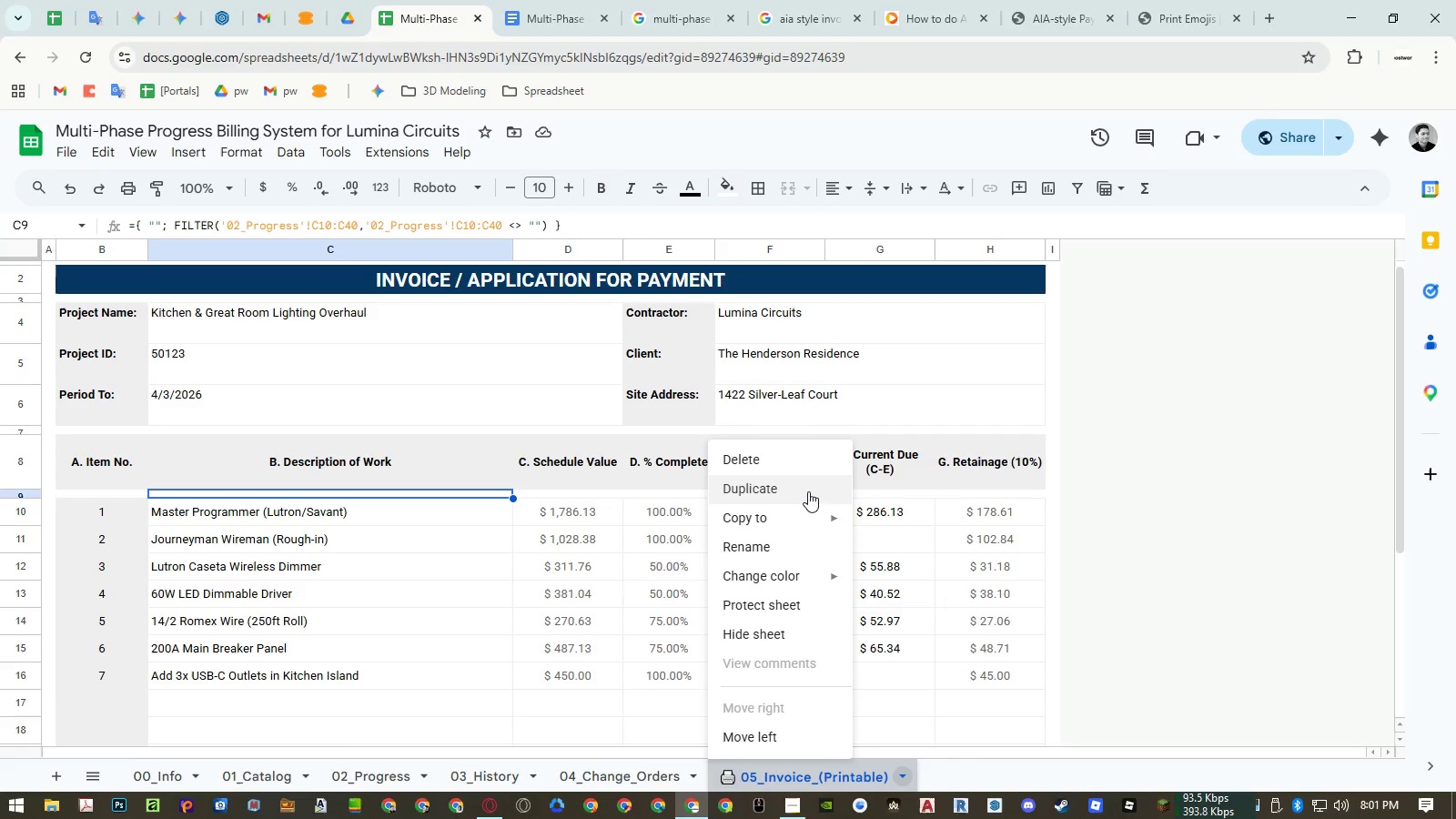 
left_click([808, 491])
 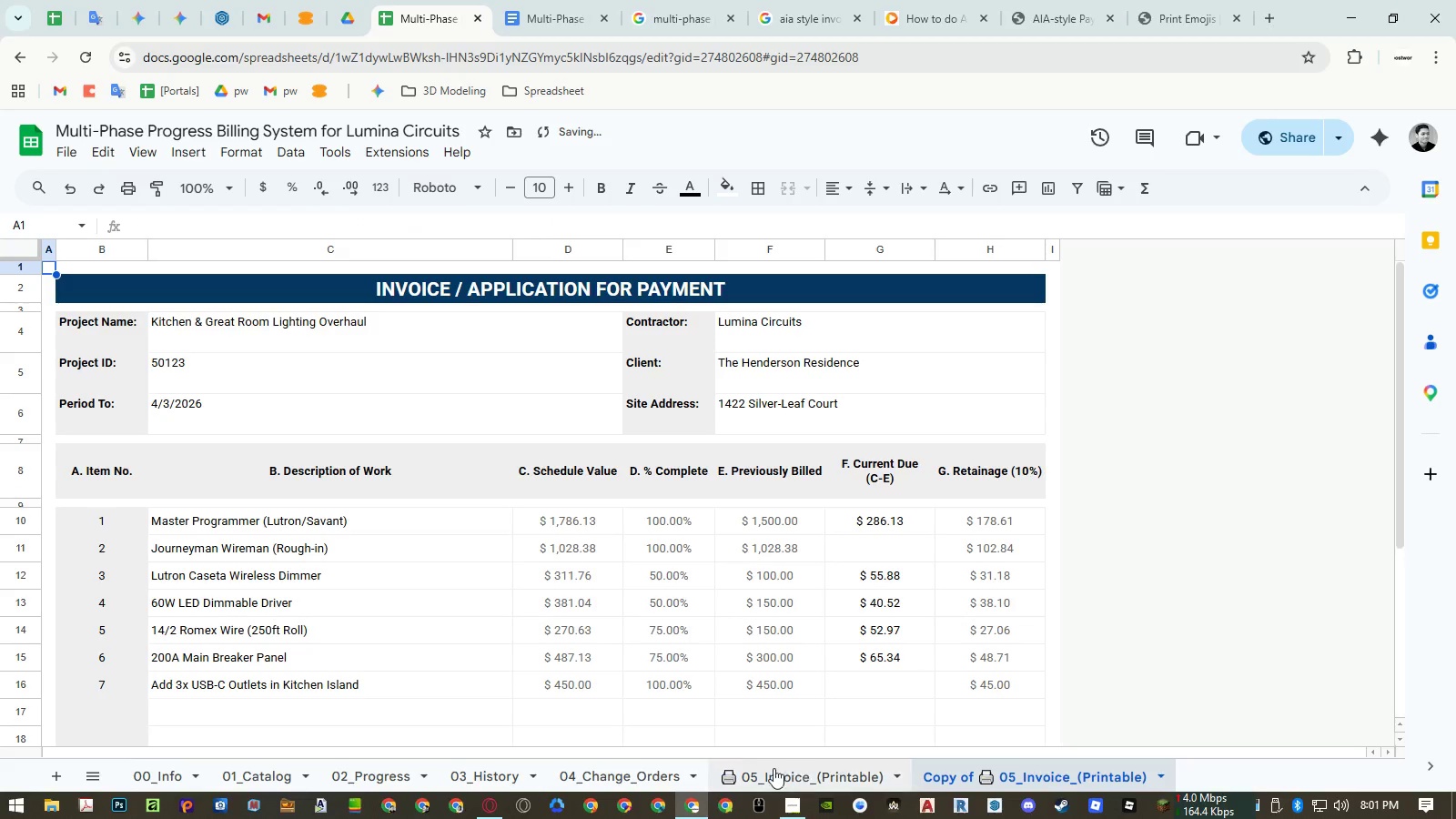 
double_click([763, 775])
 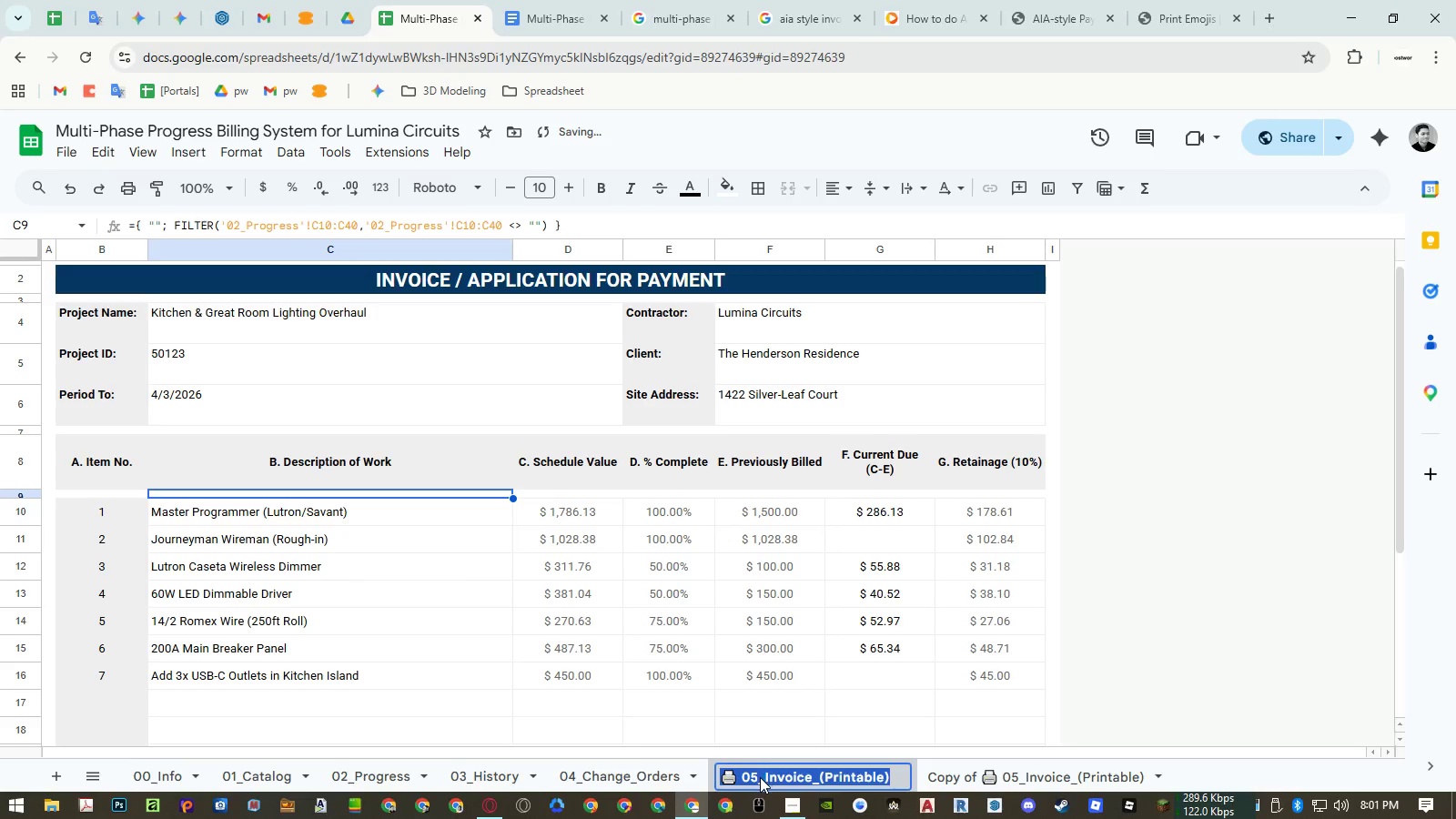 
left_click([760, 777])
 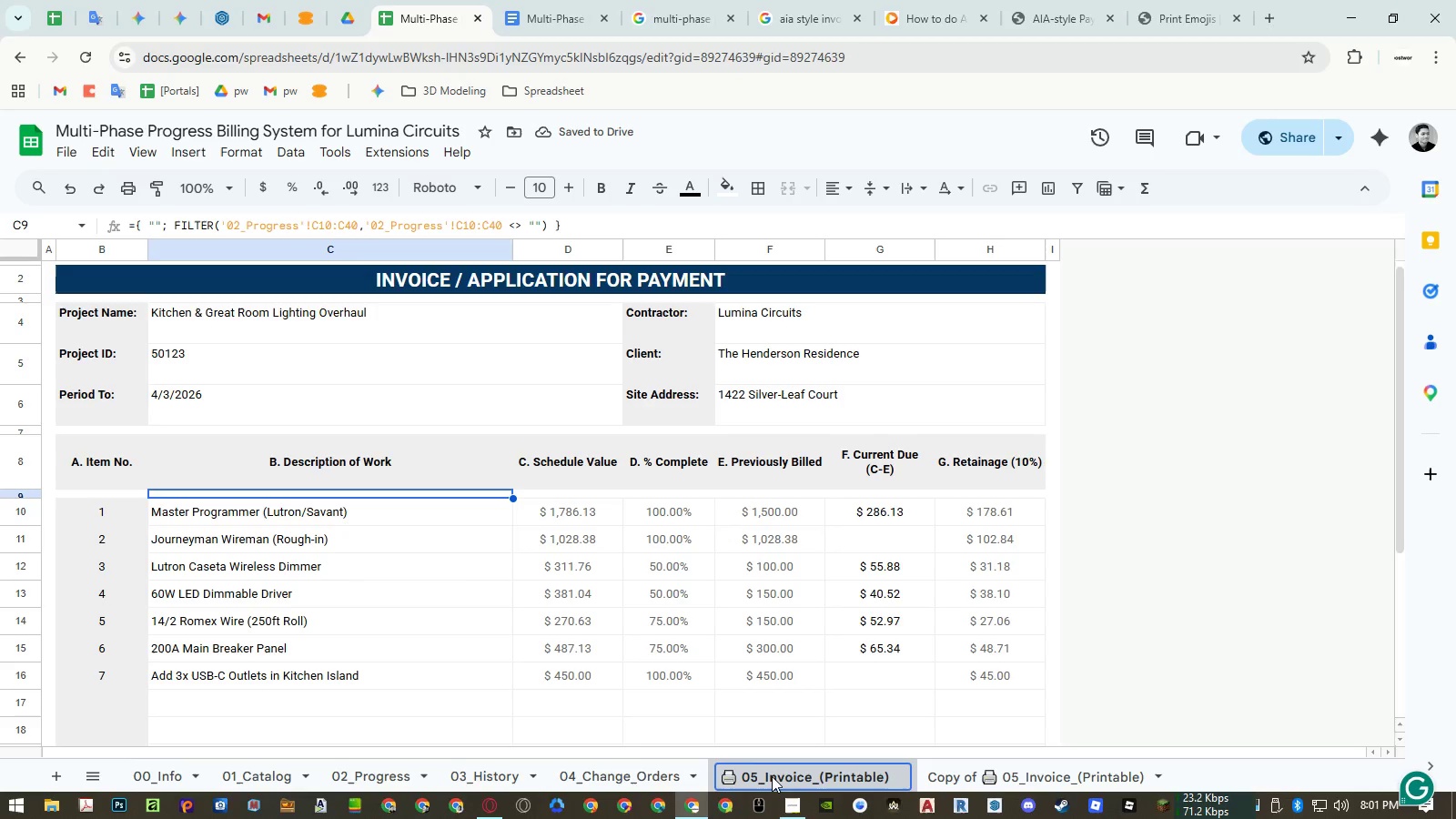 
key(Shift+A)
 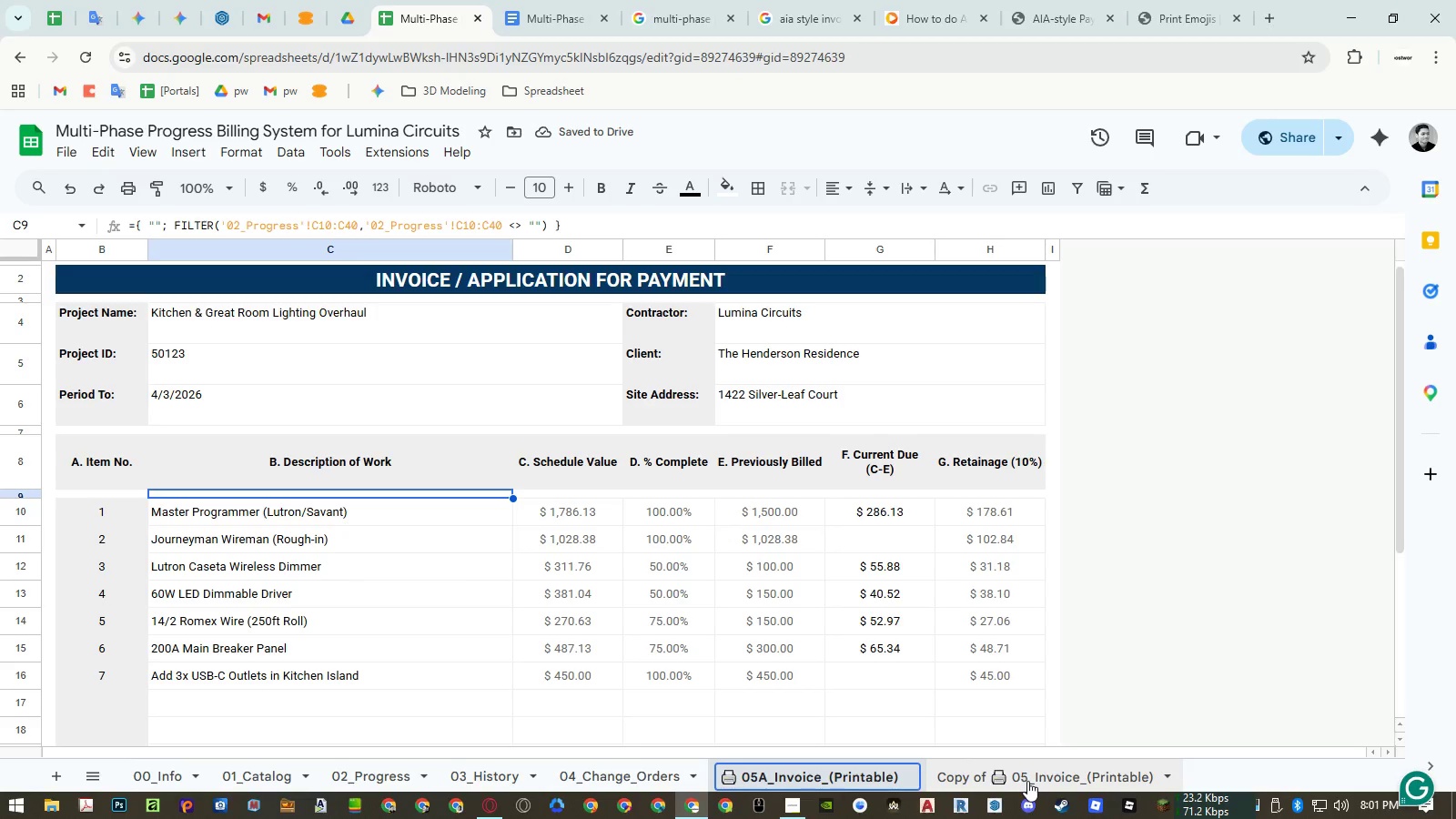 
double_click([1027, 780])
 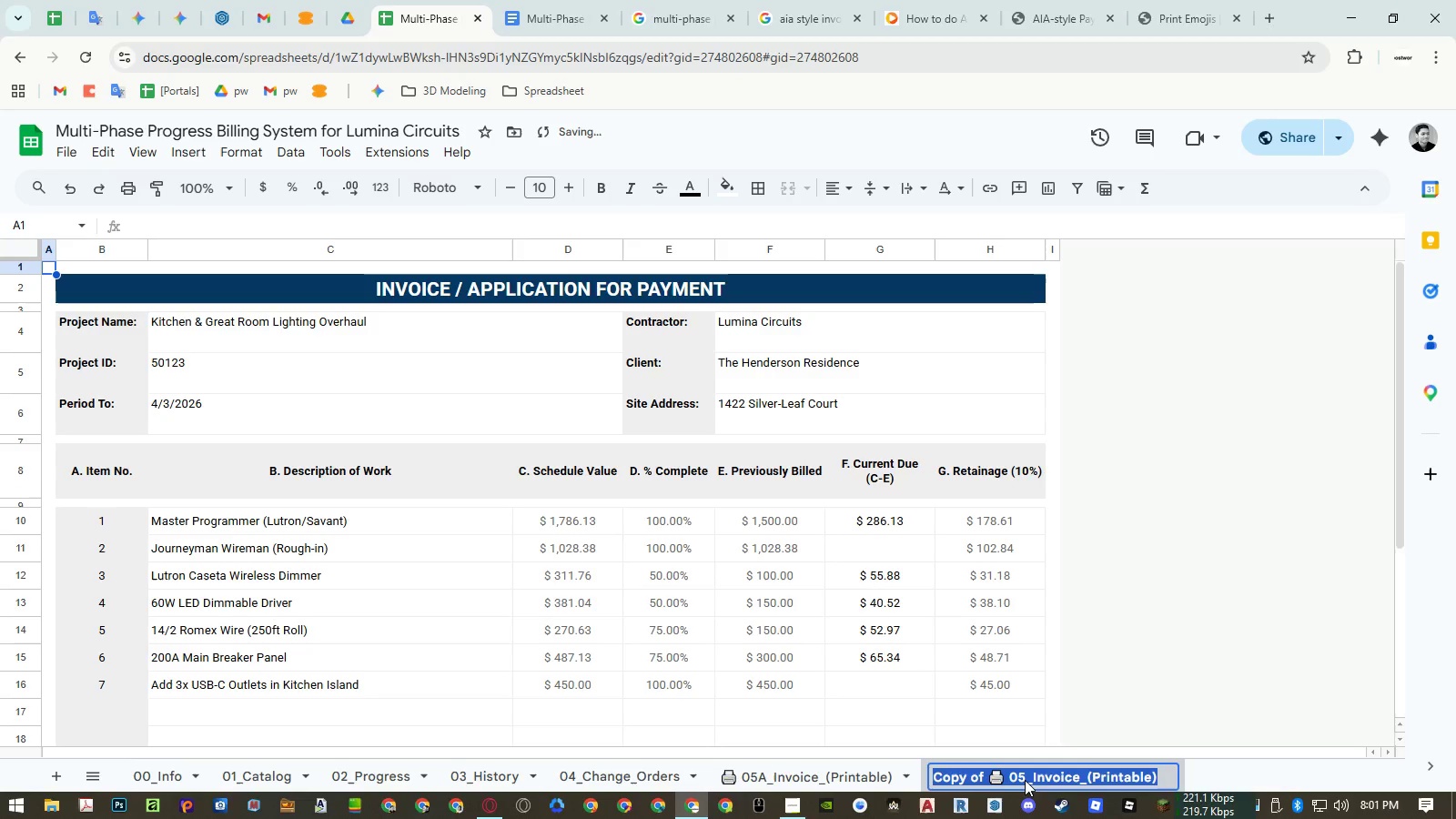 
left_click([1024, 780])
 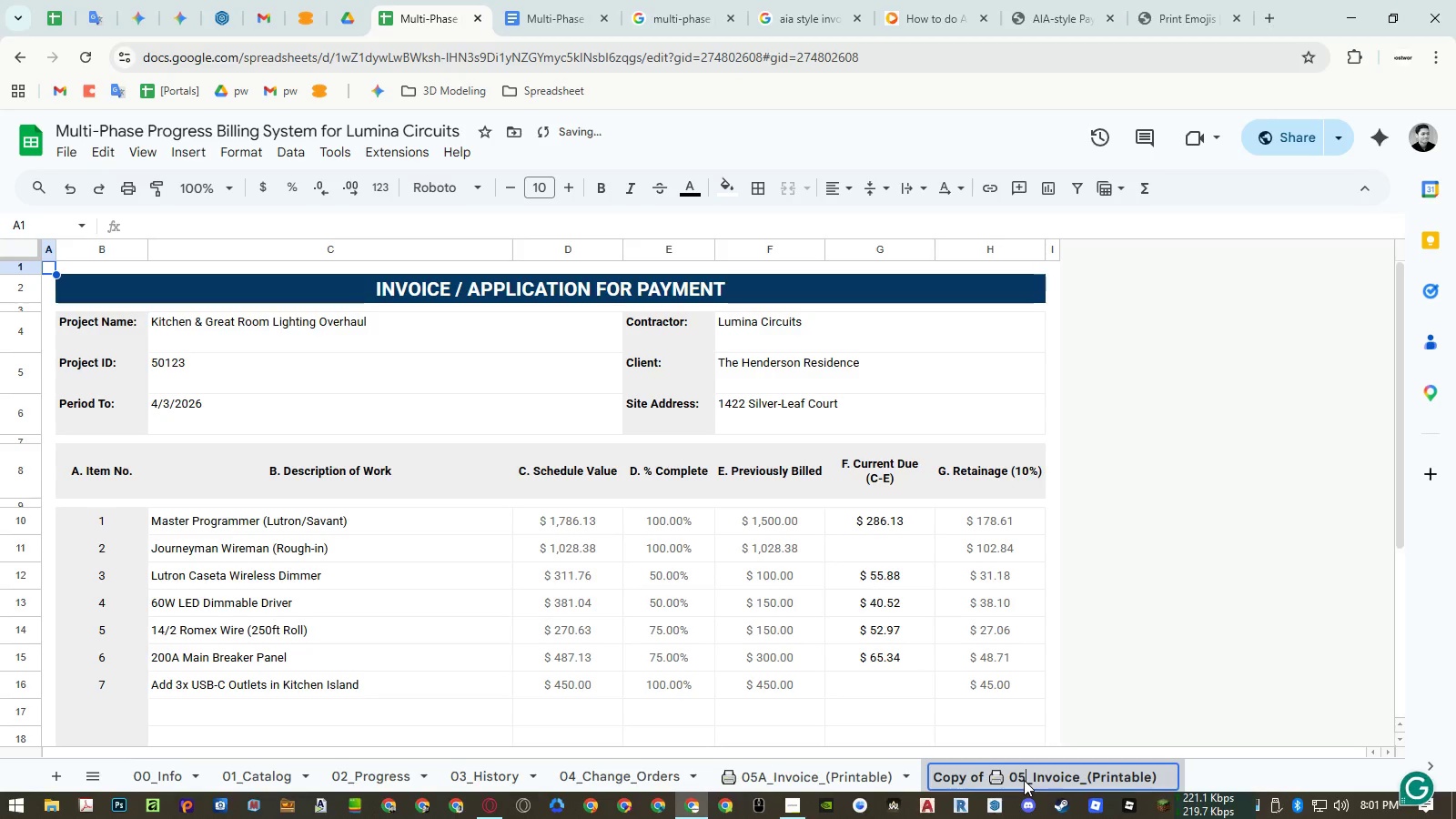 
key(Shift+B)
 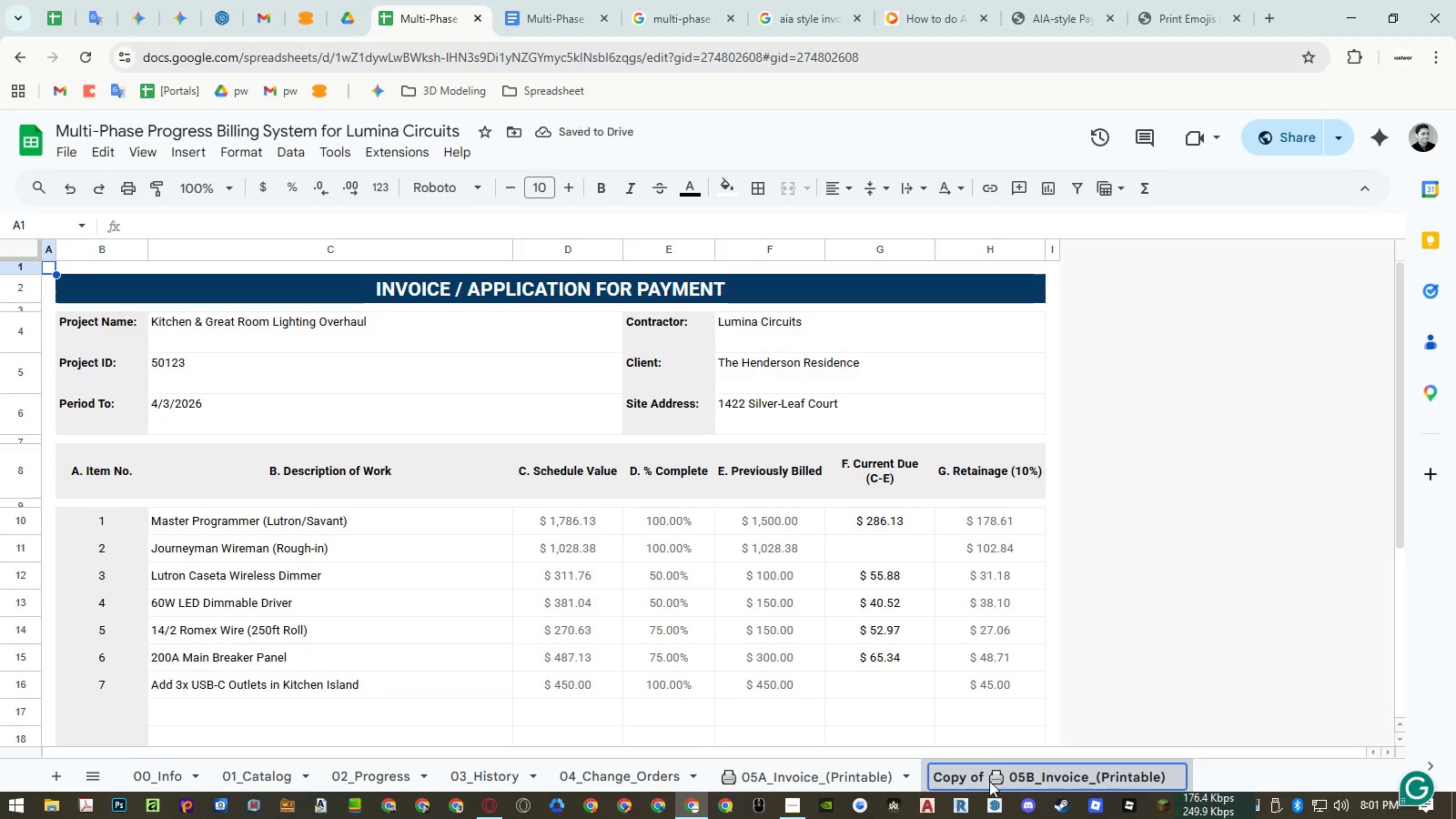 
left_click_drag(start_coordinate=[989, 781], to_coordinate=[843, 765])
 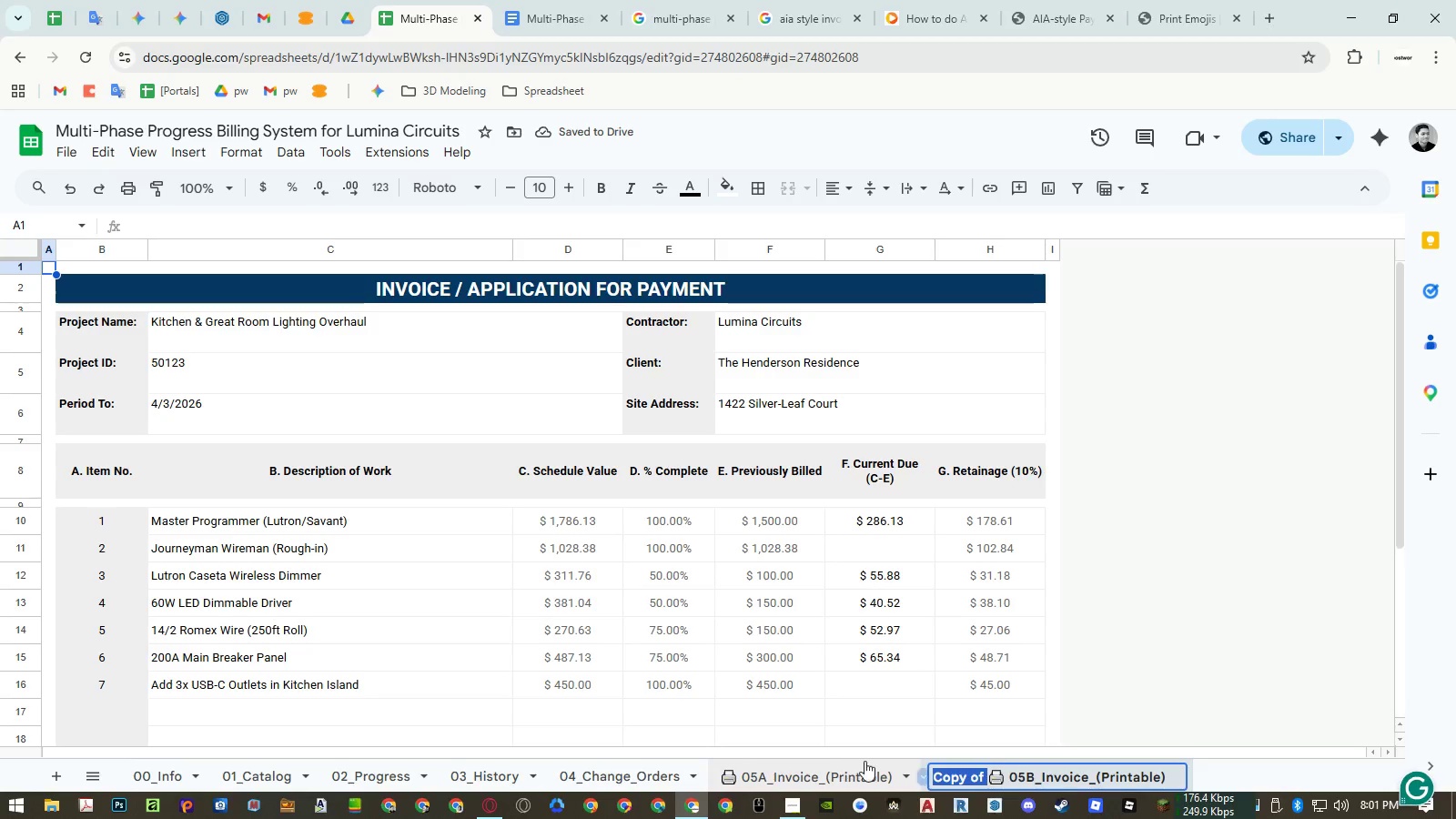 
key(Backspace)
 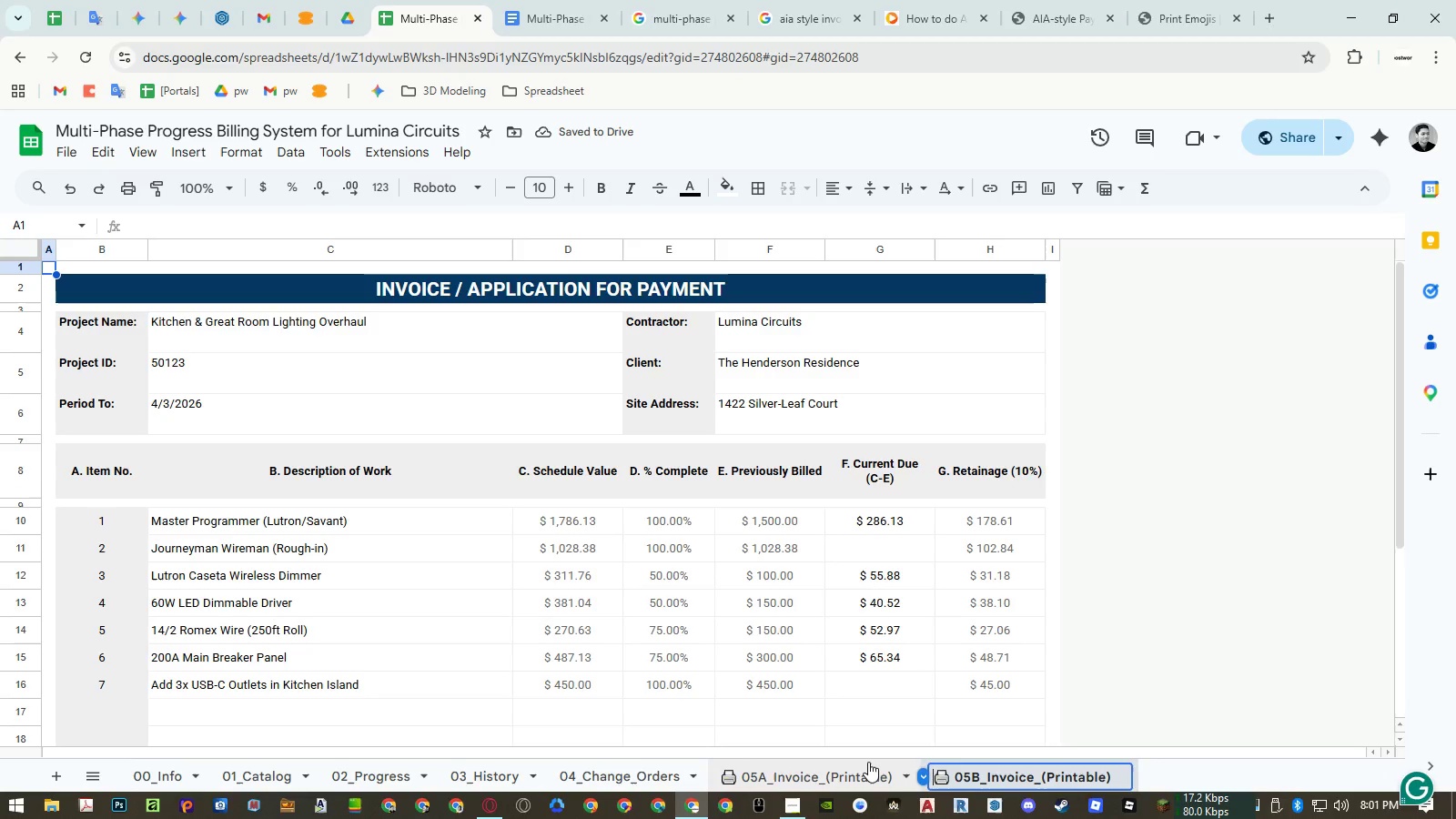 
key(Enter)
 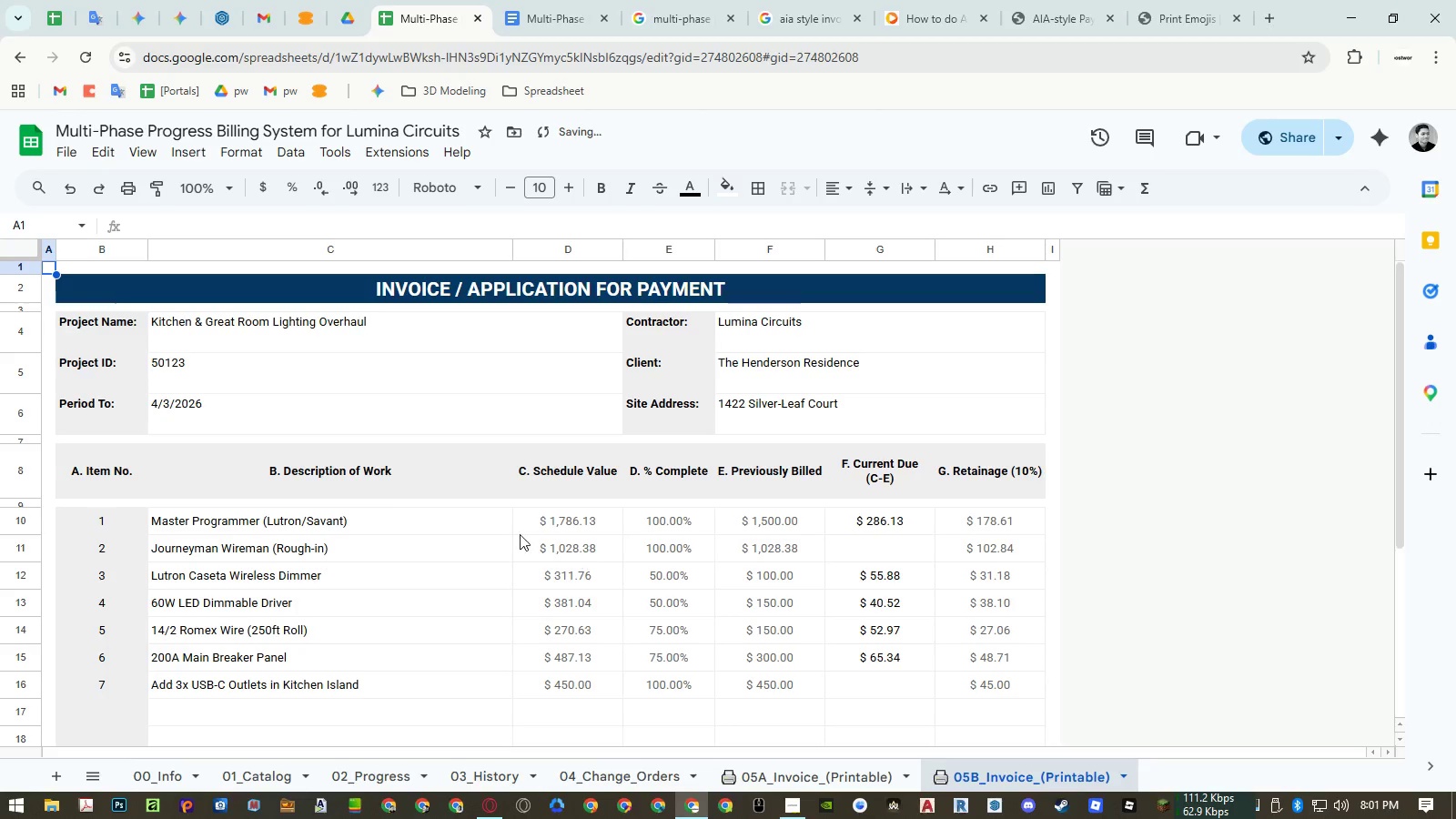 
left_click([355, 504])
 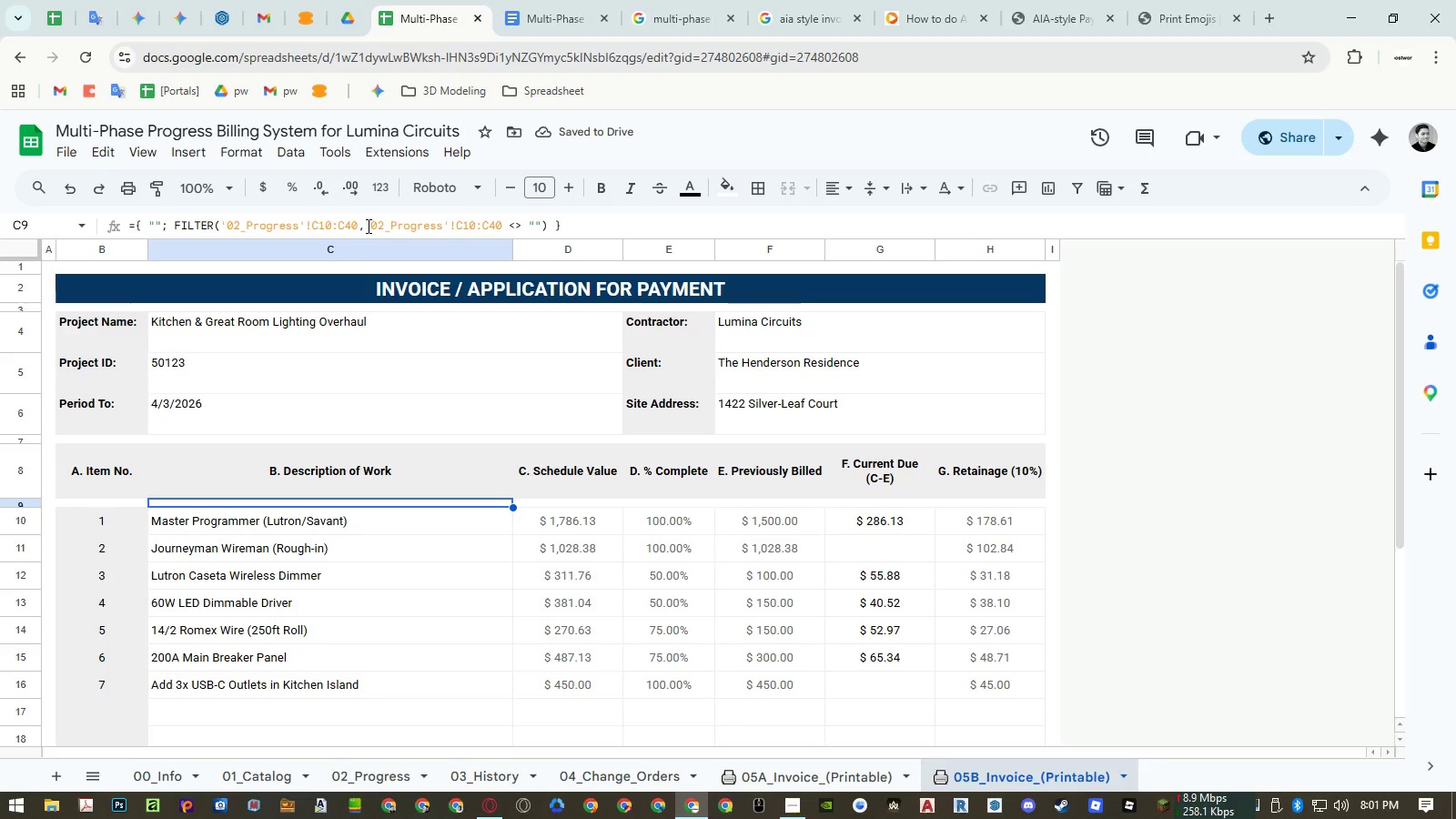 
left_click_drag(start_coordinate=[367, 226], to_coordinate=[540, 224])
 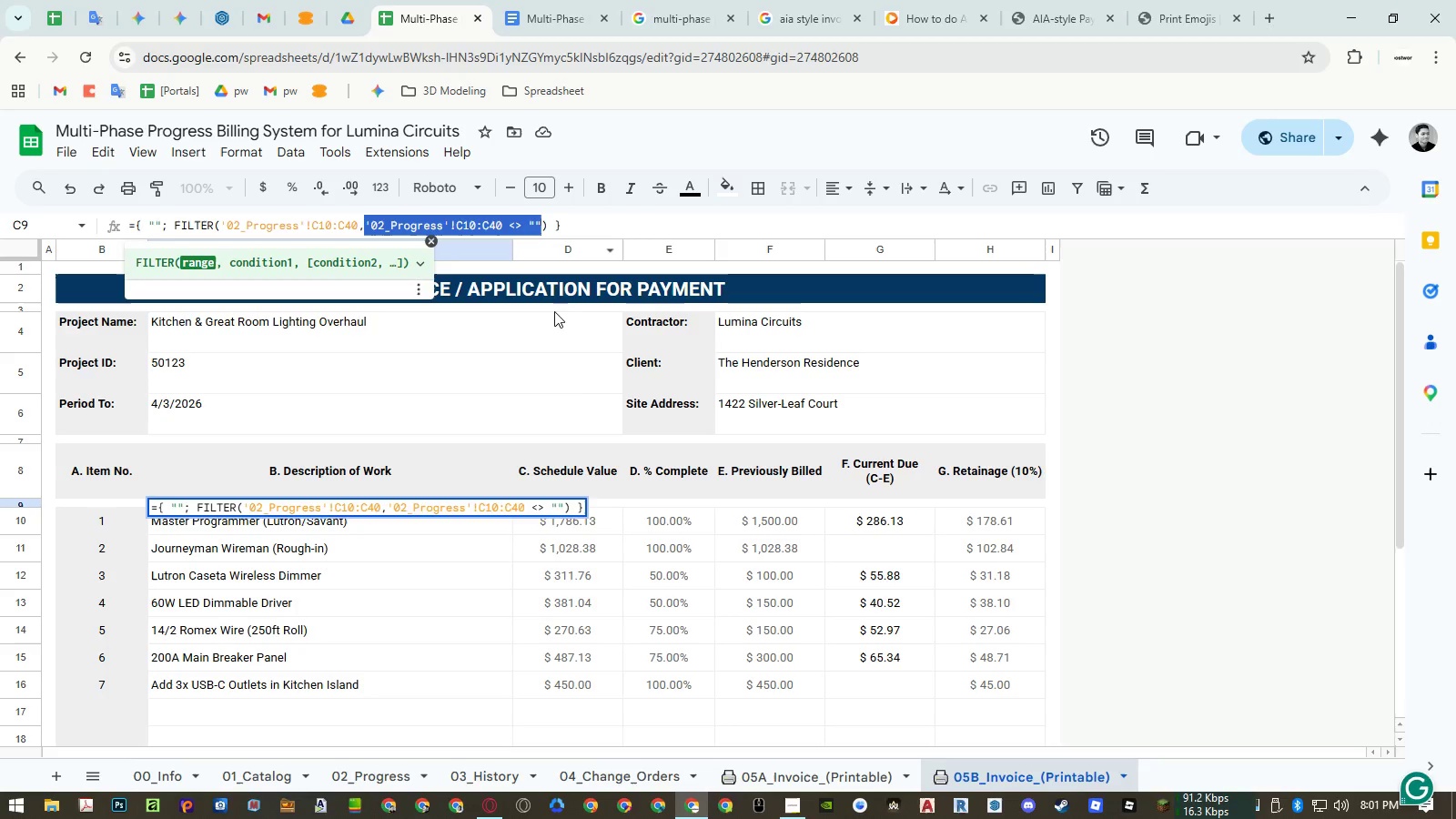 
key(Control+ControlLeft)
 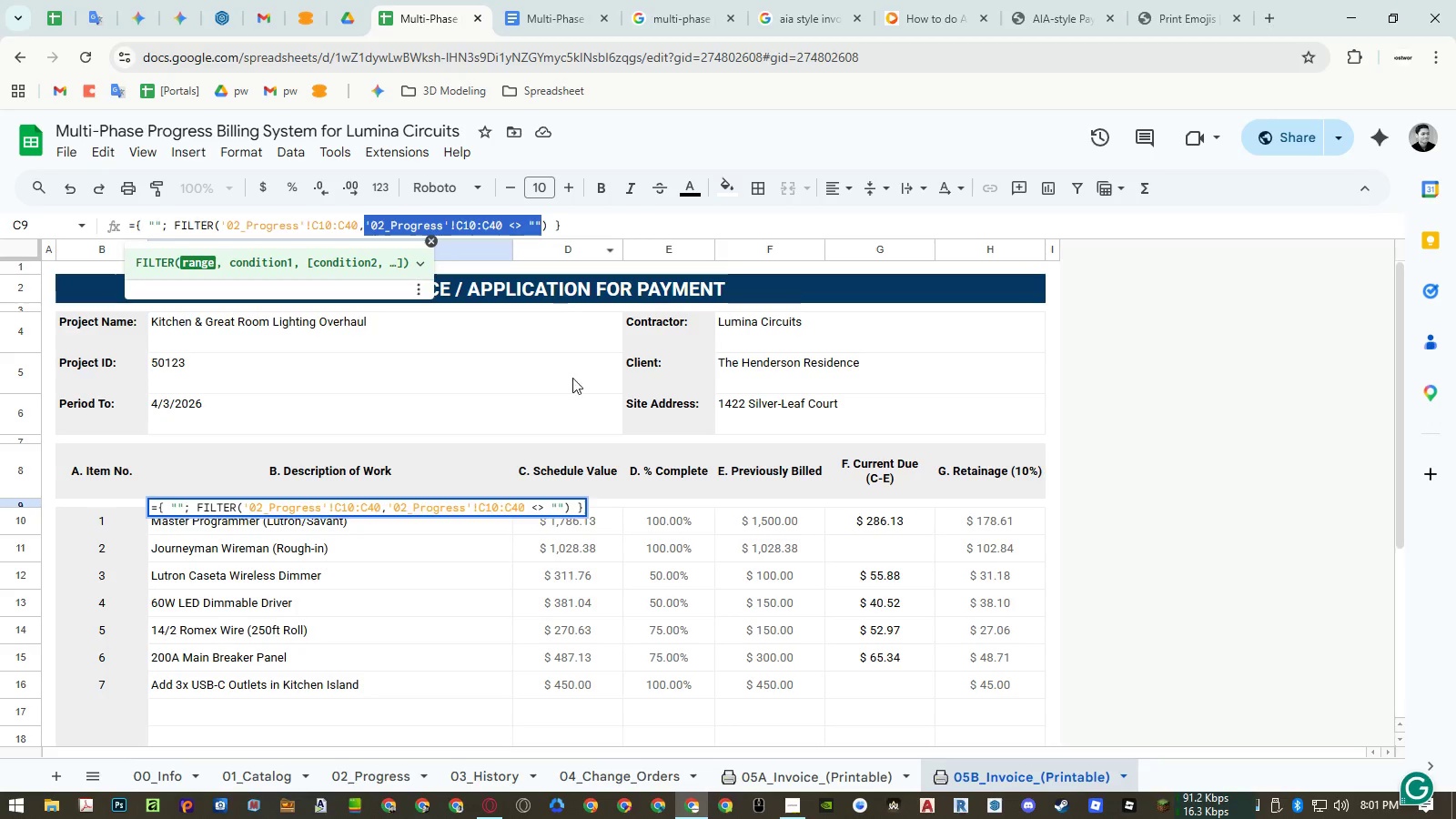 
key(Control+C)
 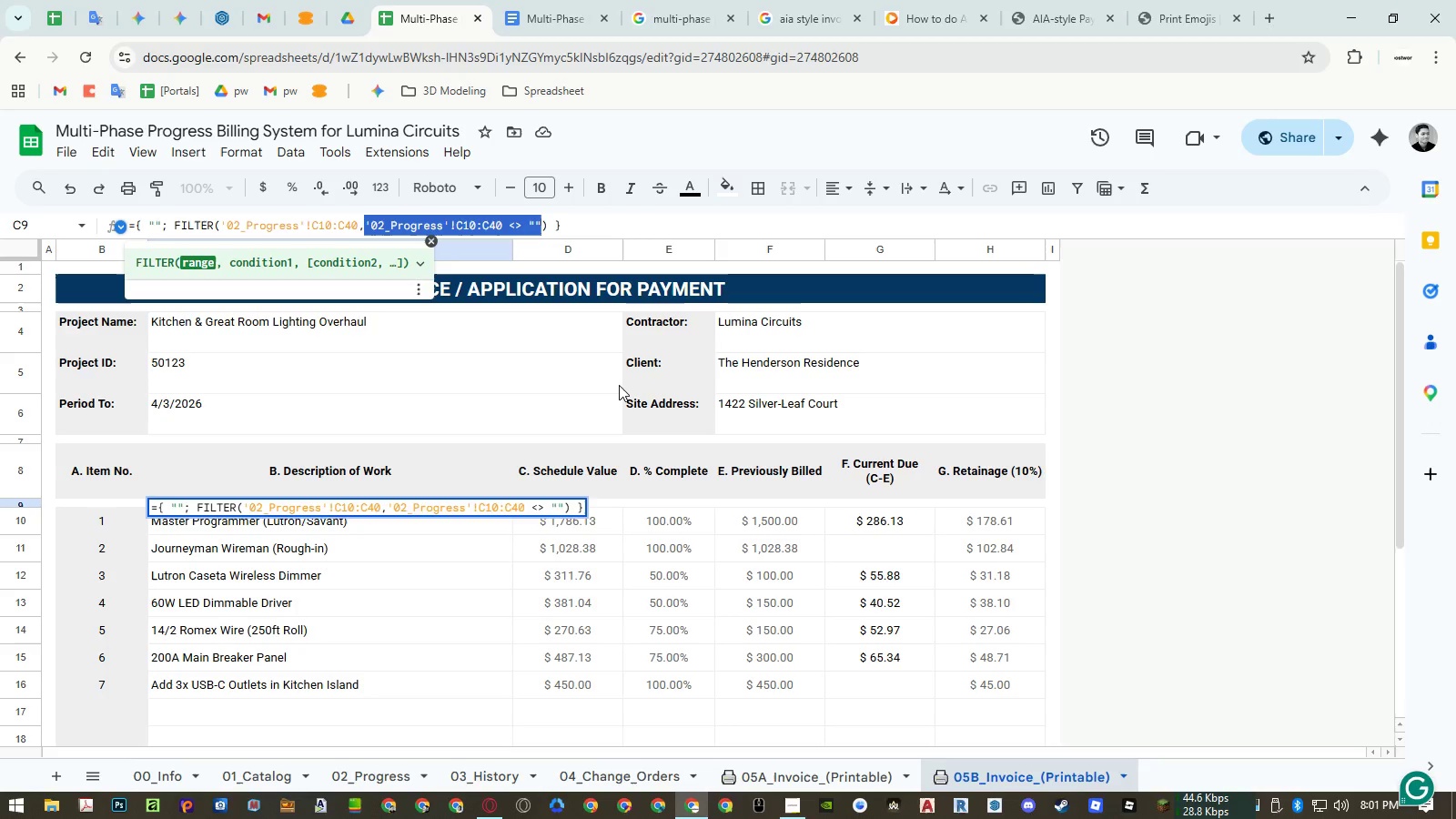 
hold_key(key=ShiftLeft, duration=0.31)
 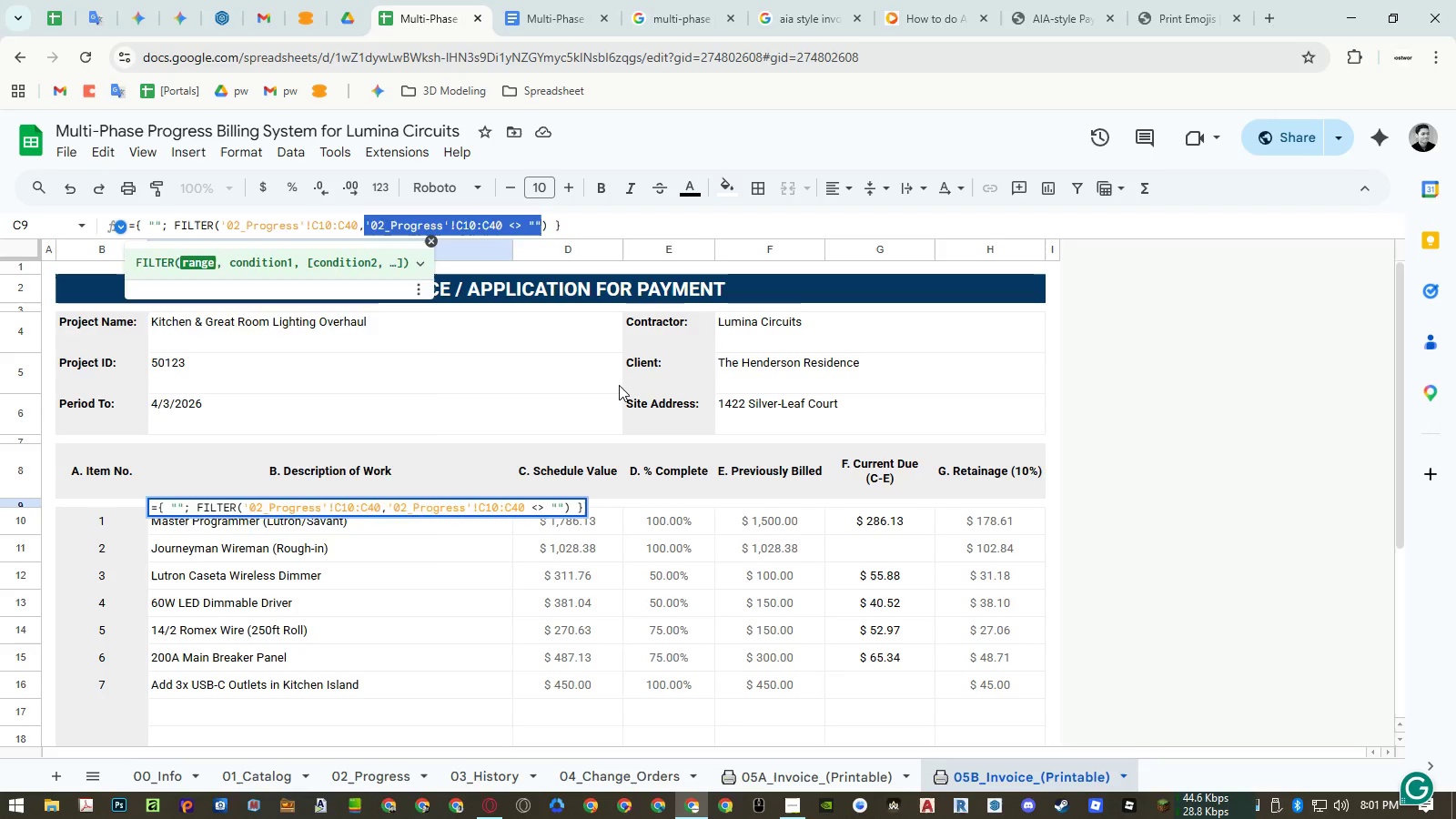 
type(and)
 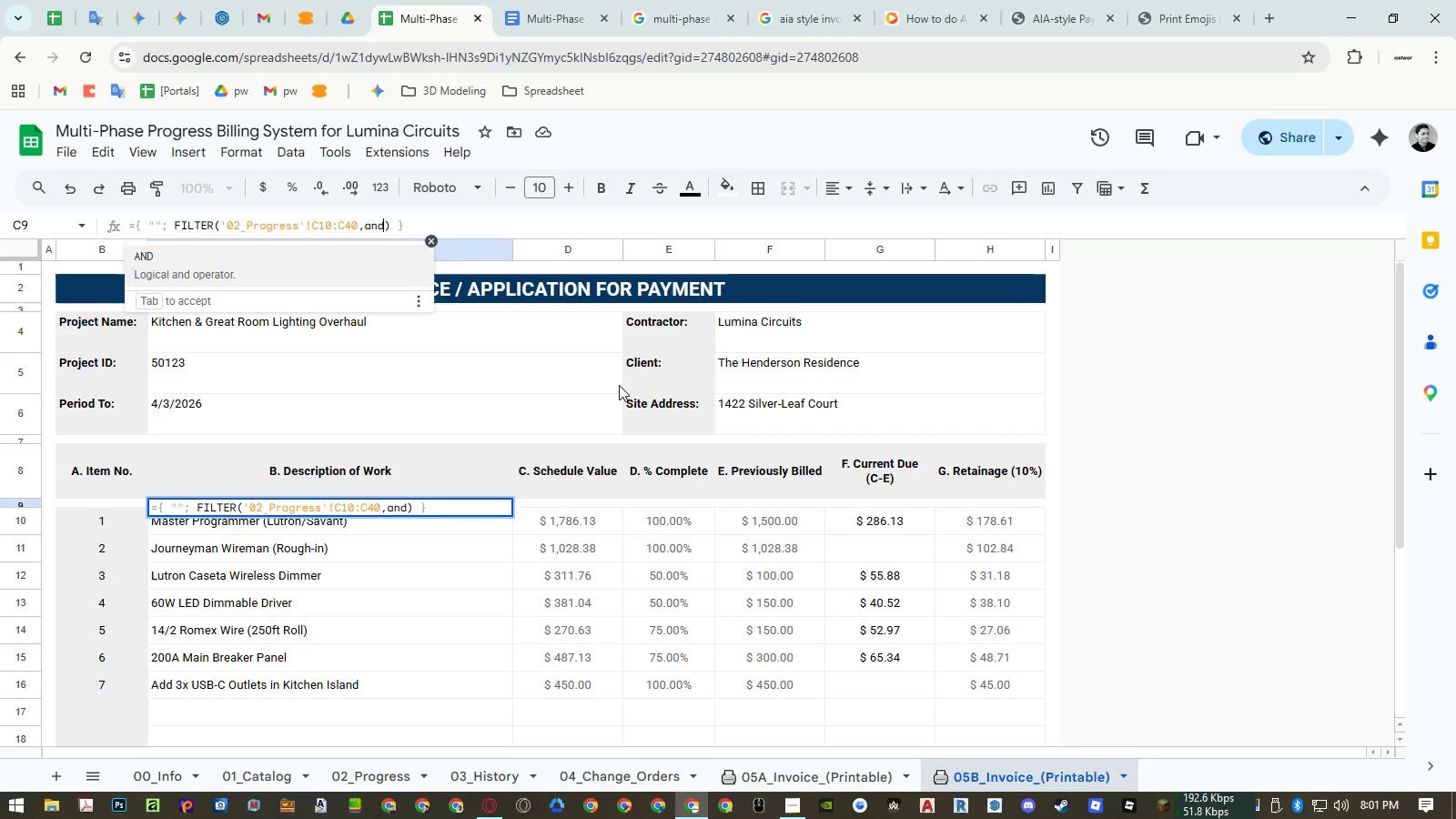 
key(Enter)
 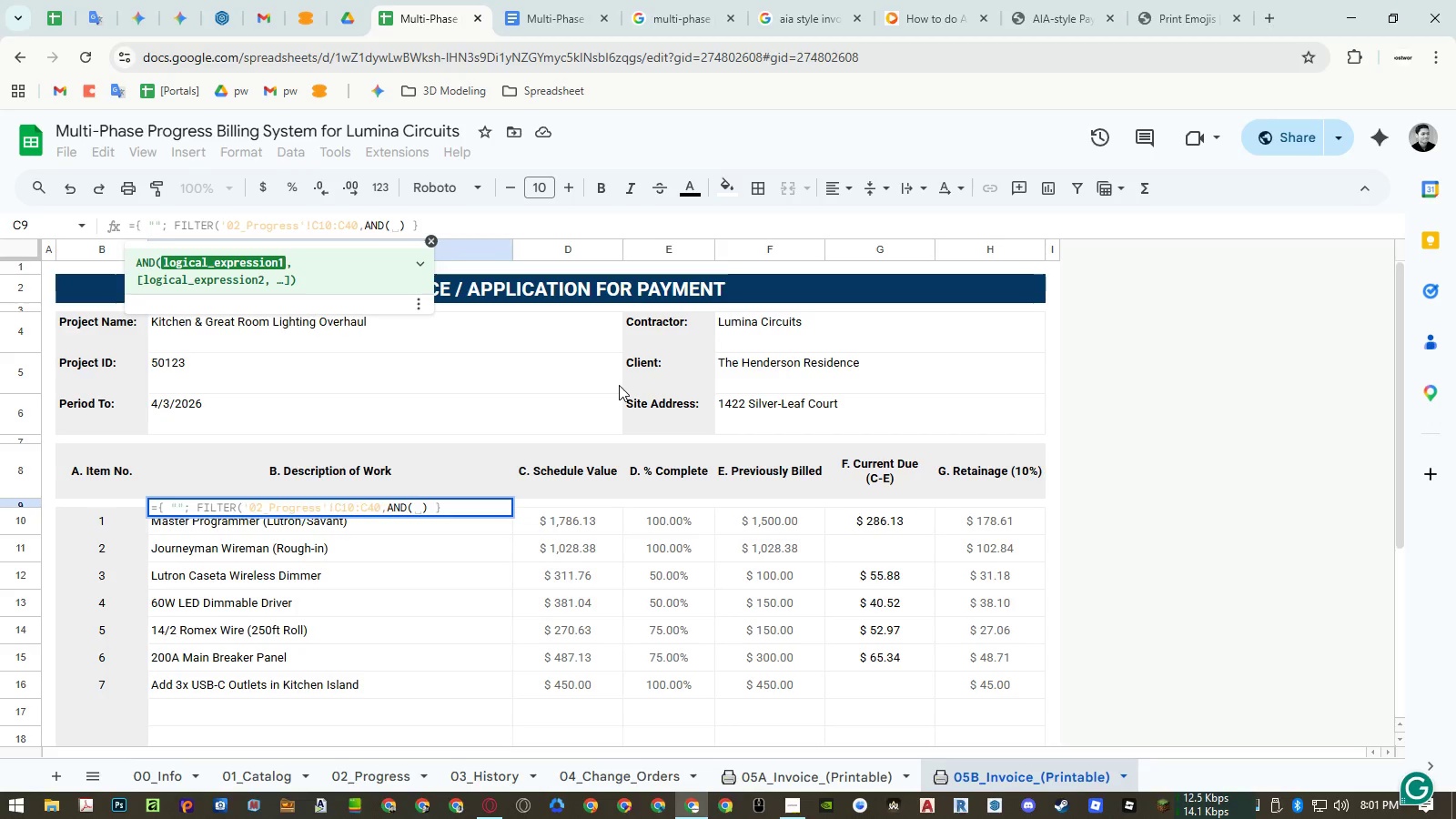 
key(Control+V)
 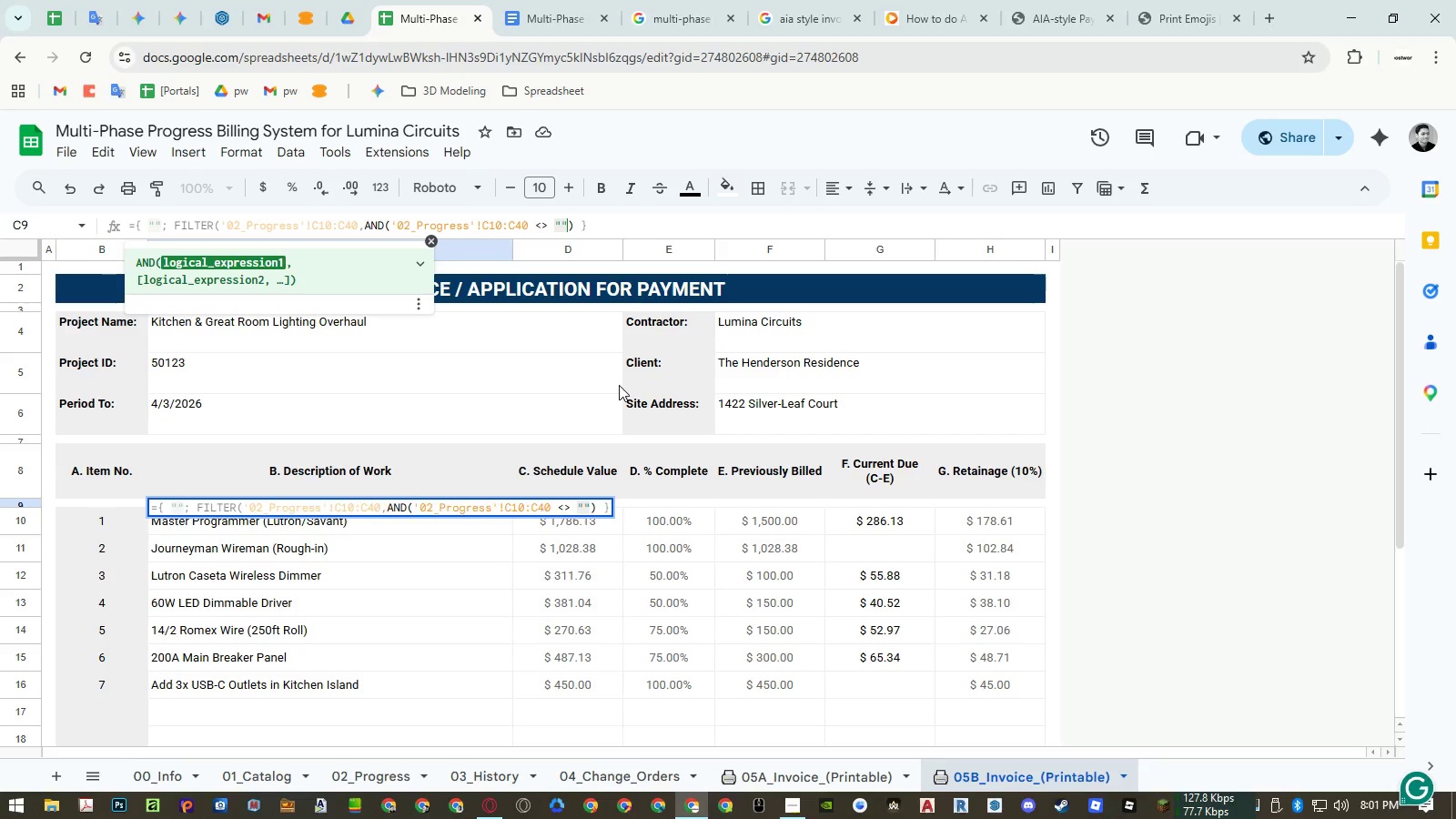 
key(Escape)
 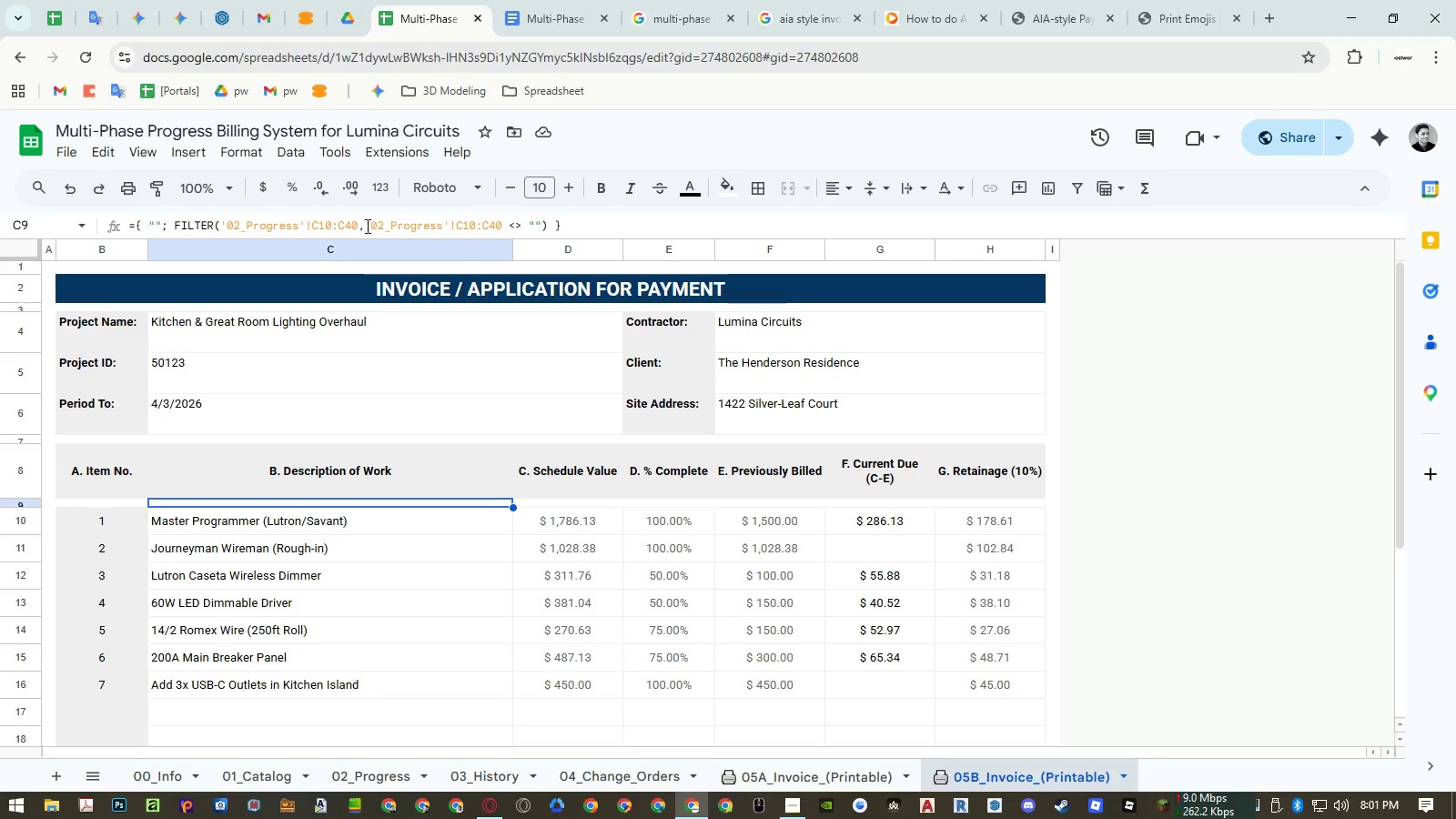 
left_click_drag(start_coordinate=[366, 226], to_coordinate=[540, 228])
 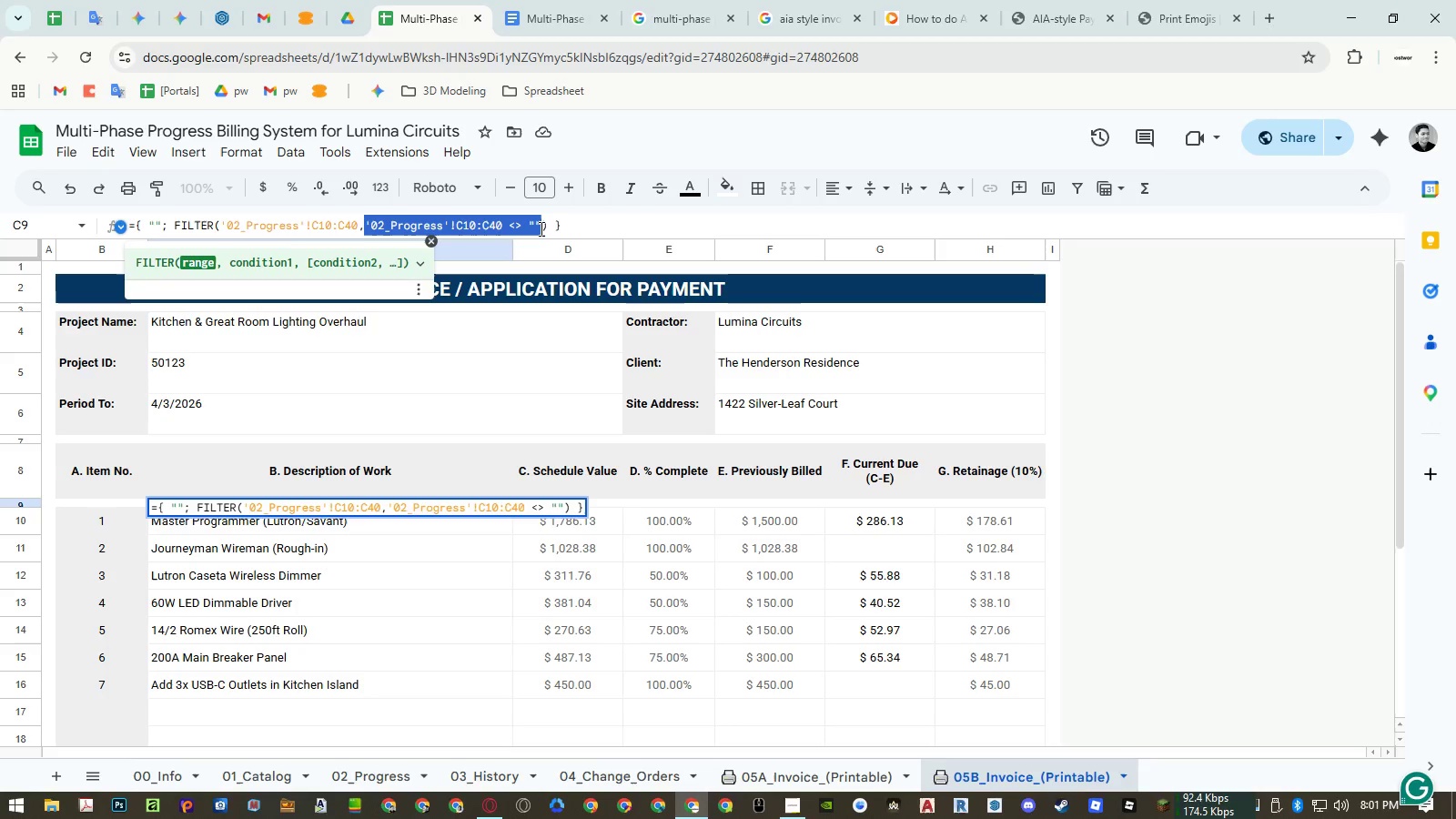 
key(Control+X)
 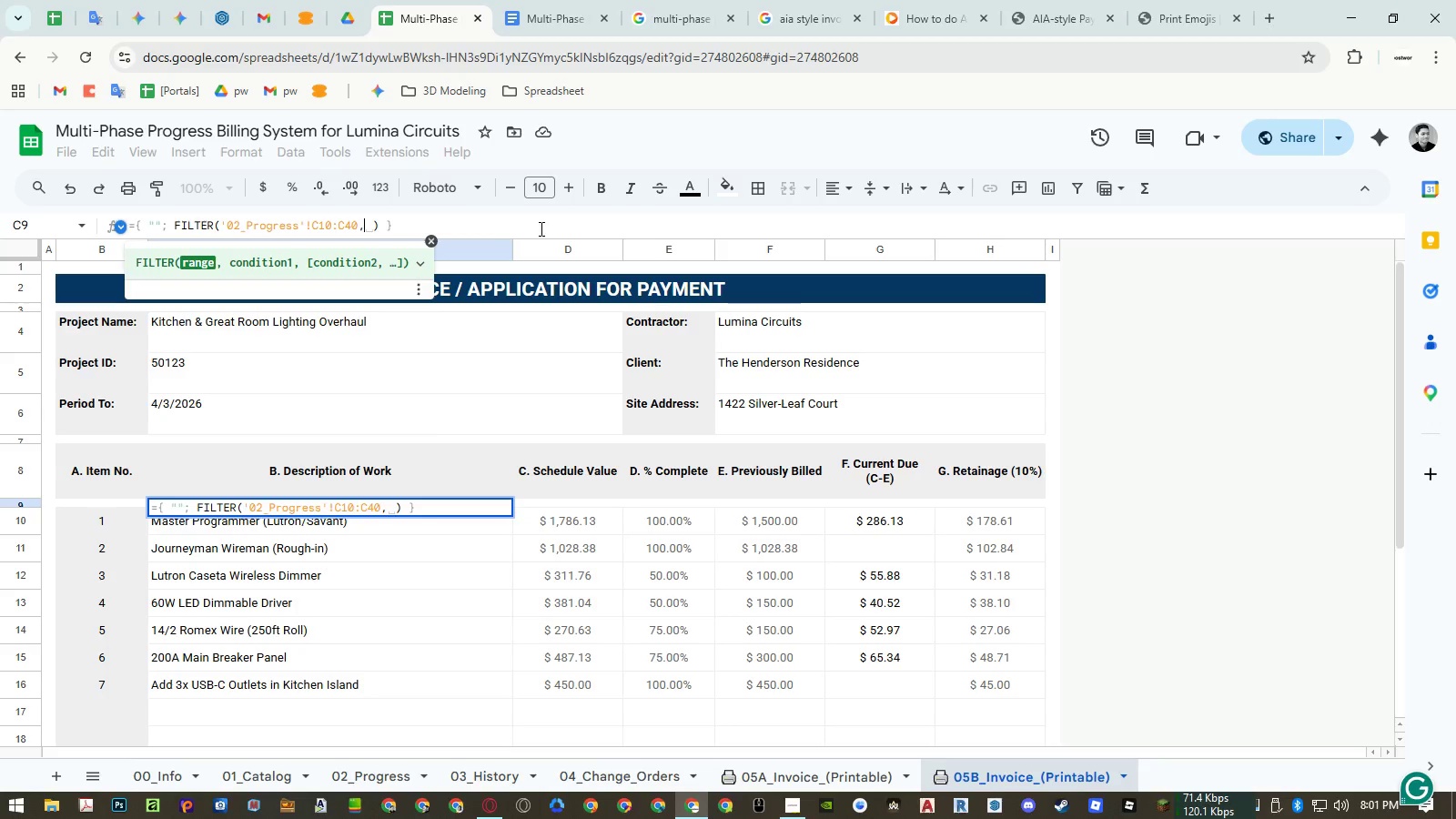 
type(or)
 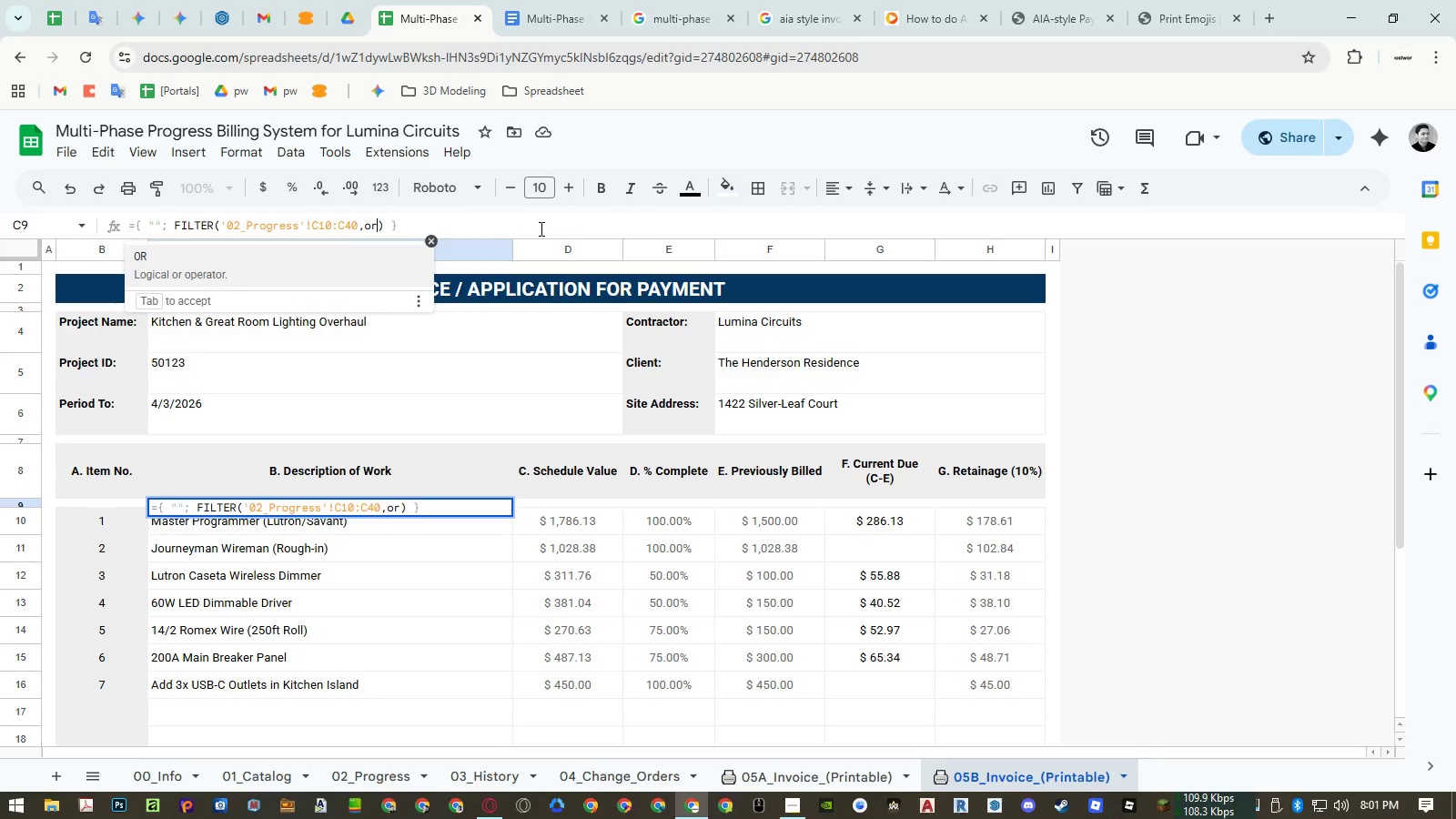 
key(Enter)
 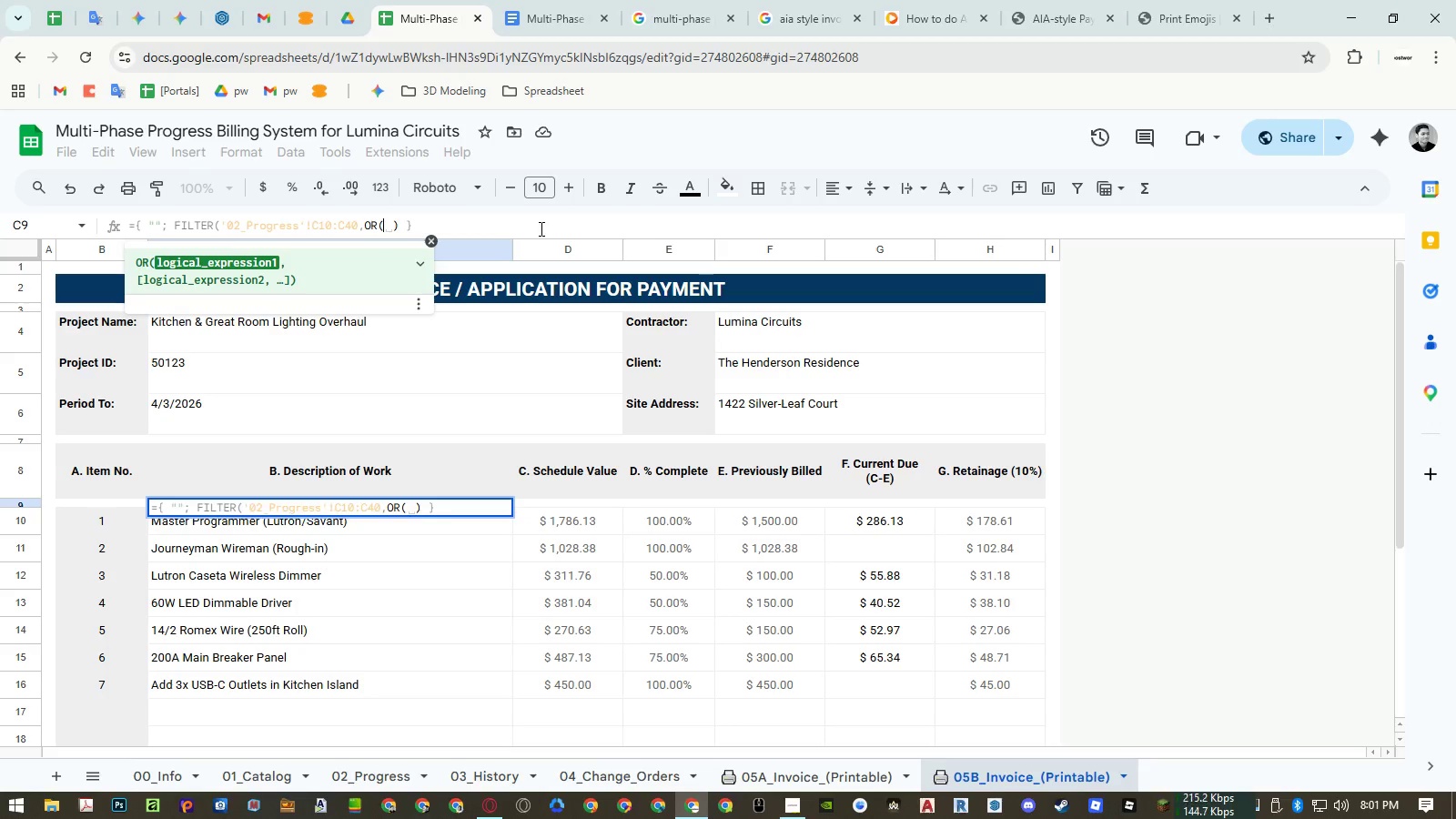 
key(Control+V)
 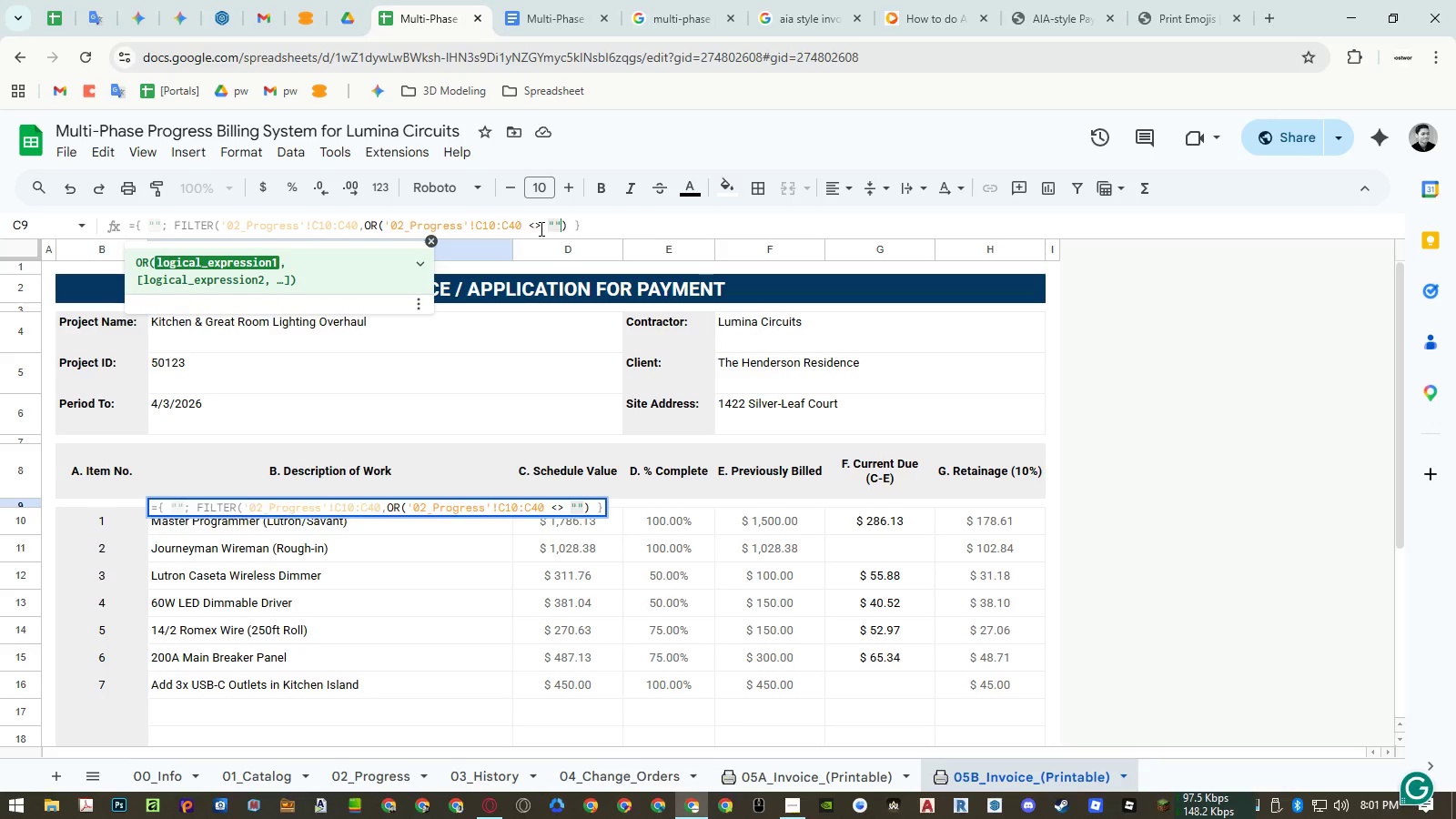 
key(Escape)
 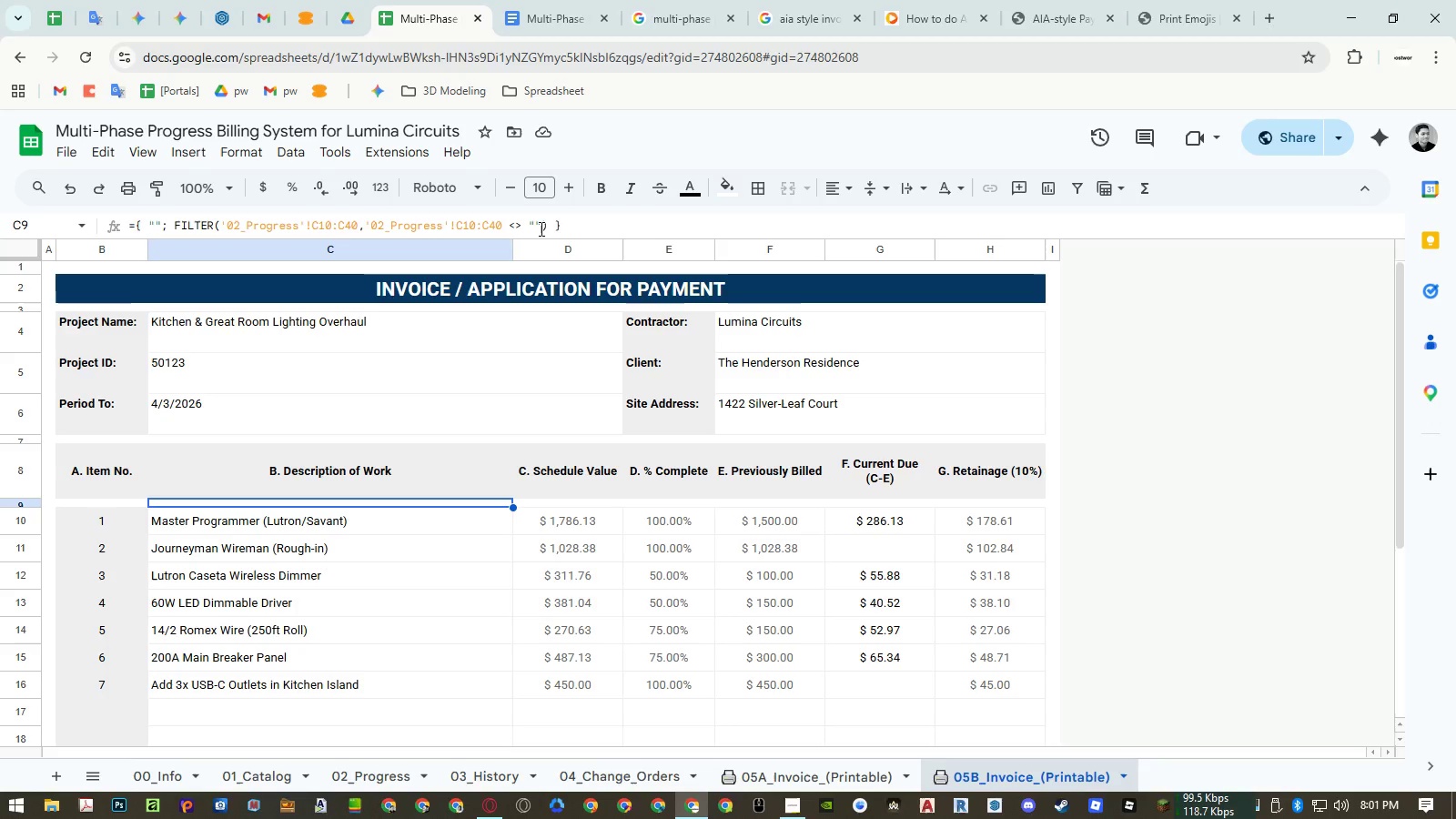 
left_click_drag(start_coordinate=[540, 228], to_coordinate=[368, 229])
 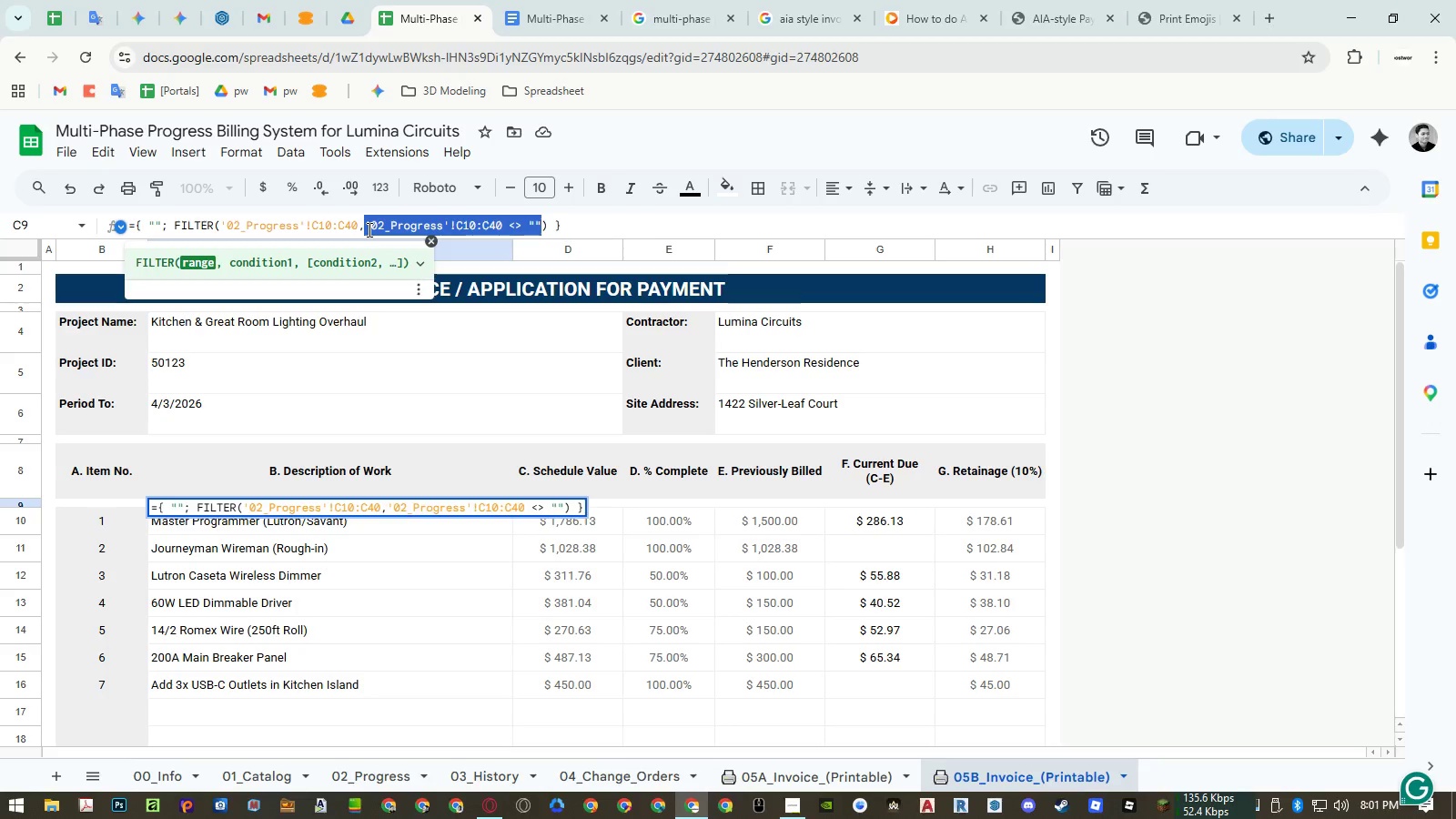 
key(Control+X)
 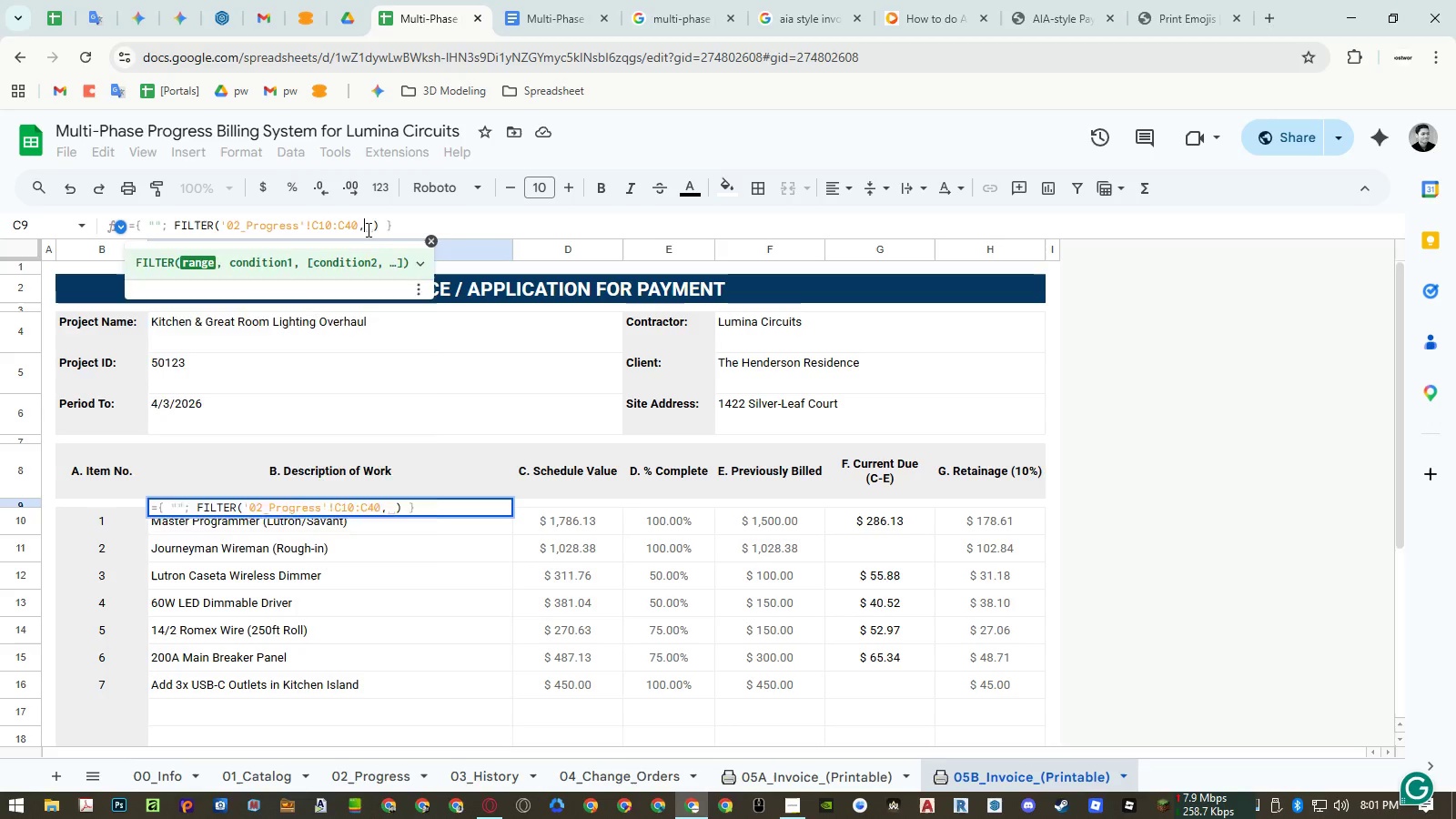 
type(and)
 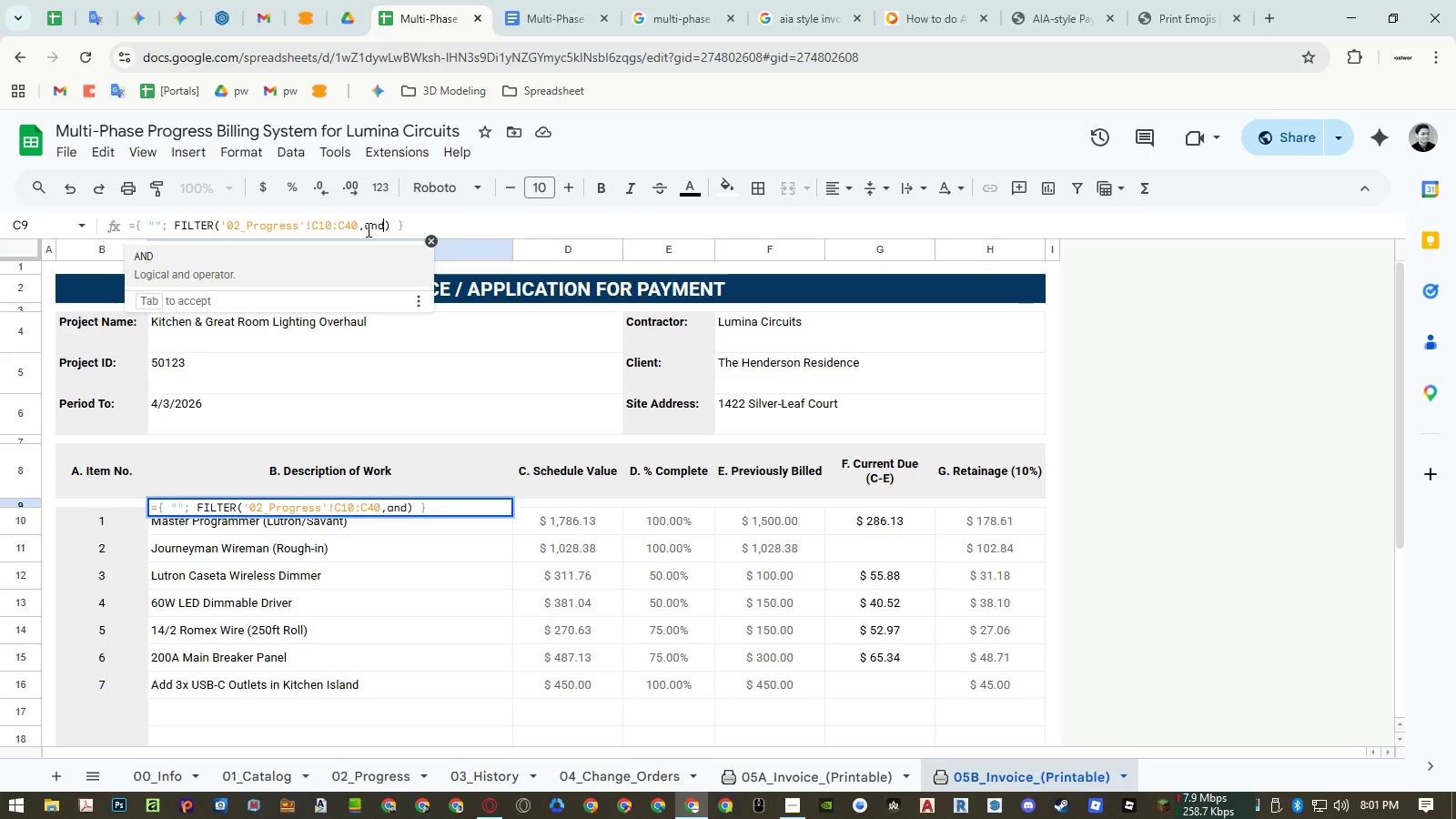 
key(Enter)
 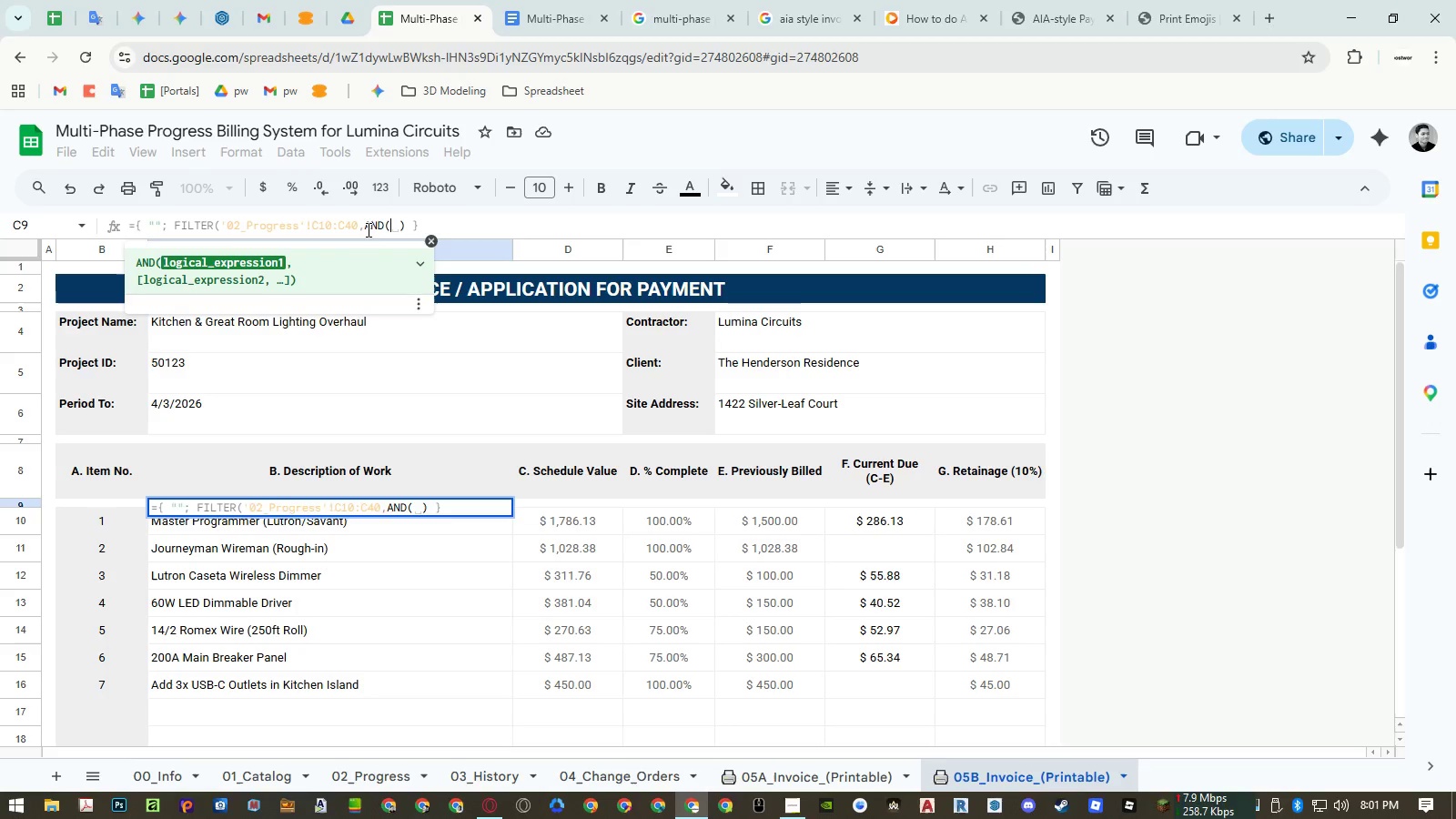 
key(Control+V)
 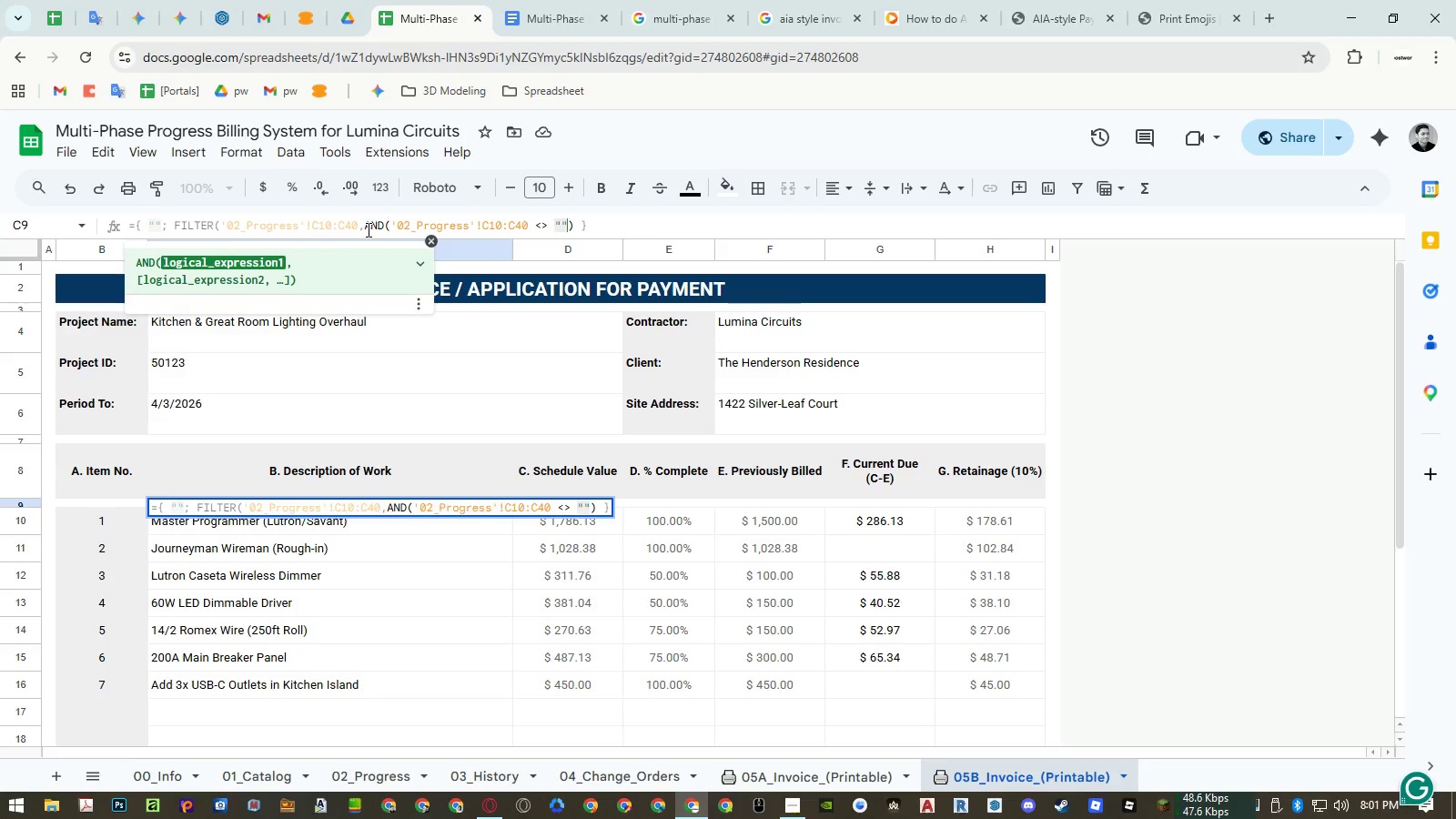 
key(Comma)
 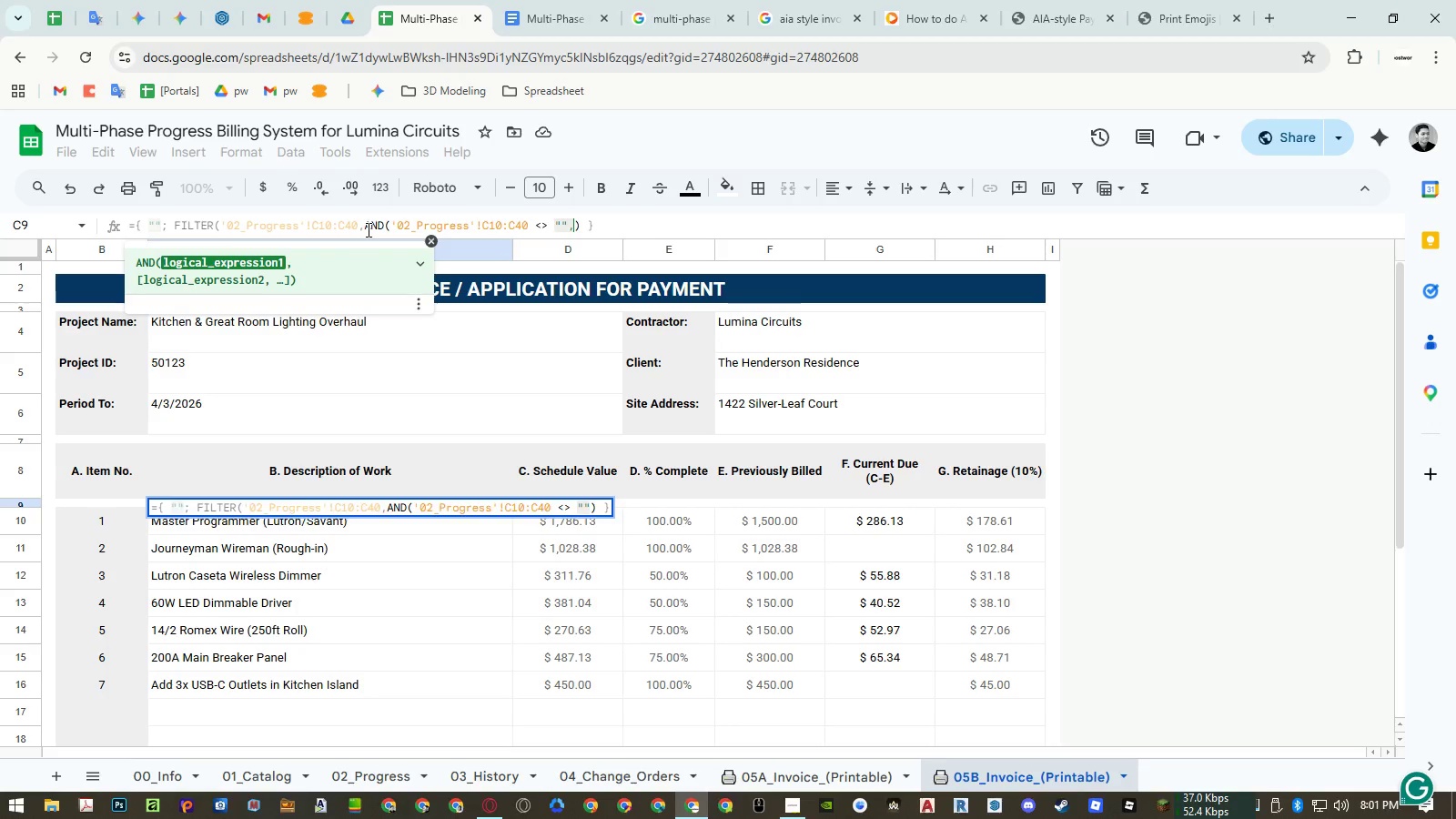 
key(Shift+0)
 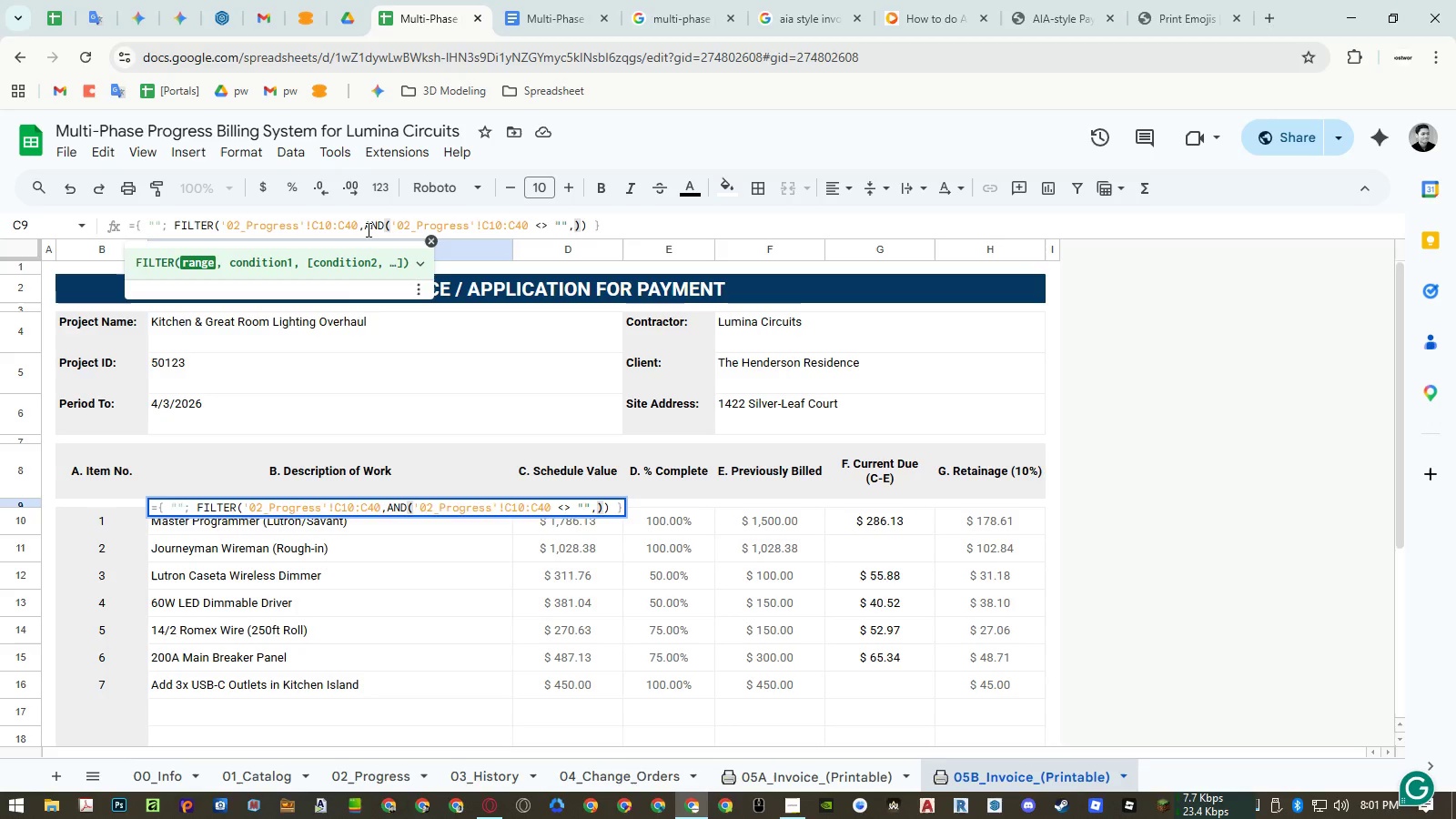 
key(ArrowLeft)
 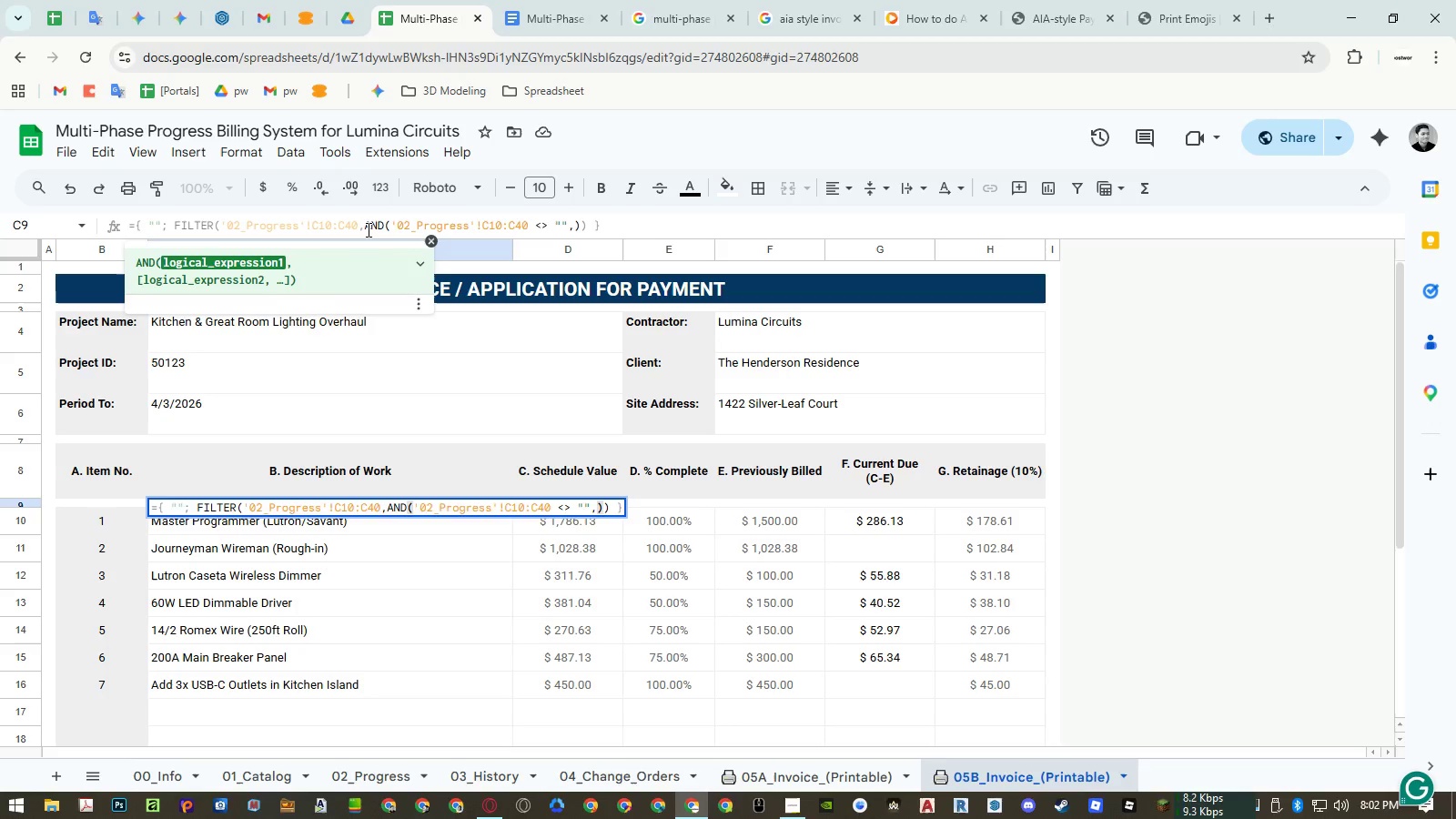 
key(Control+V)
 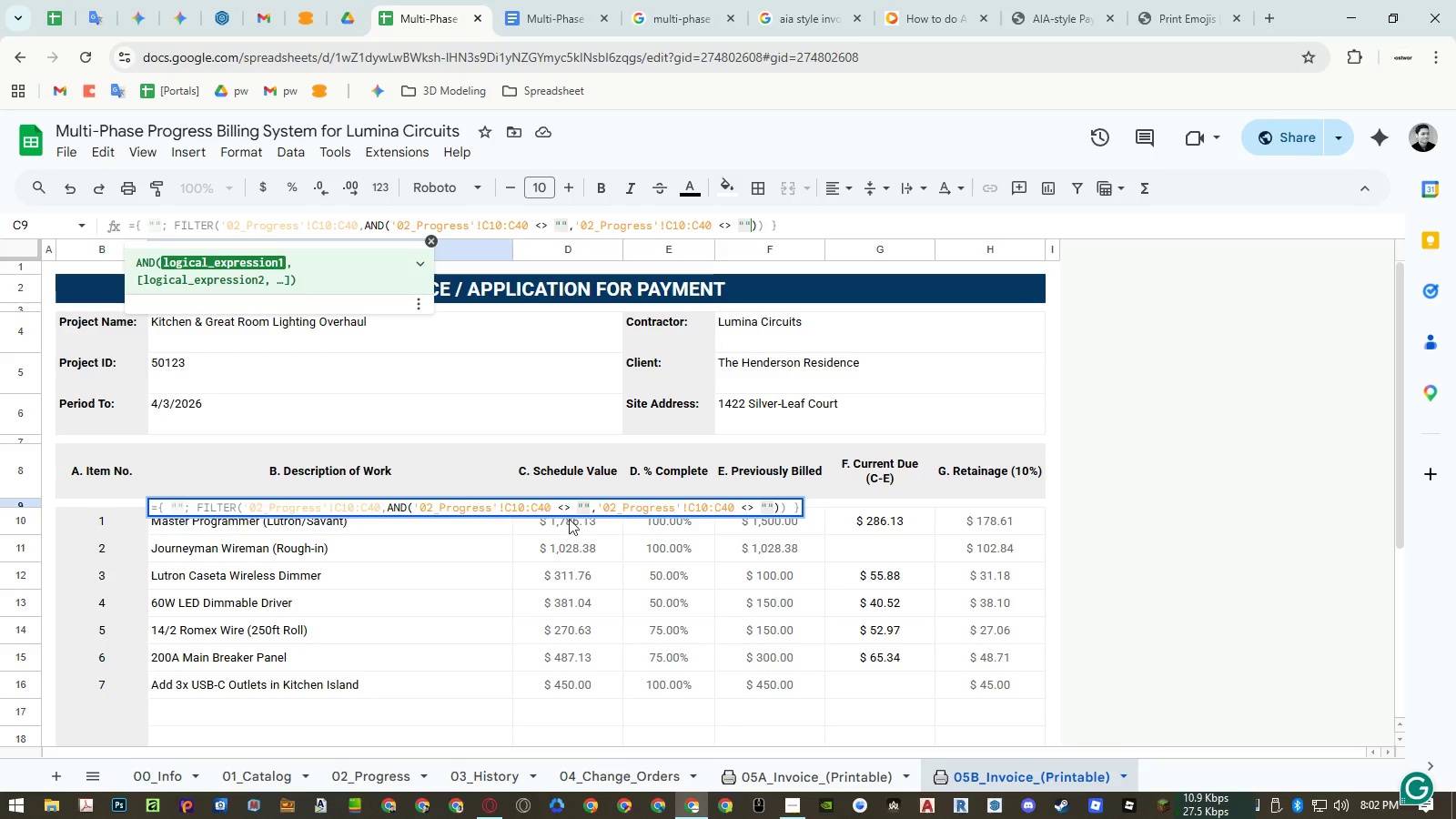 
wait(12.02)
 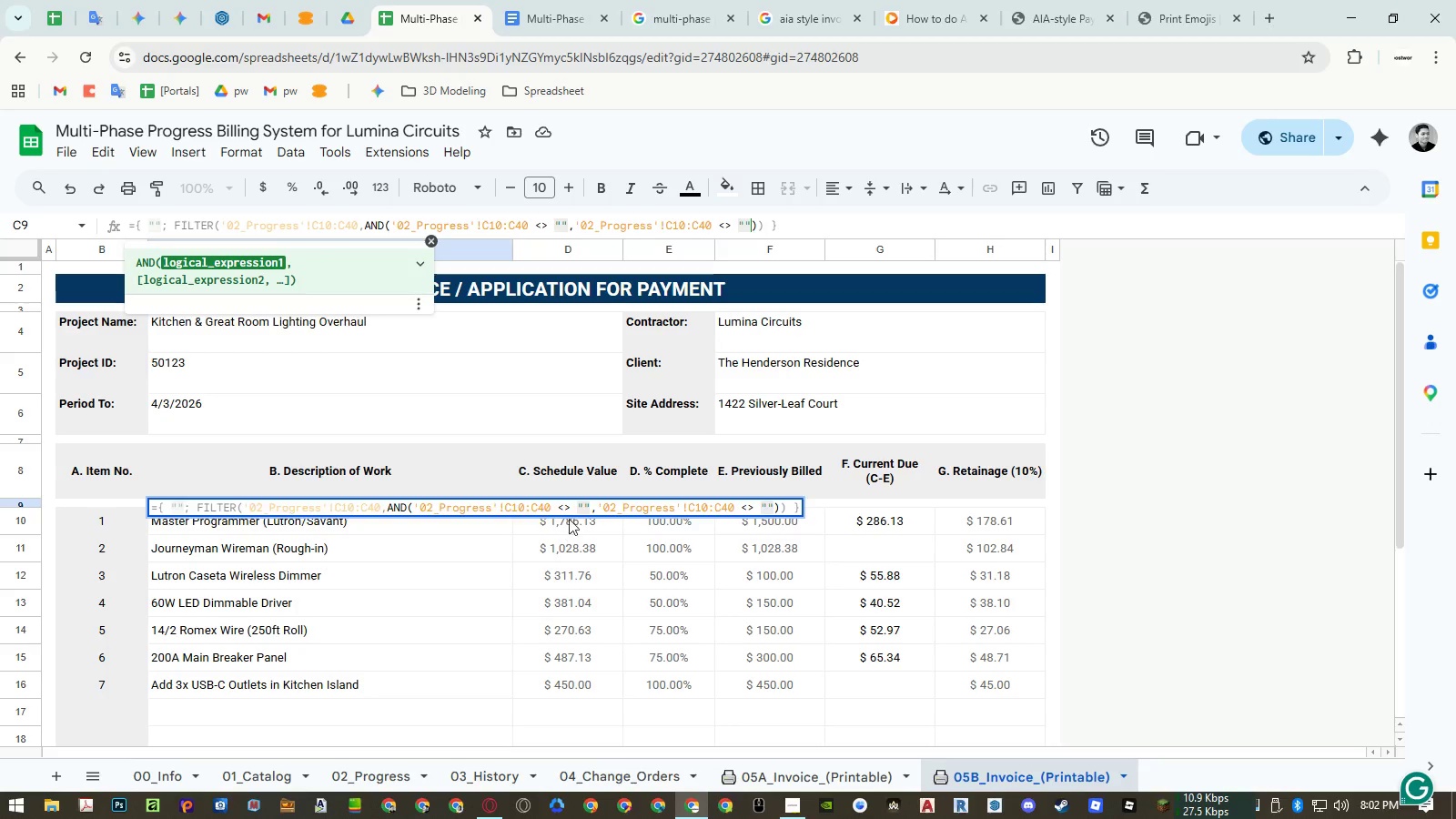 
left_click([568, 505])
 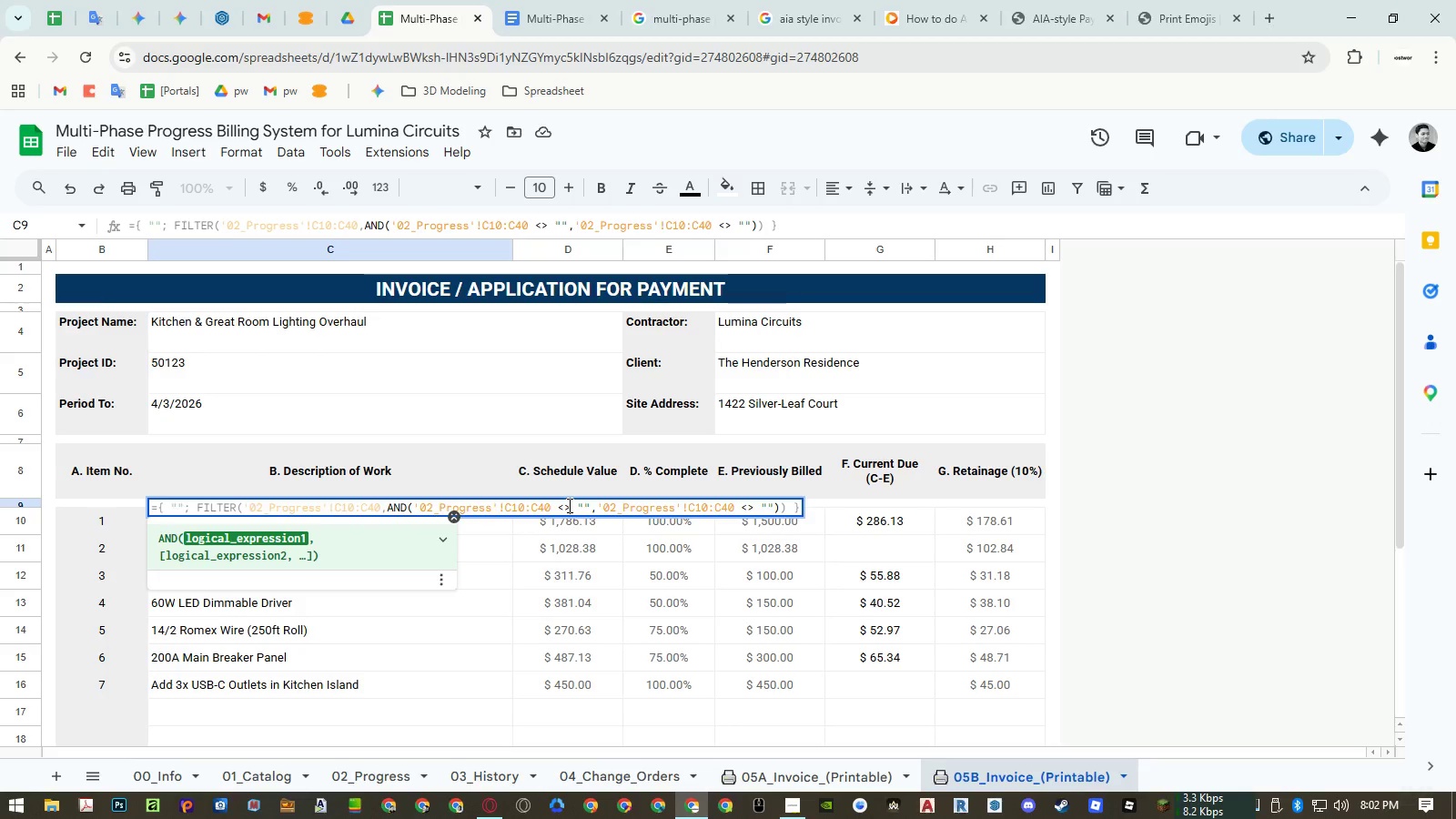 
key(Enter)
 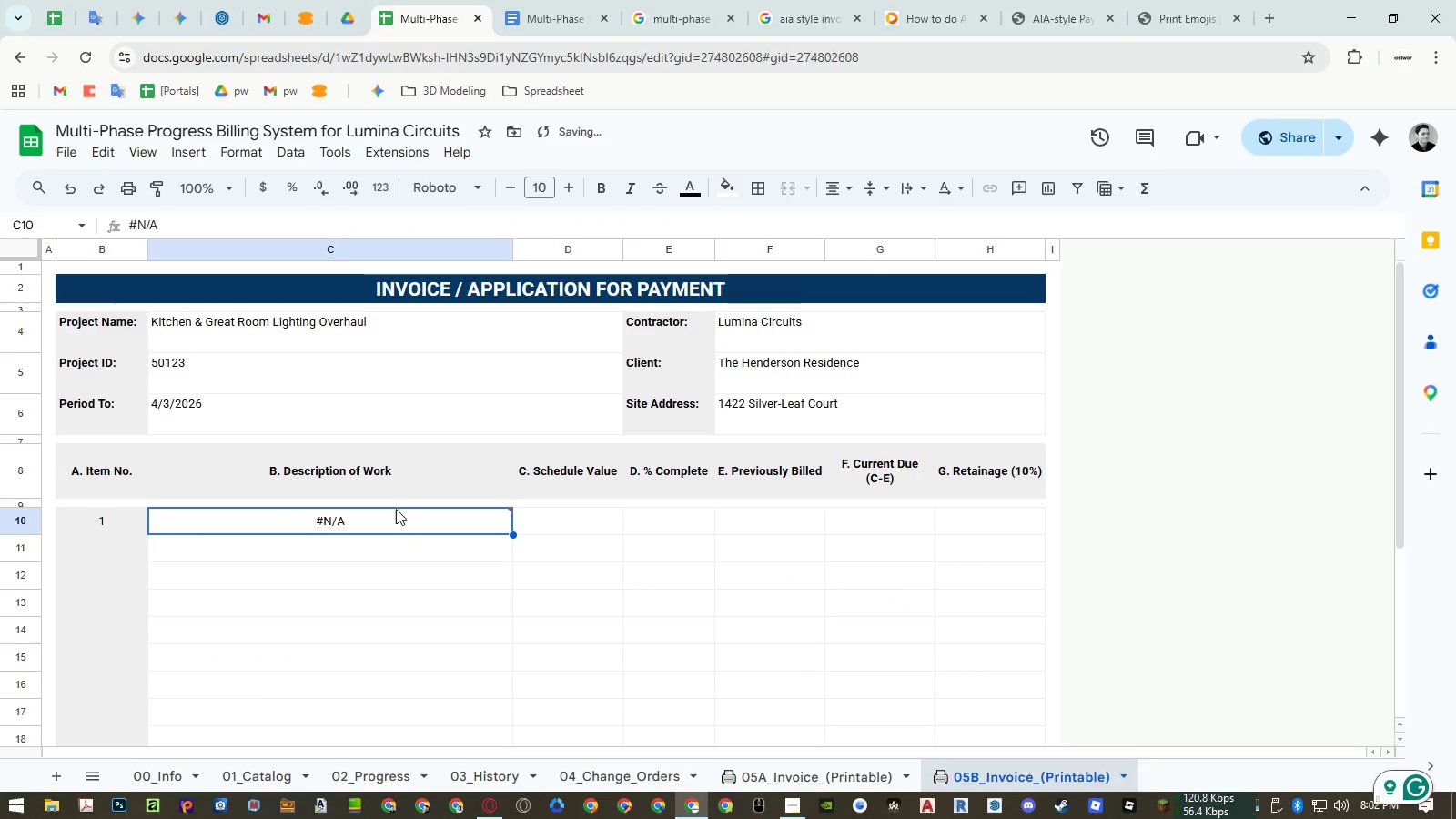 
left_click([393, 505])
 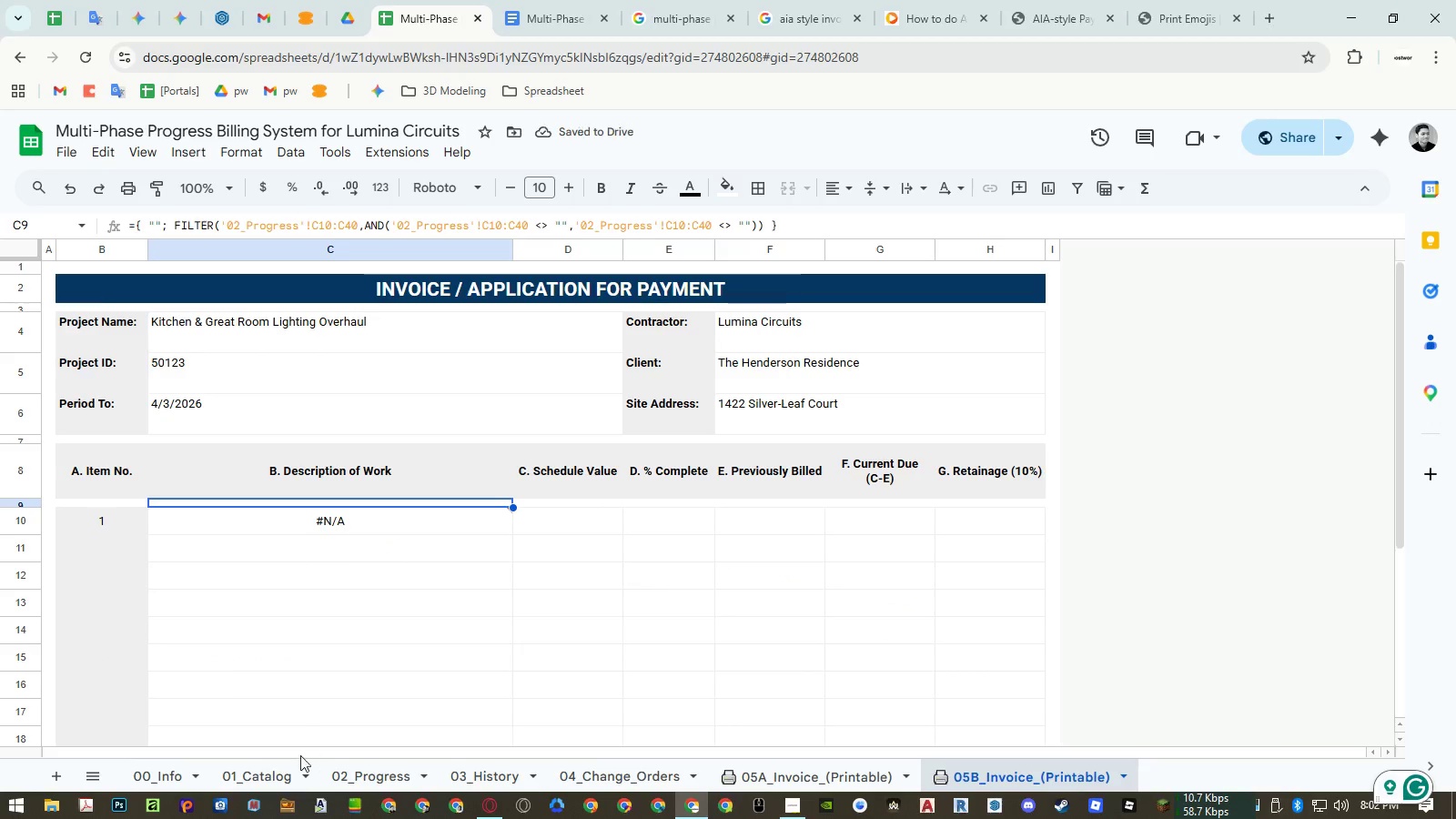 
left_click([360, 774])
 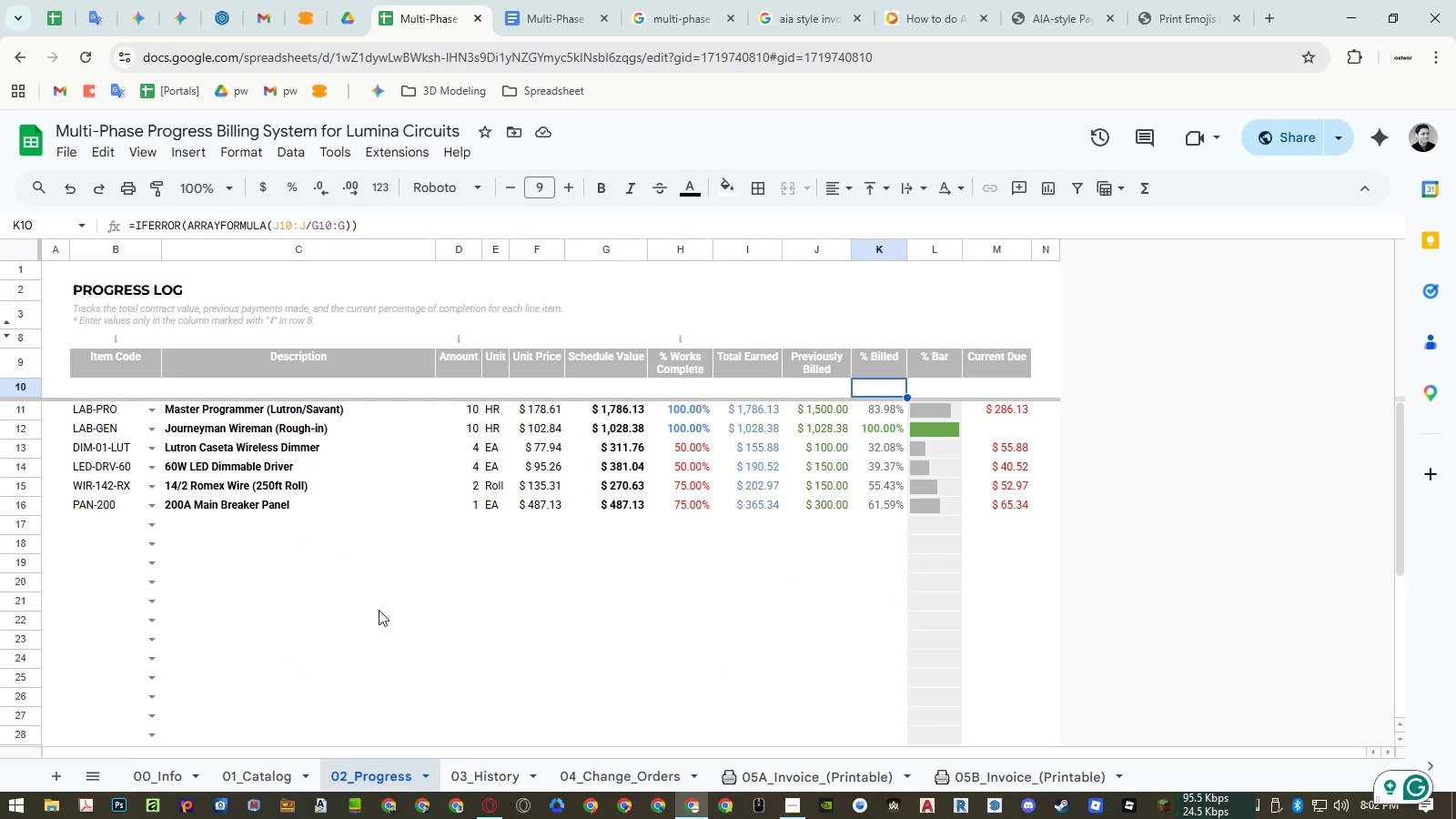 
left_click([968, 771])
 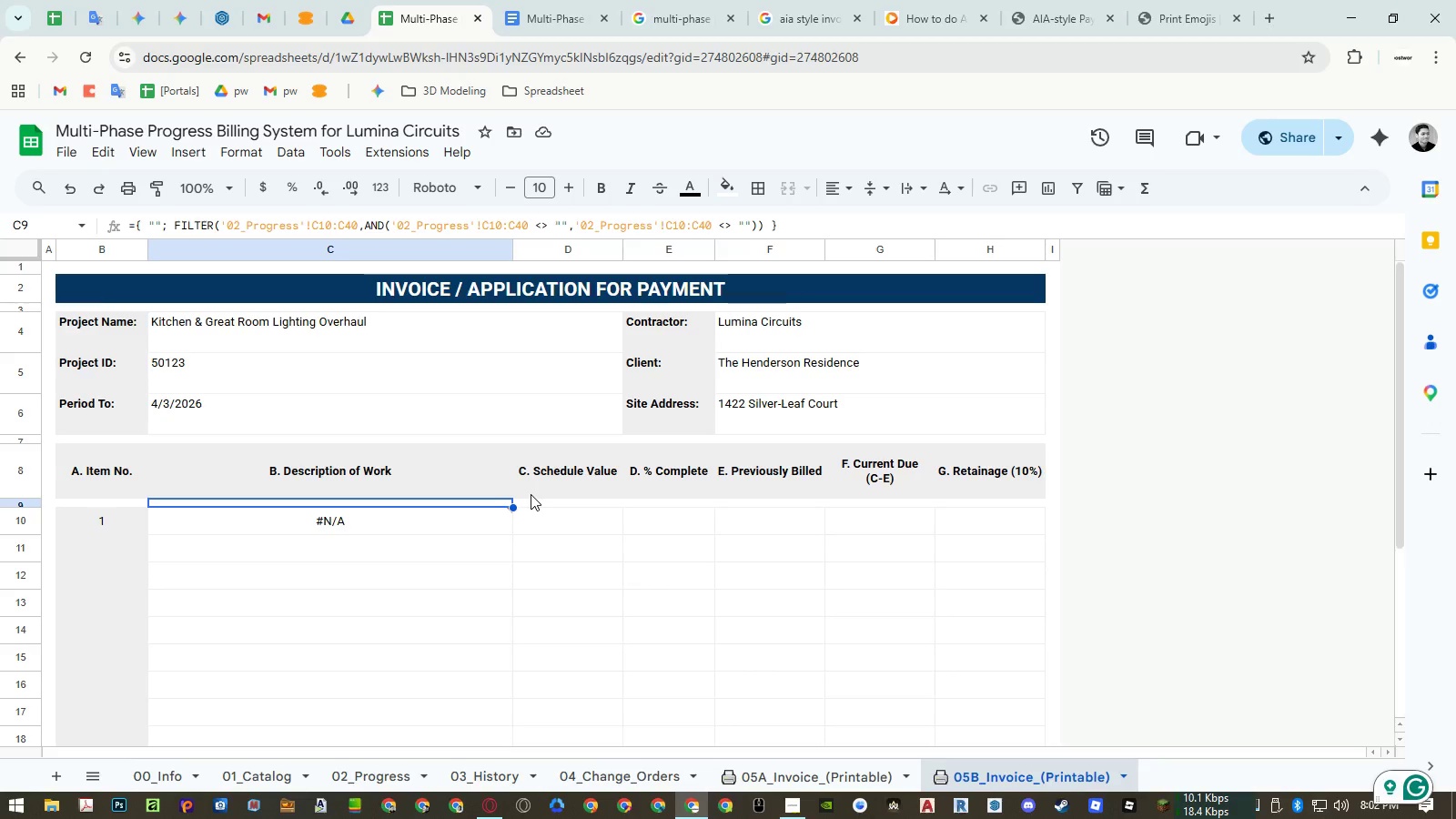 
wait(7.88)
 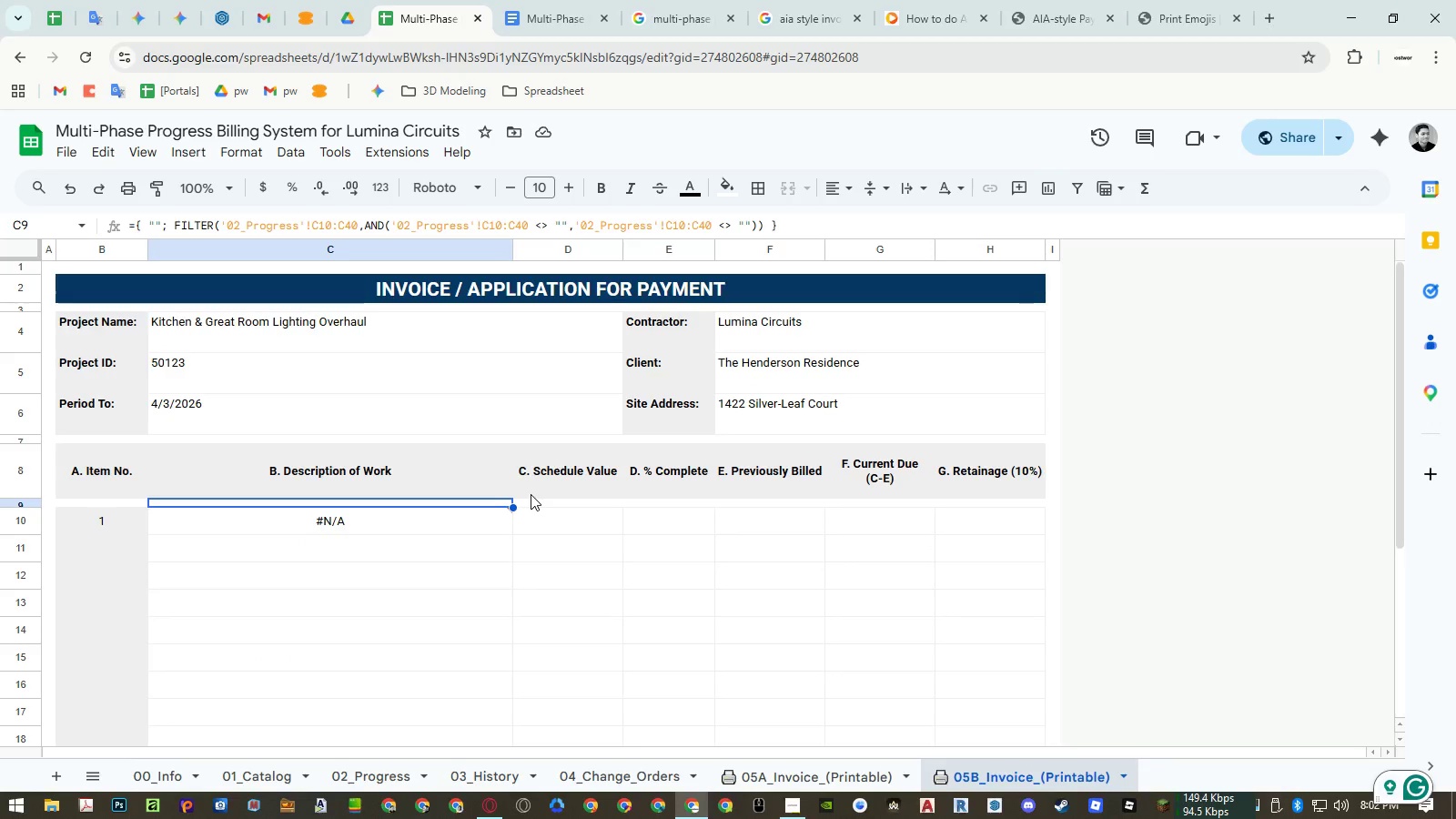 
mouse_move([288, 775])
 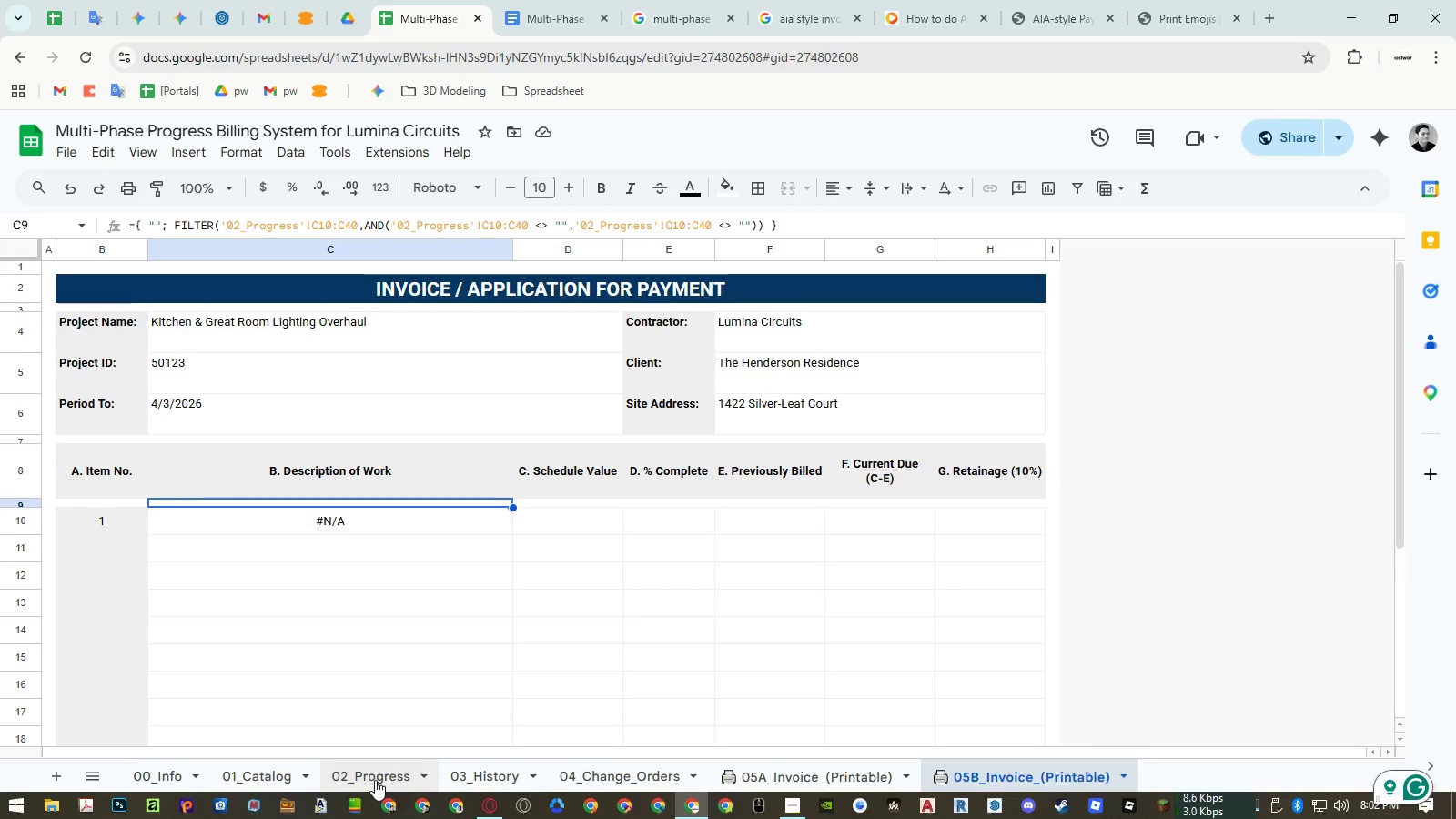 
left_click([375, 780])
 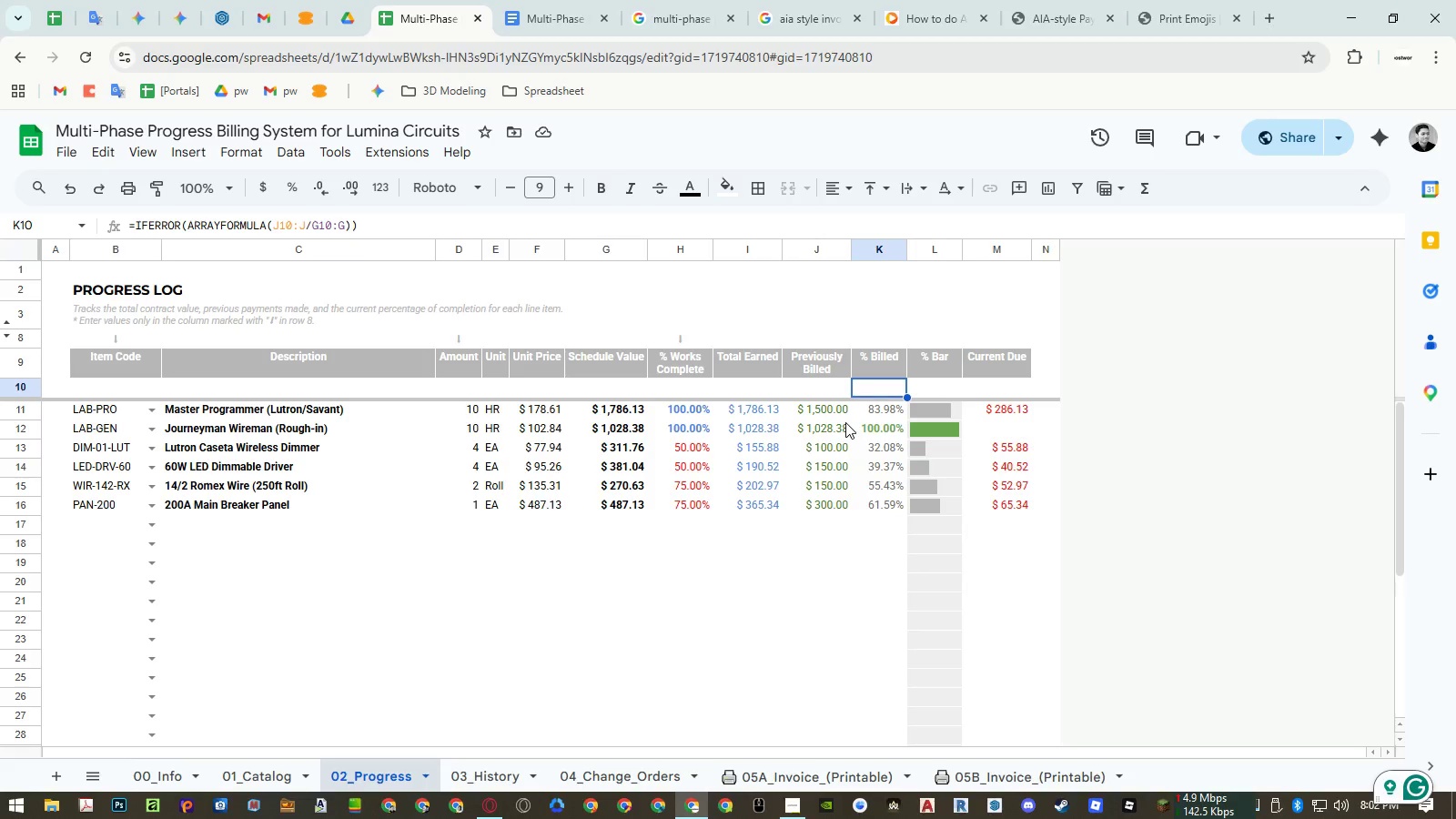 
wait(10.16)
 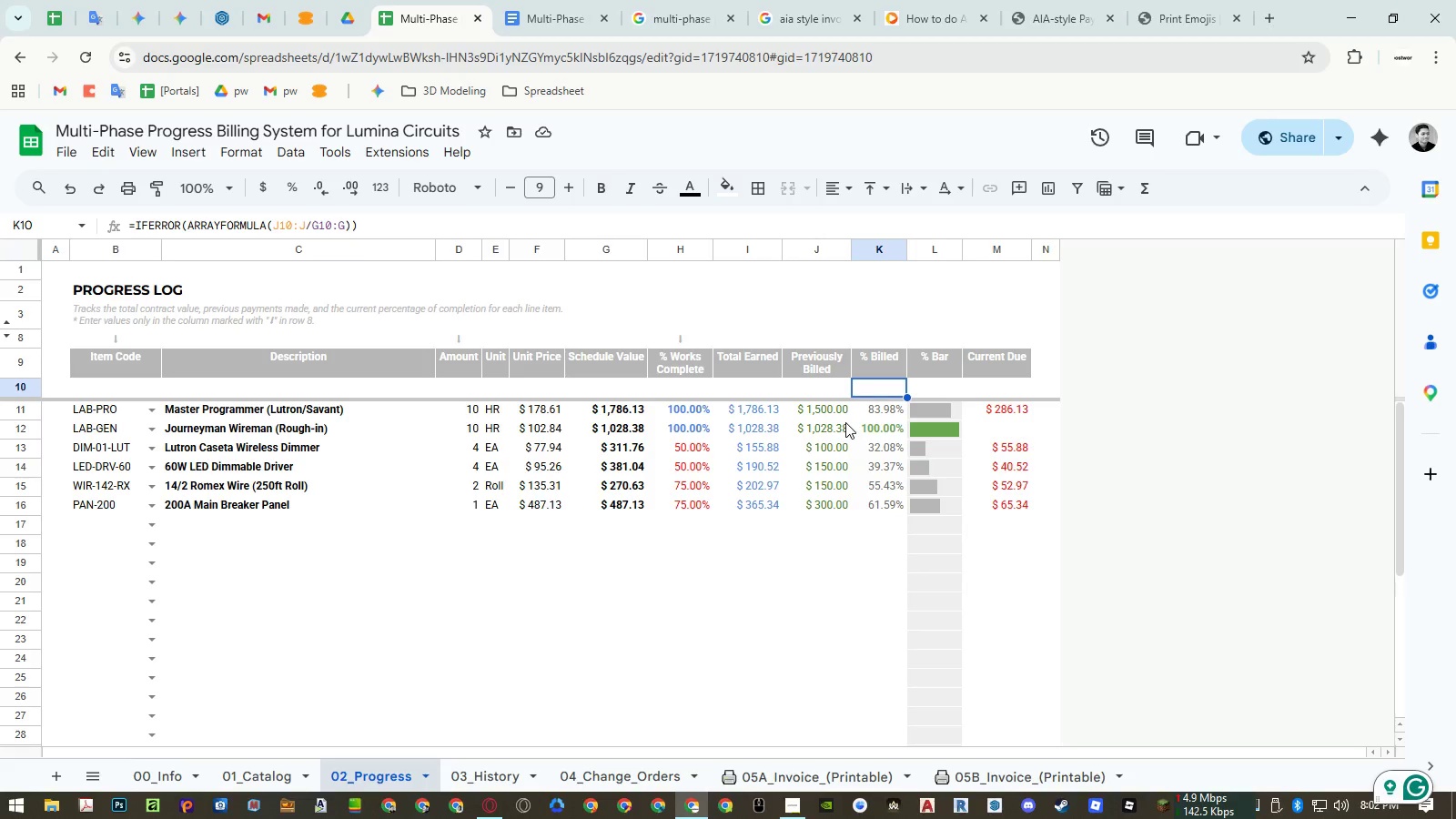 
left_click([1000, 780])
 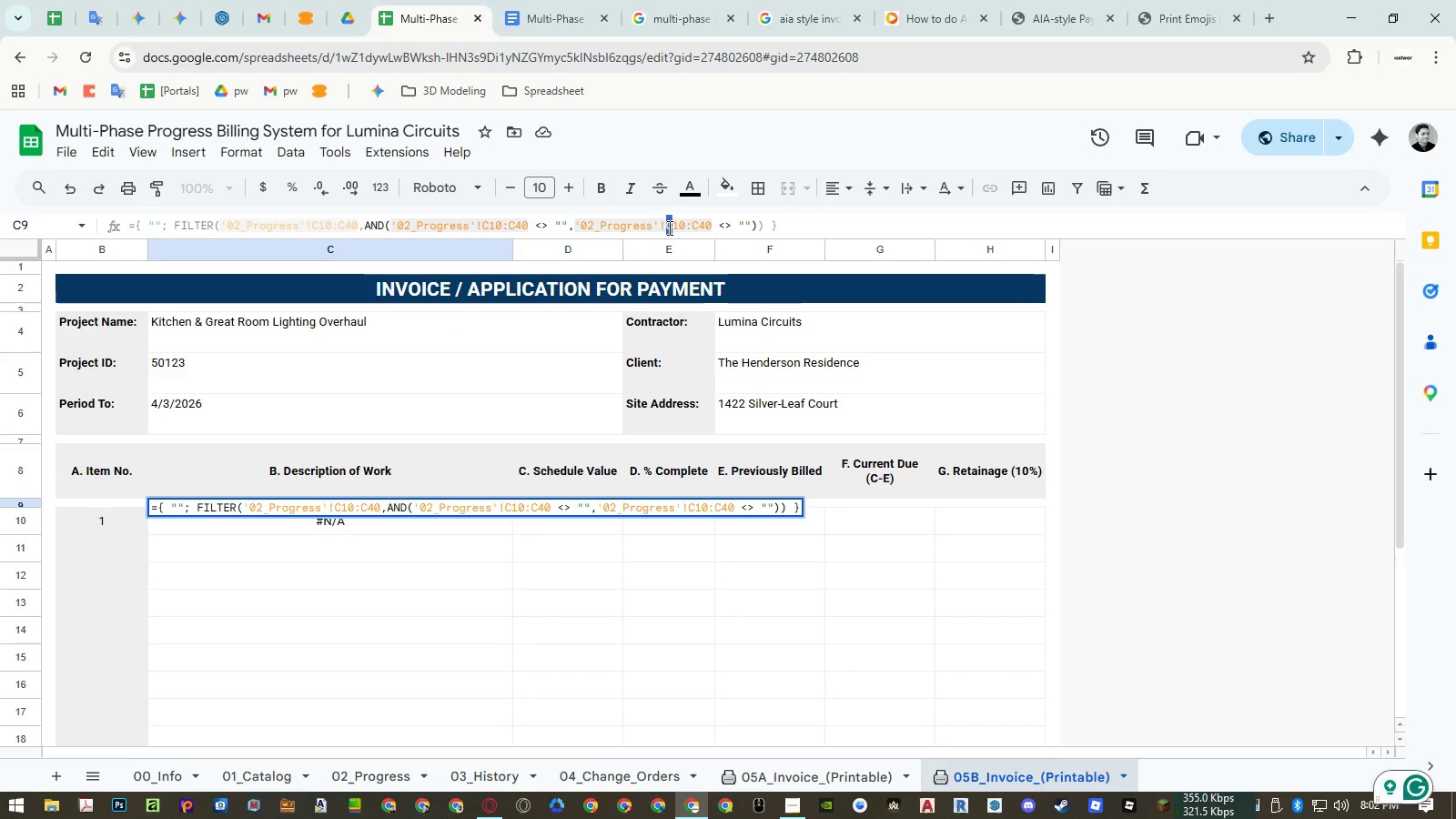 
key(Shift+K)
 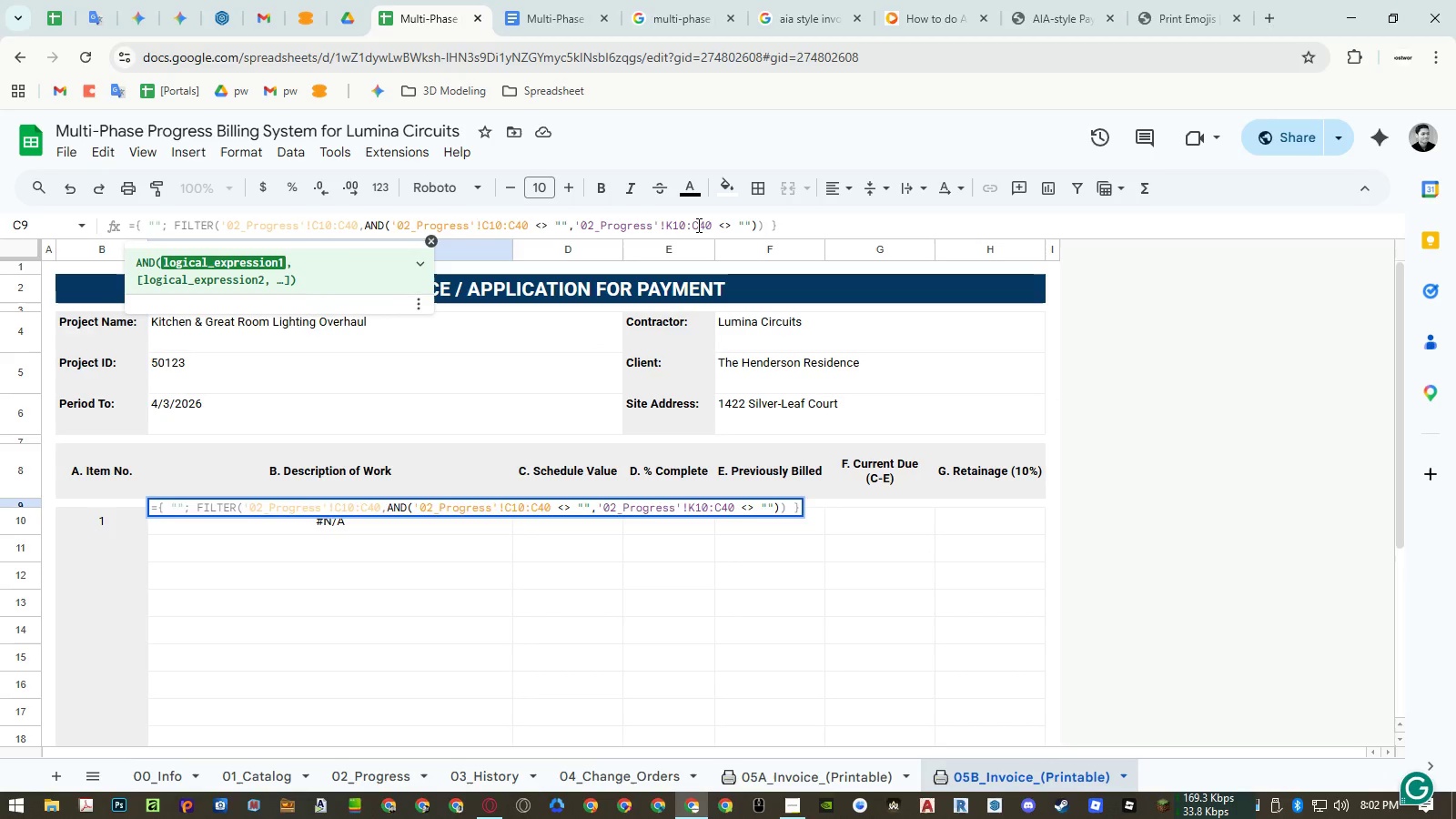 
key(Shift+ShiftLeft)
 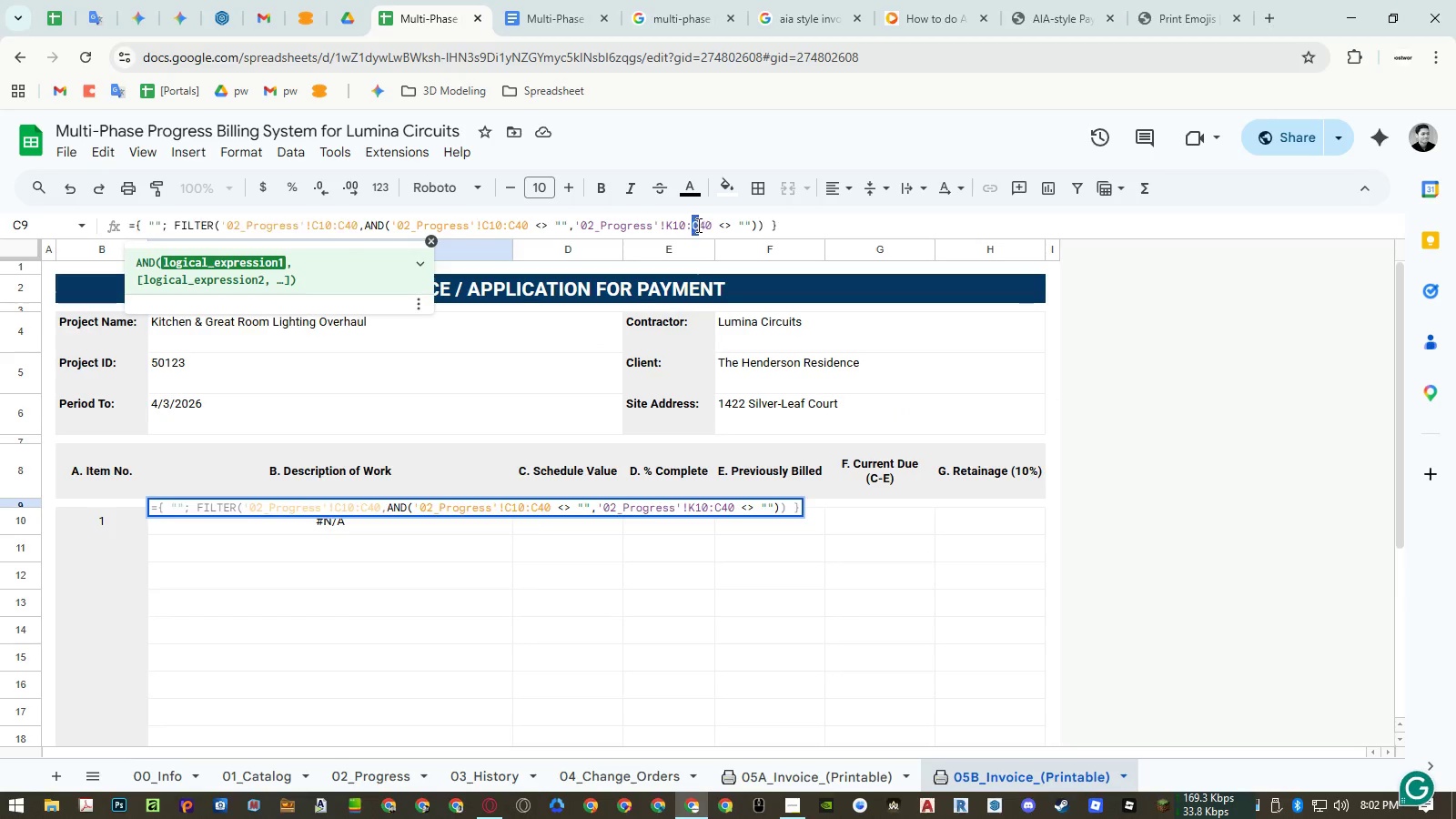 
key(Shift+K)
 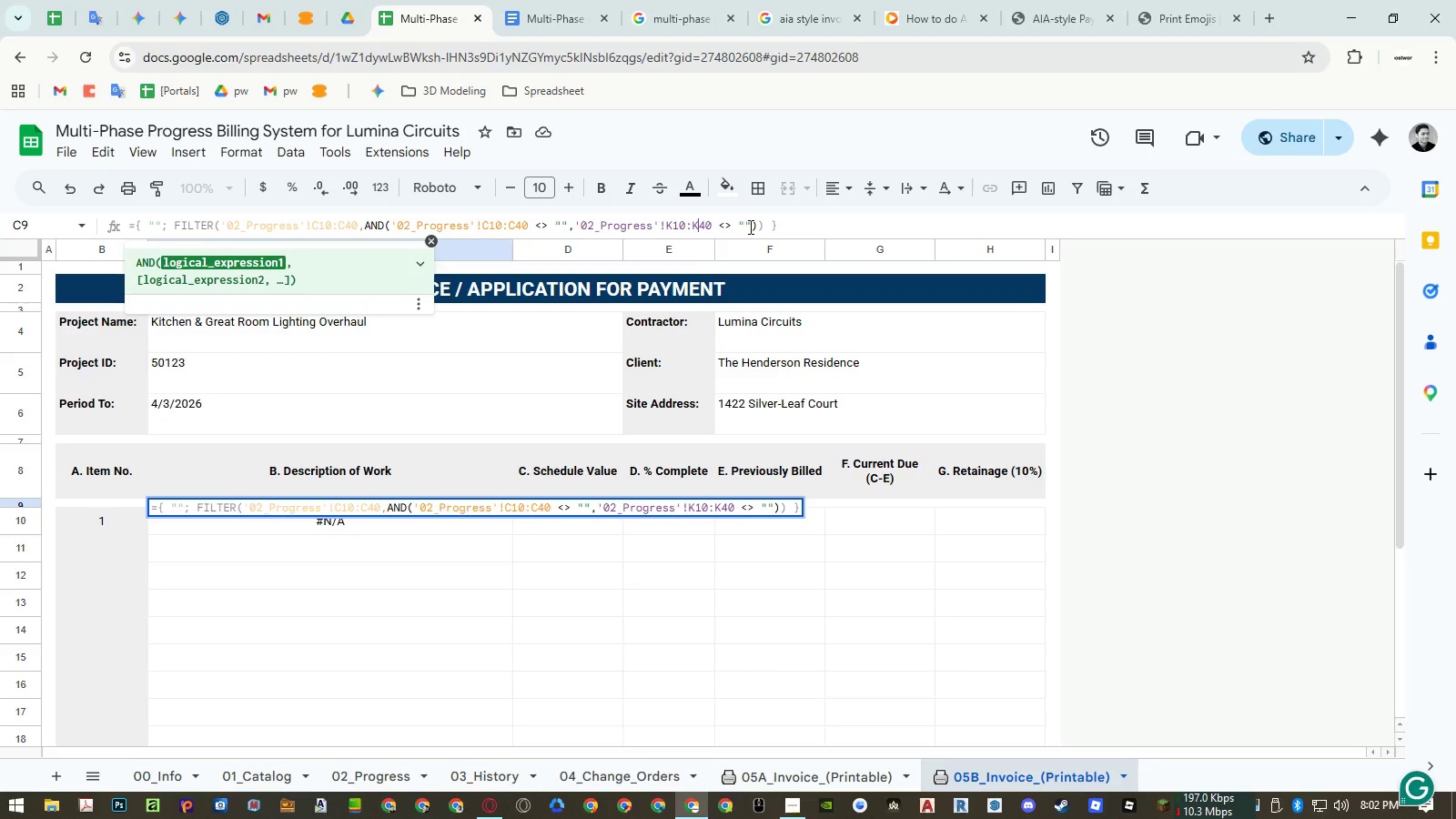 
left_click_drag(start_coordinate=[749, 227], to_coordinate=[739, 228])
 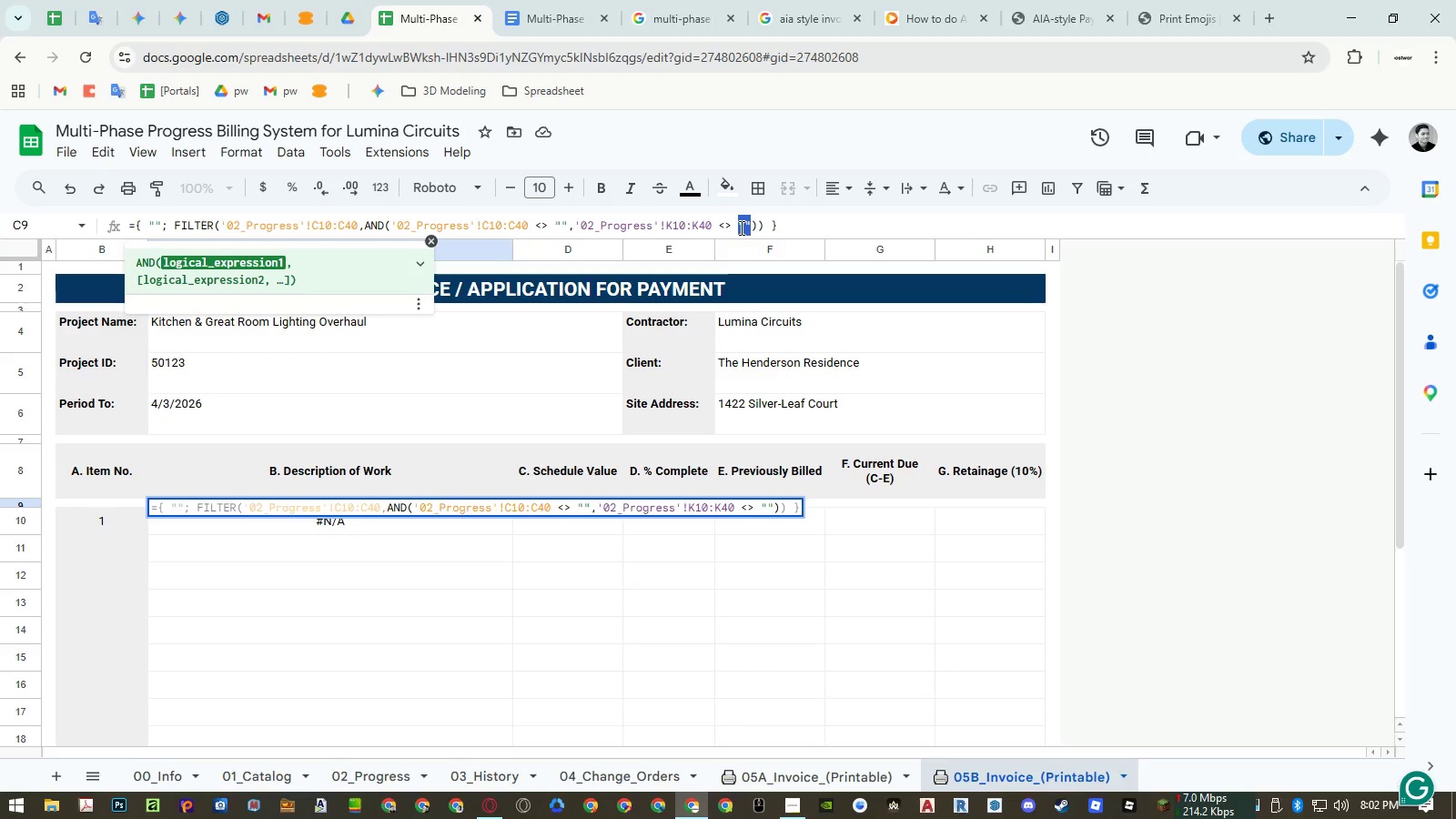 
key(Numpad1)
 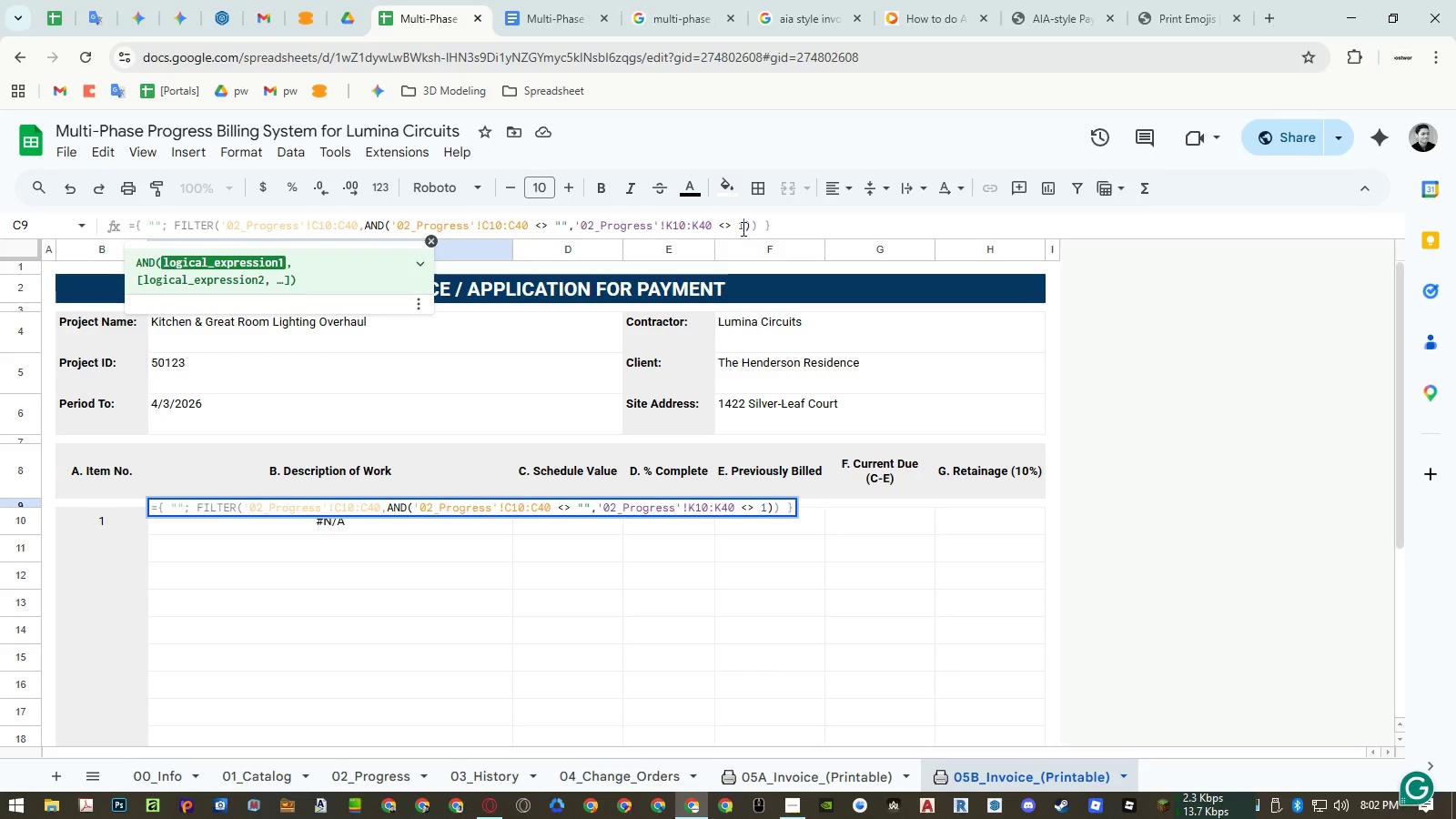 
left_click([456, 502])
 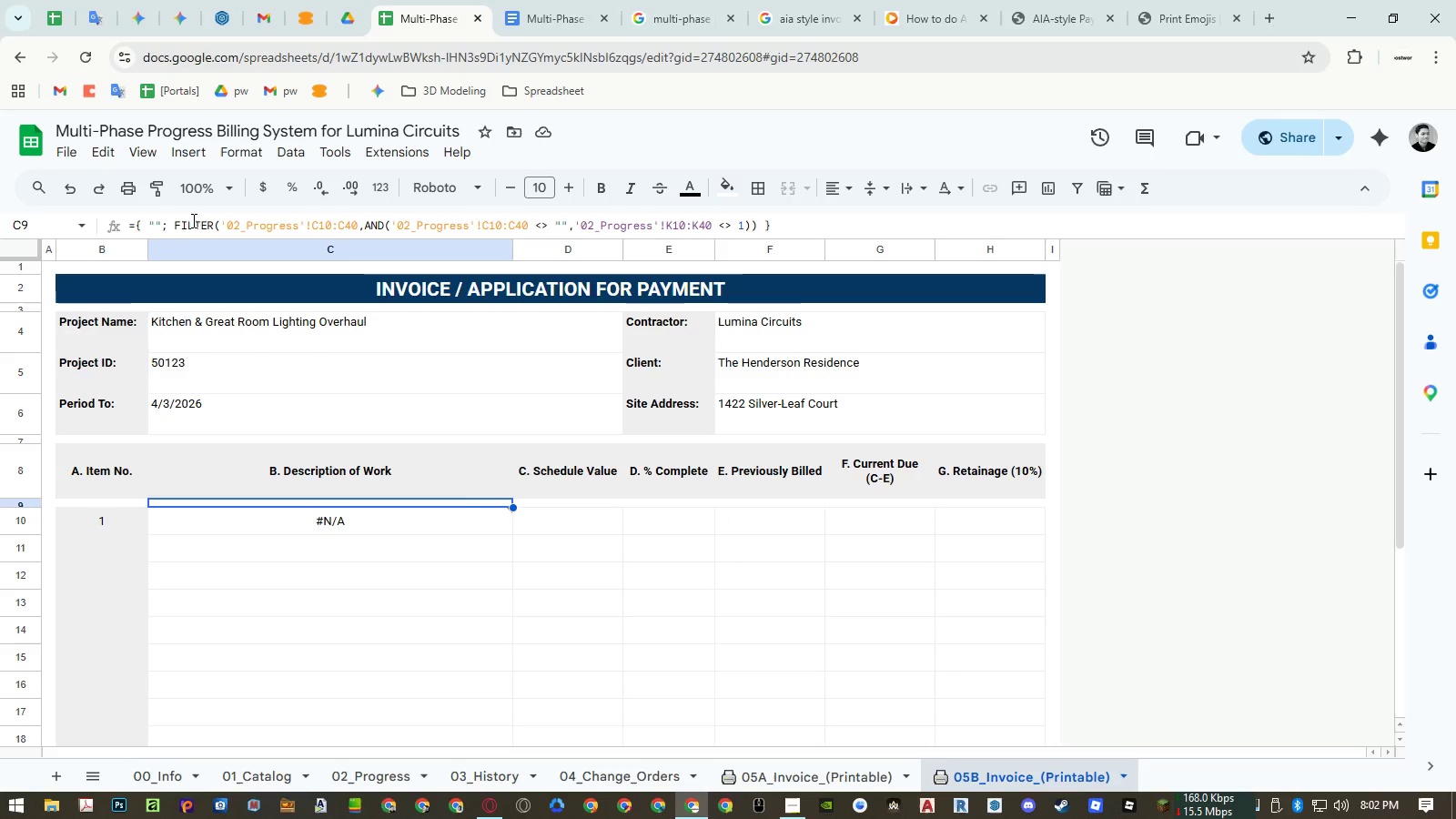 
left_click([192, 220])
 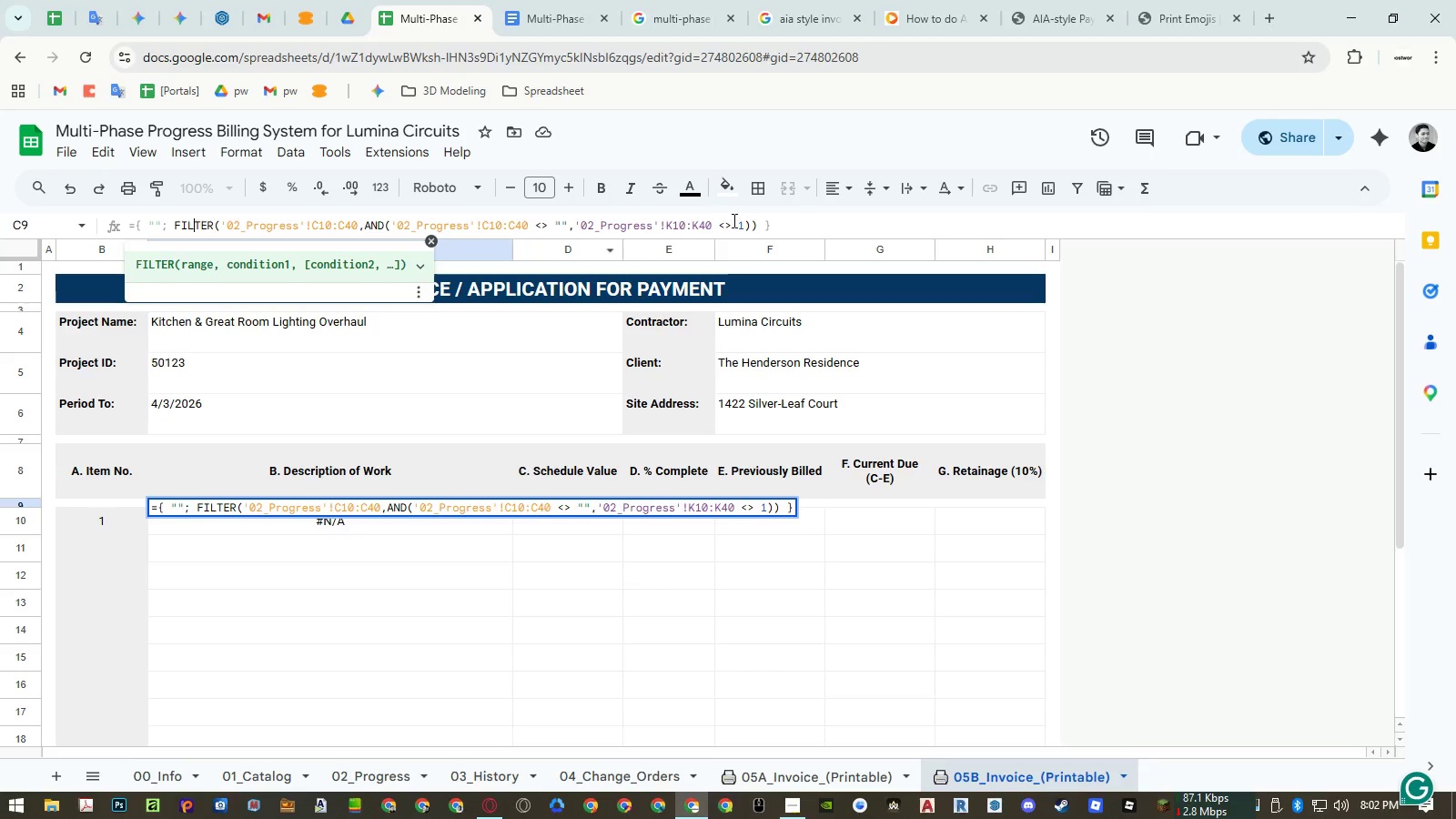 
left_click_drag(start_coordinate=[744, 222], to_coordinate=[571, 221])
 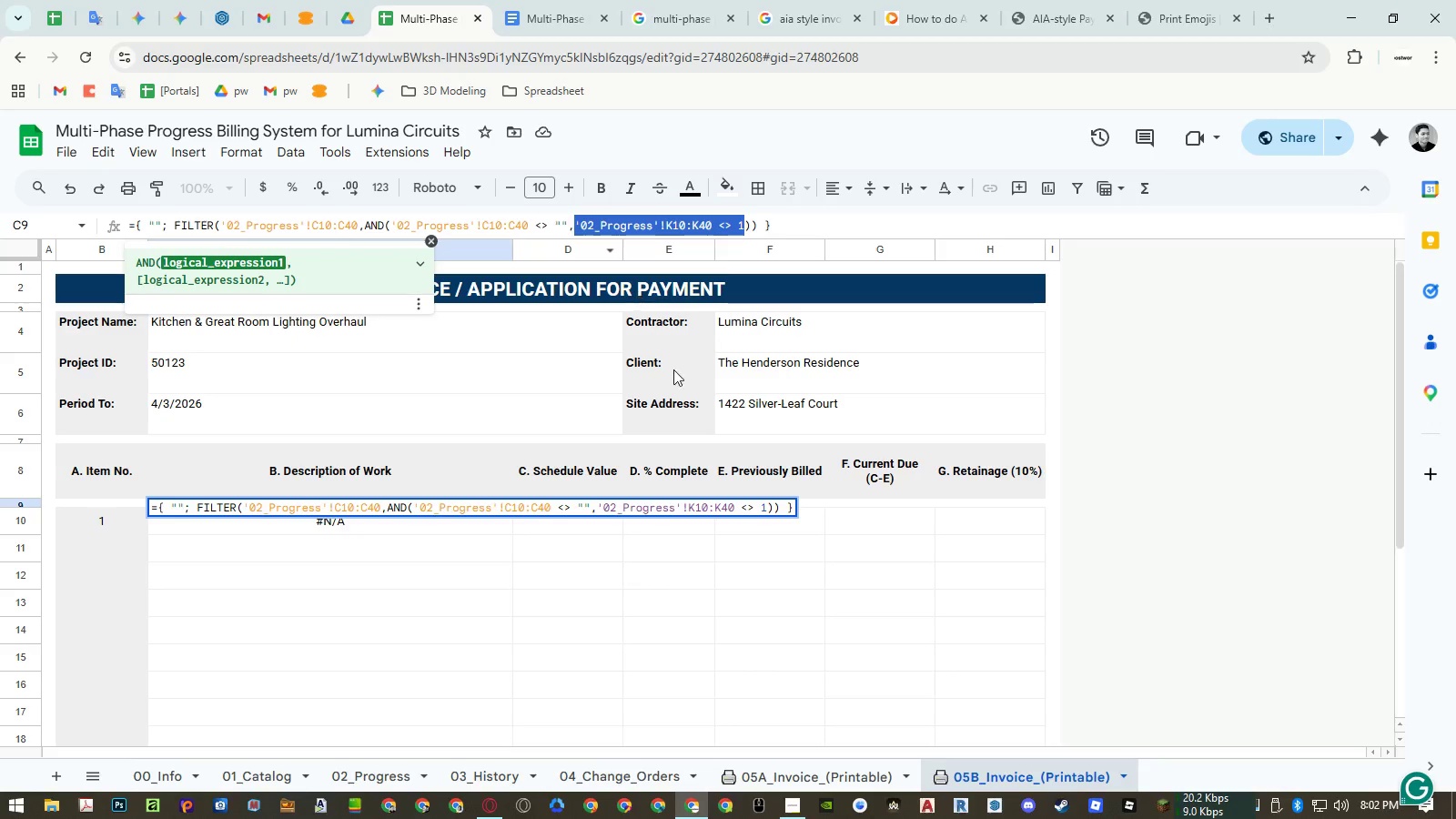 
key(Control+ControlLeft)
 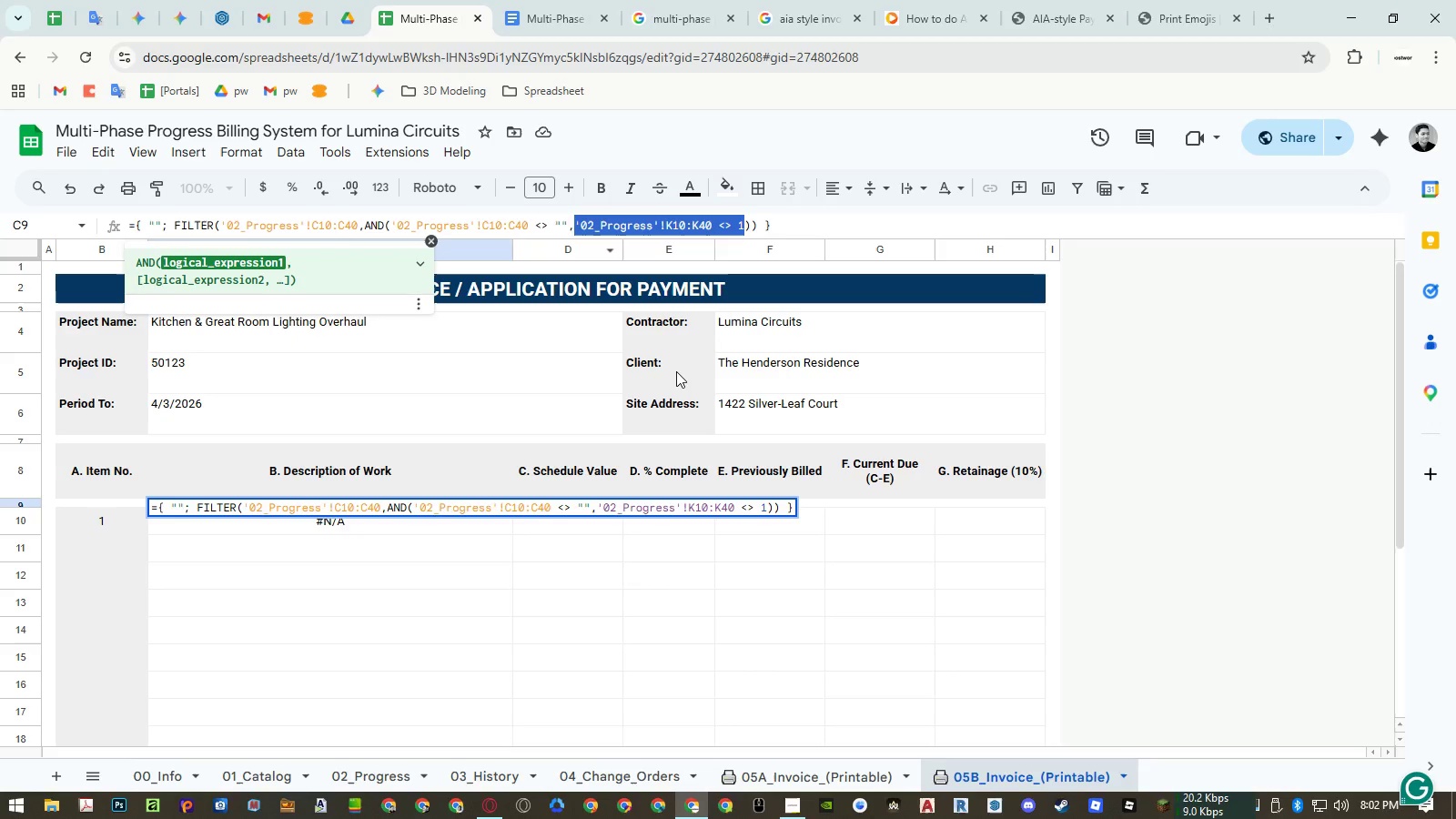 
key(Control+C)
 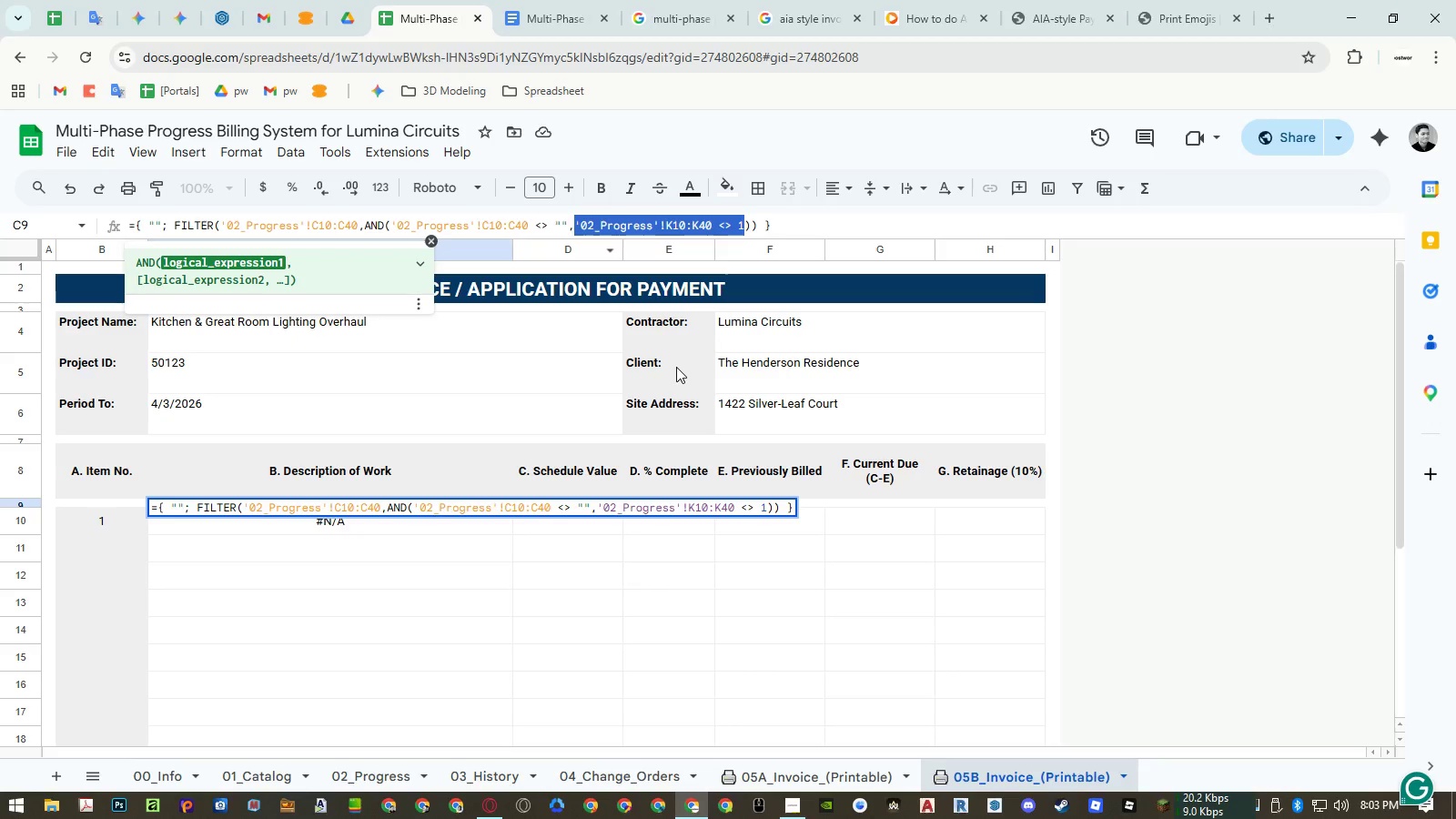 
key(Escape)
 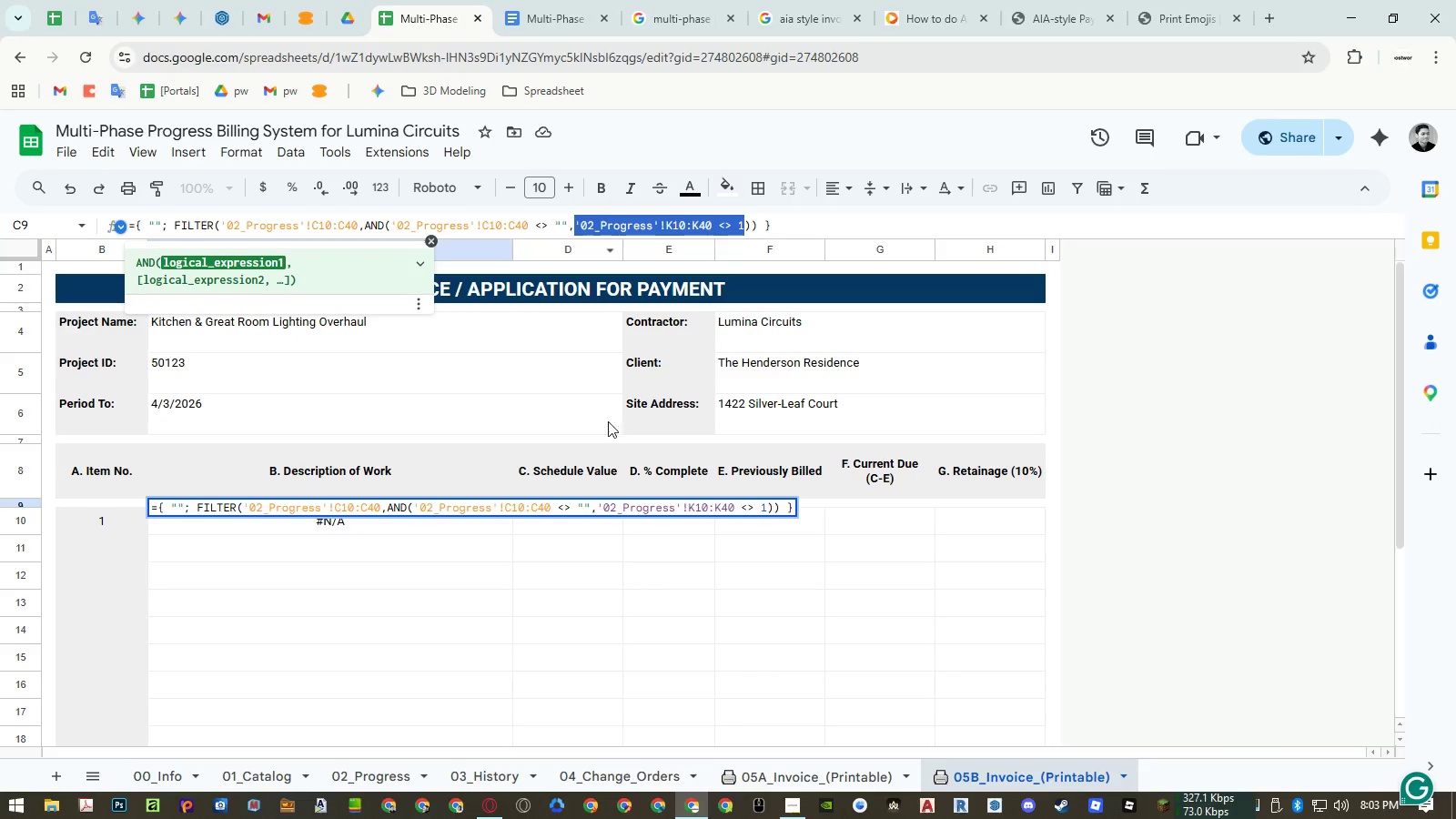 
key(Escape)
 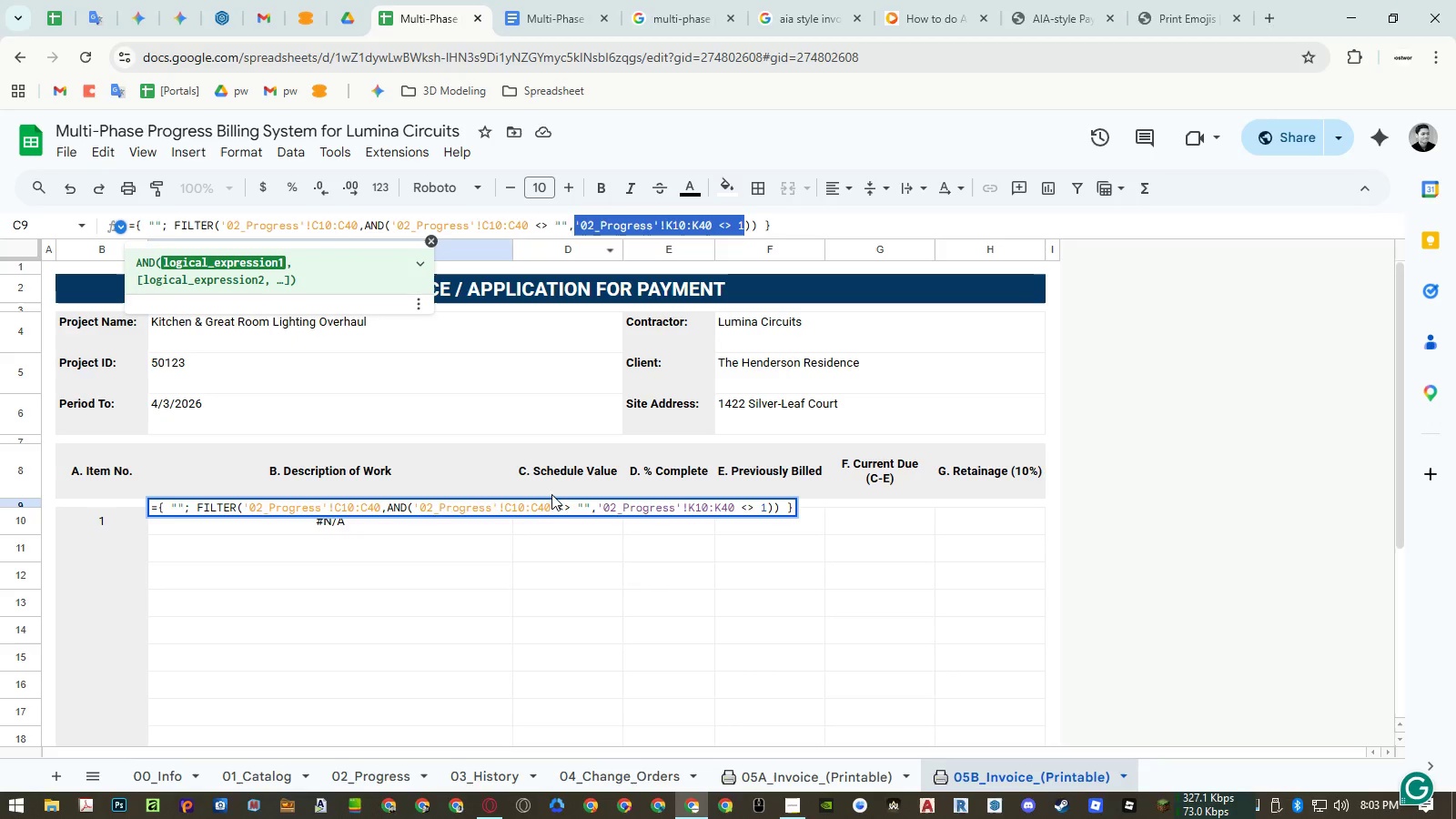 
key(Escape)
 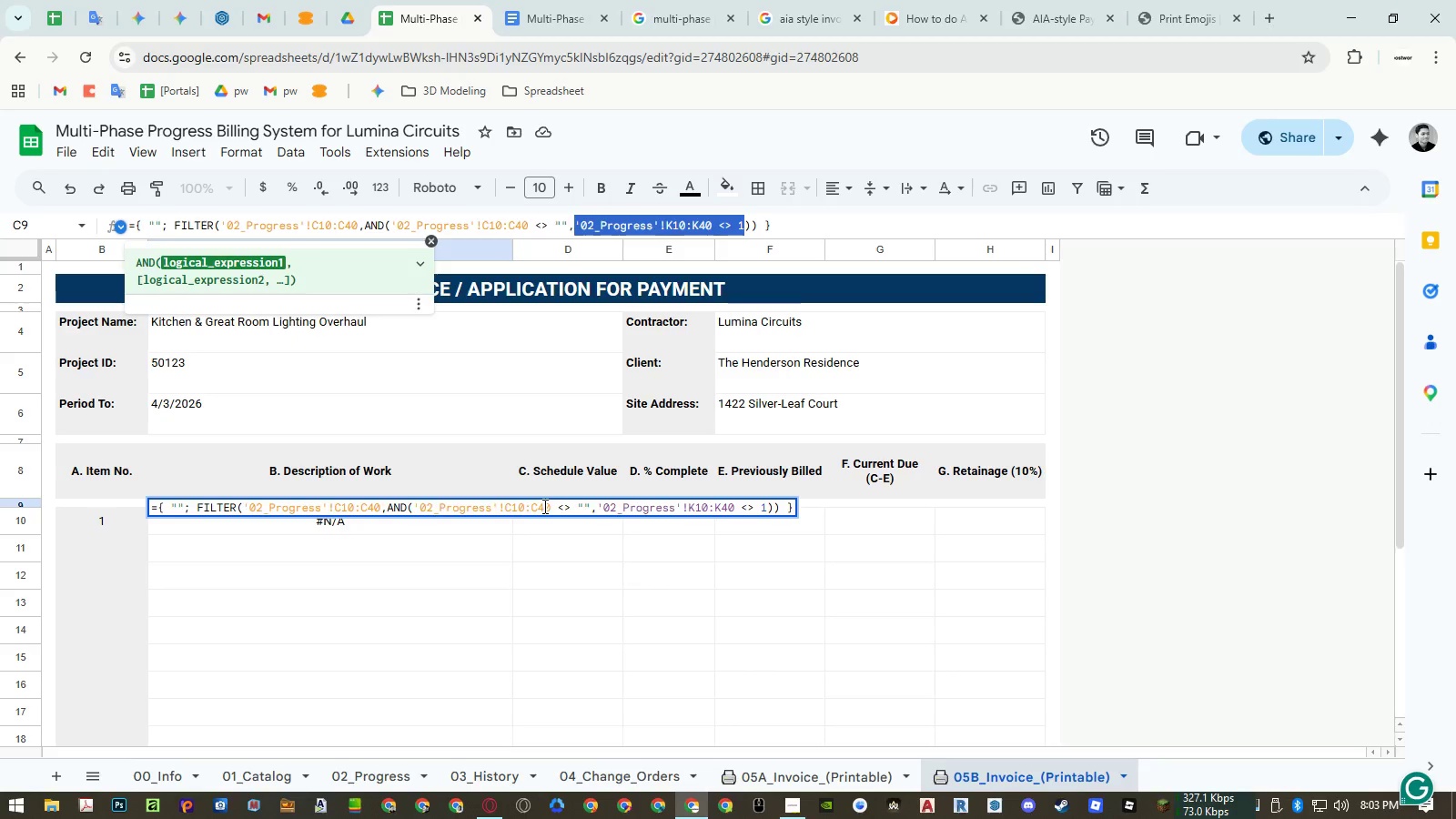 
left_click([543, 506])
 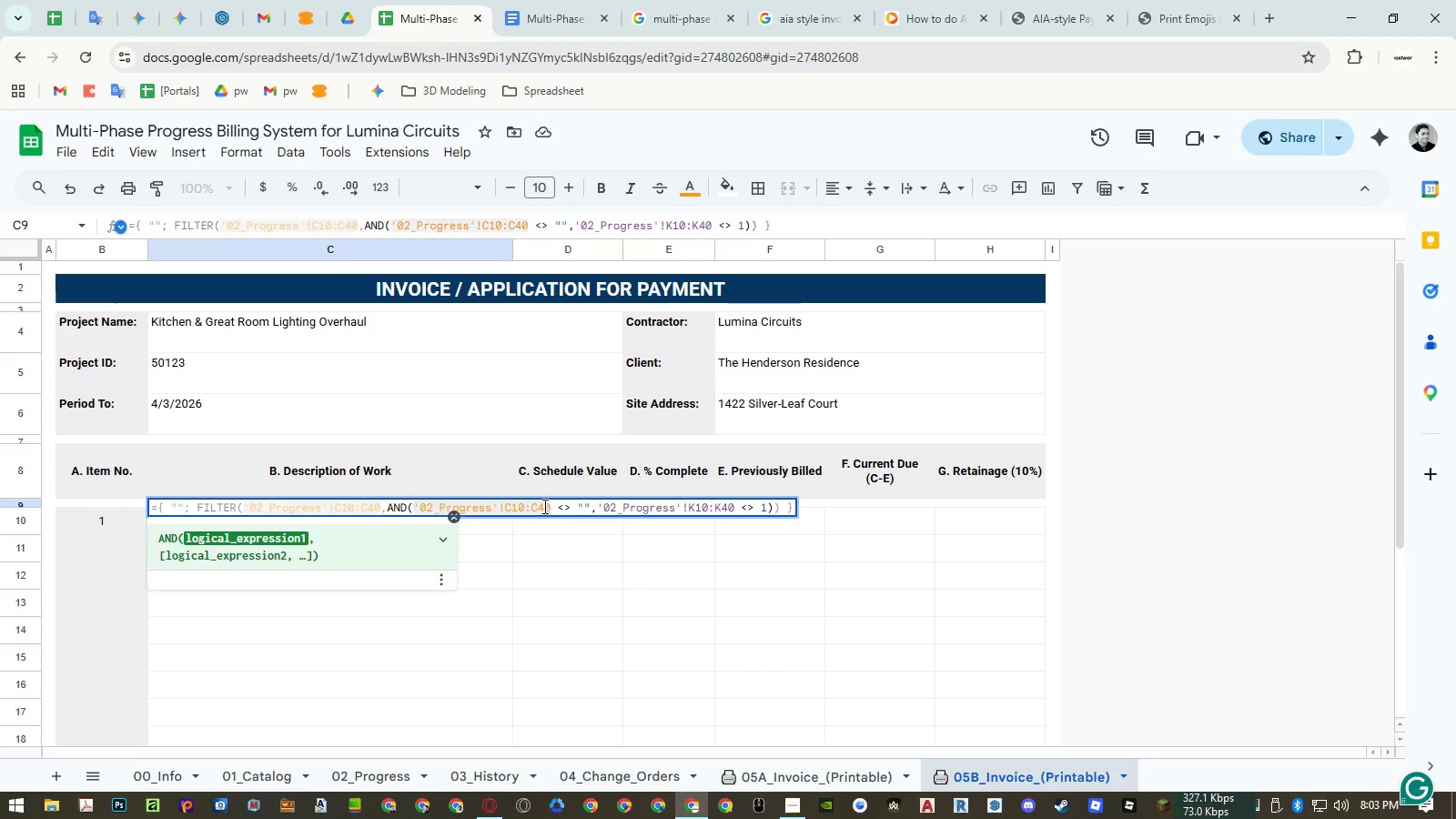 
key(Escape)
 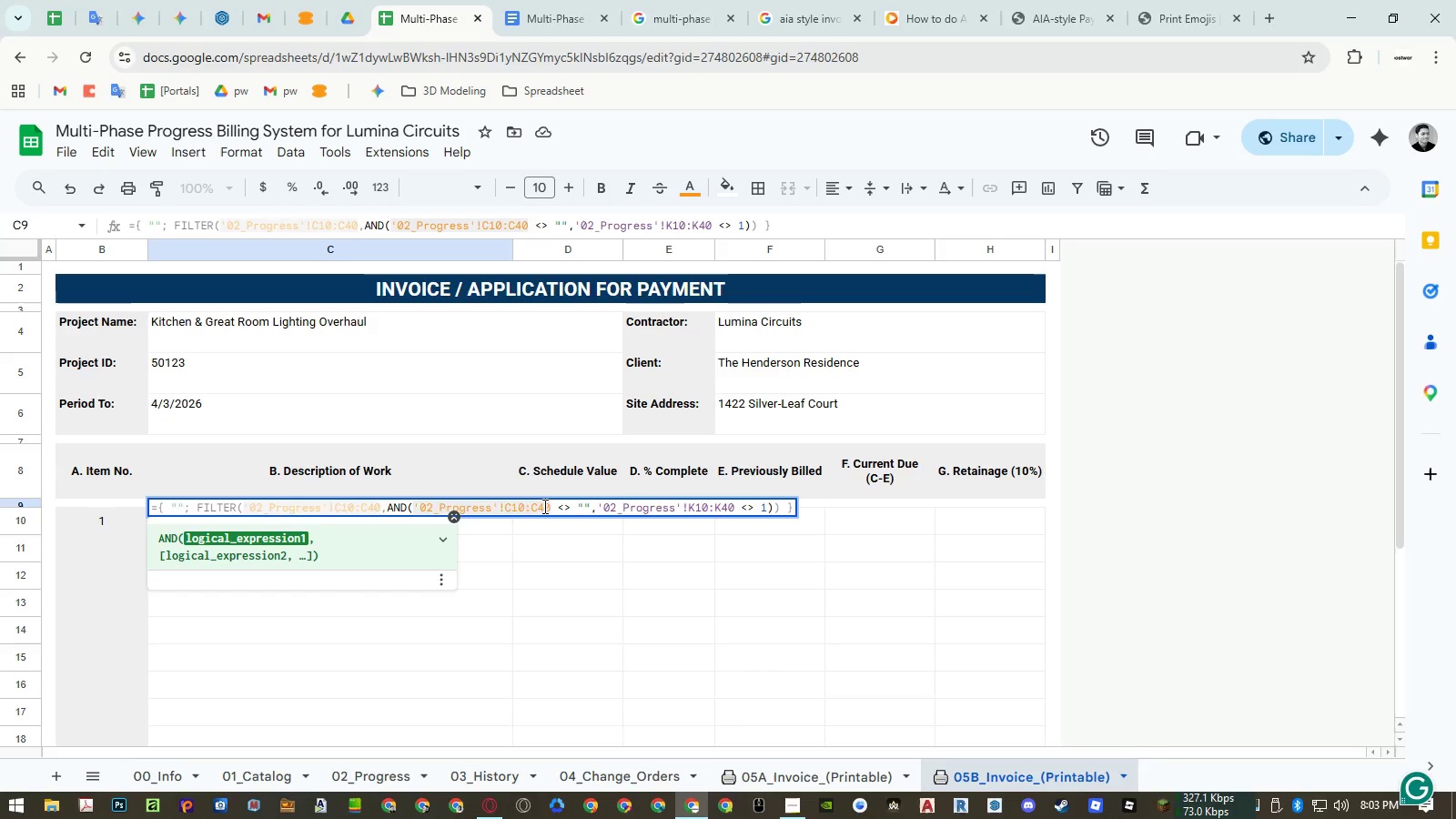 
key(Escape)
 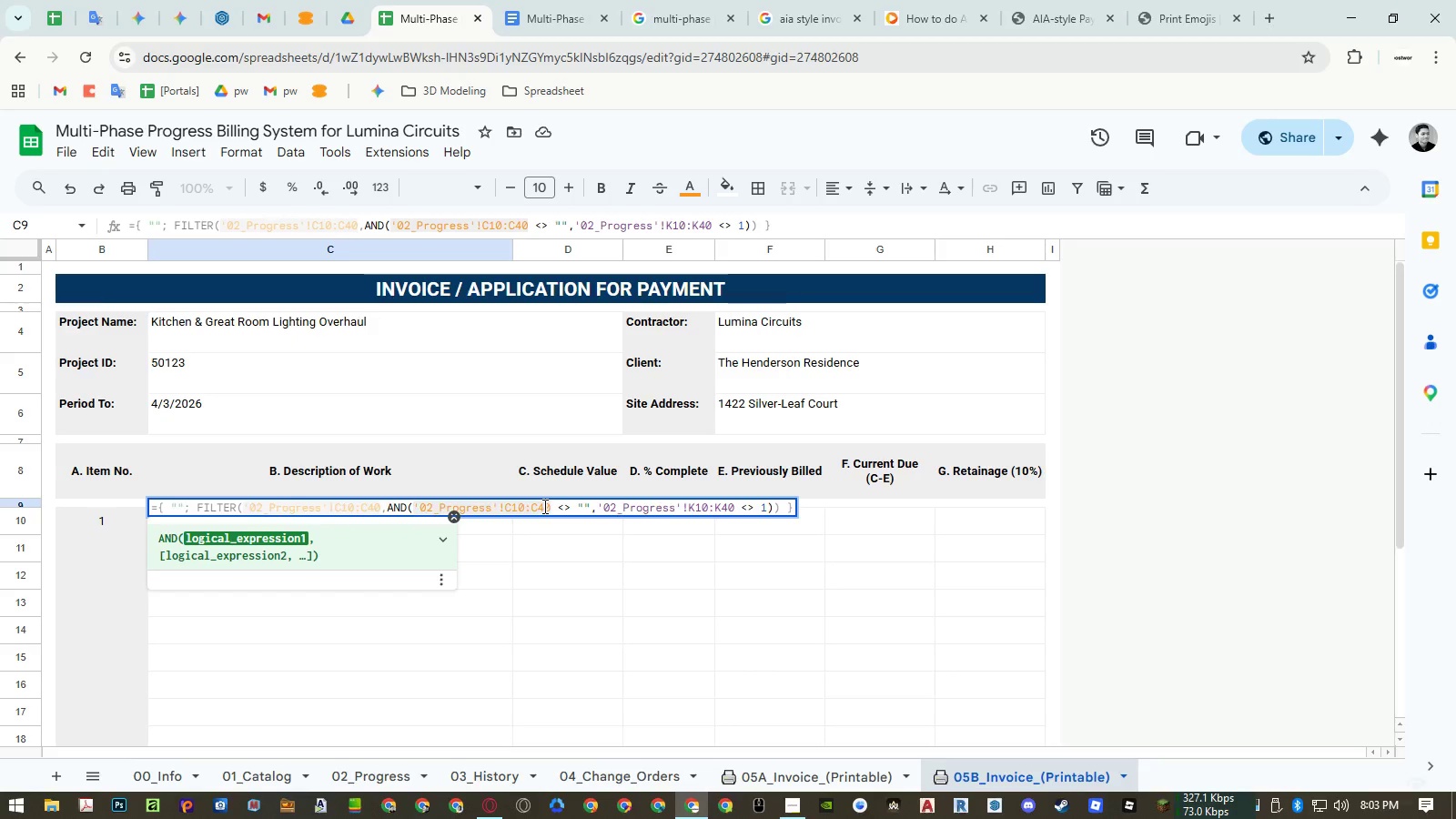 
key(Escape)
 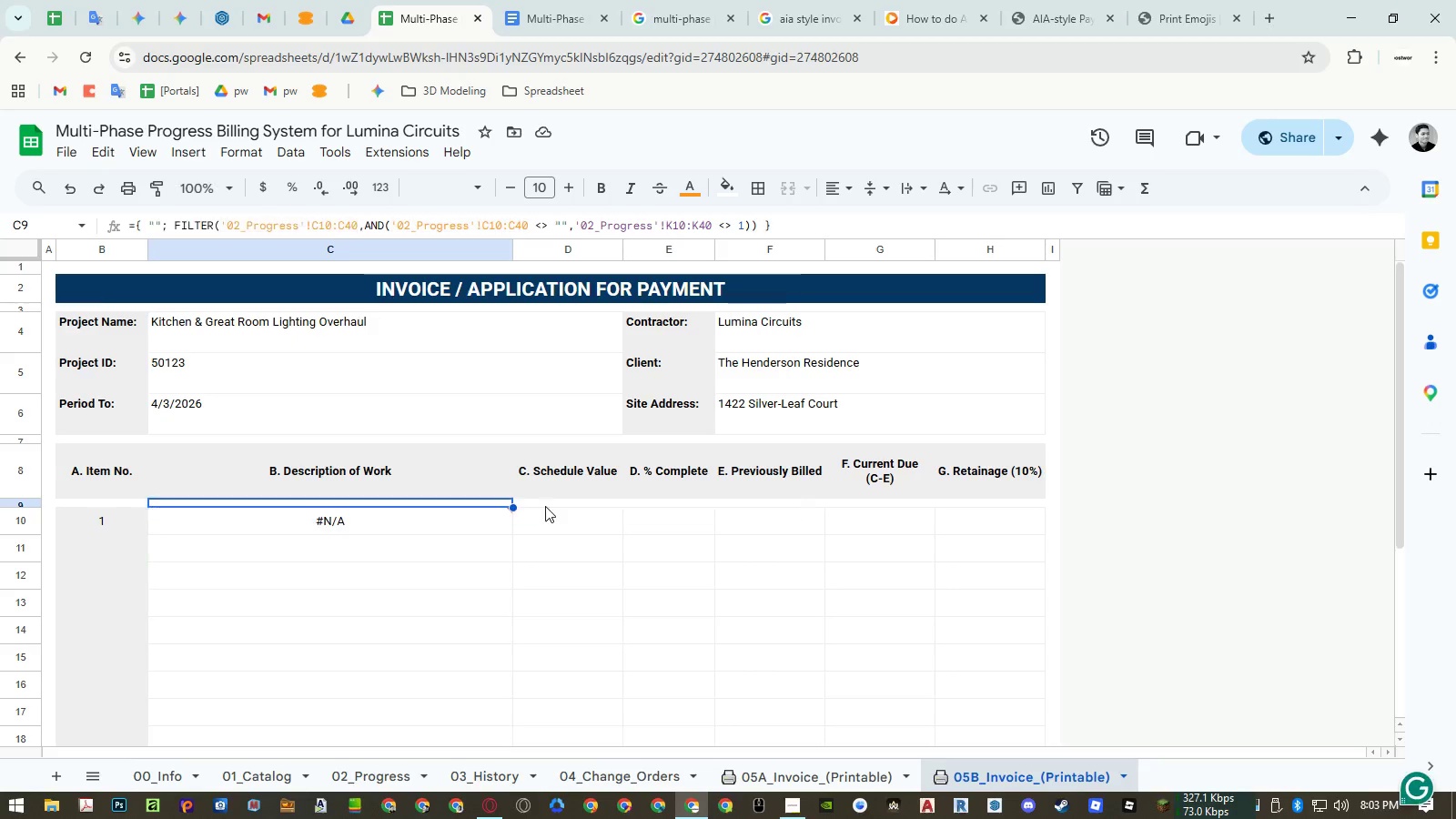 
key(Escape)
 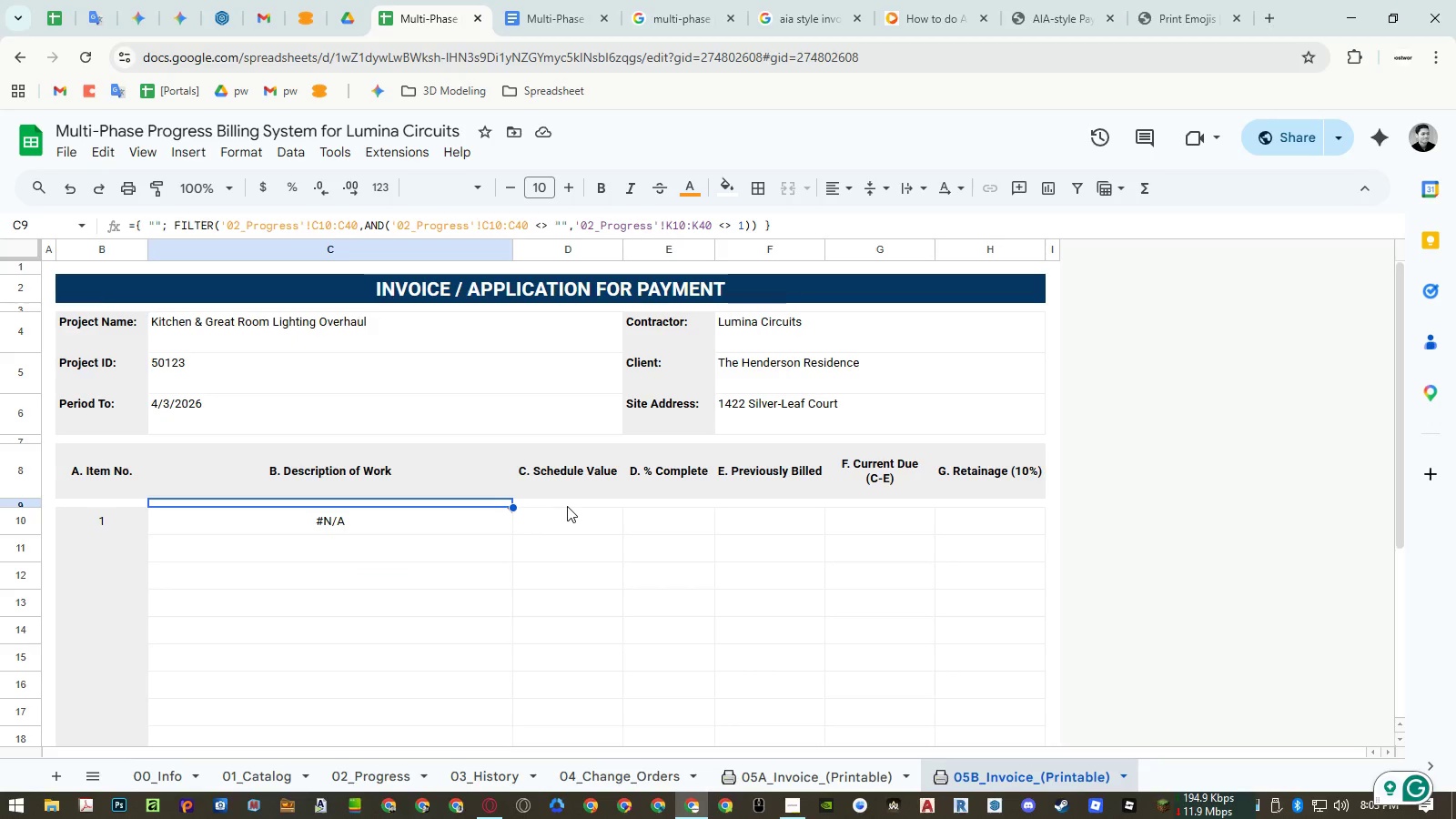 
key(Control+Z)
 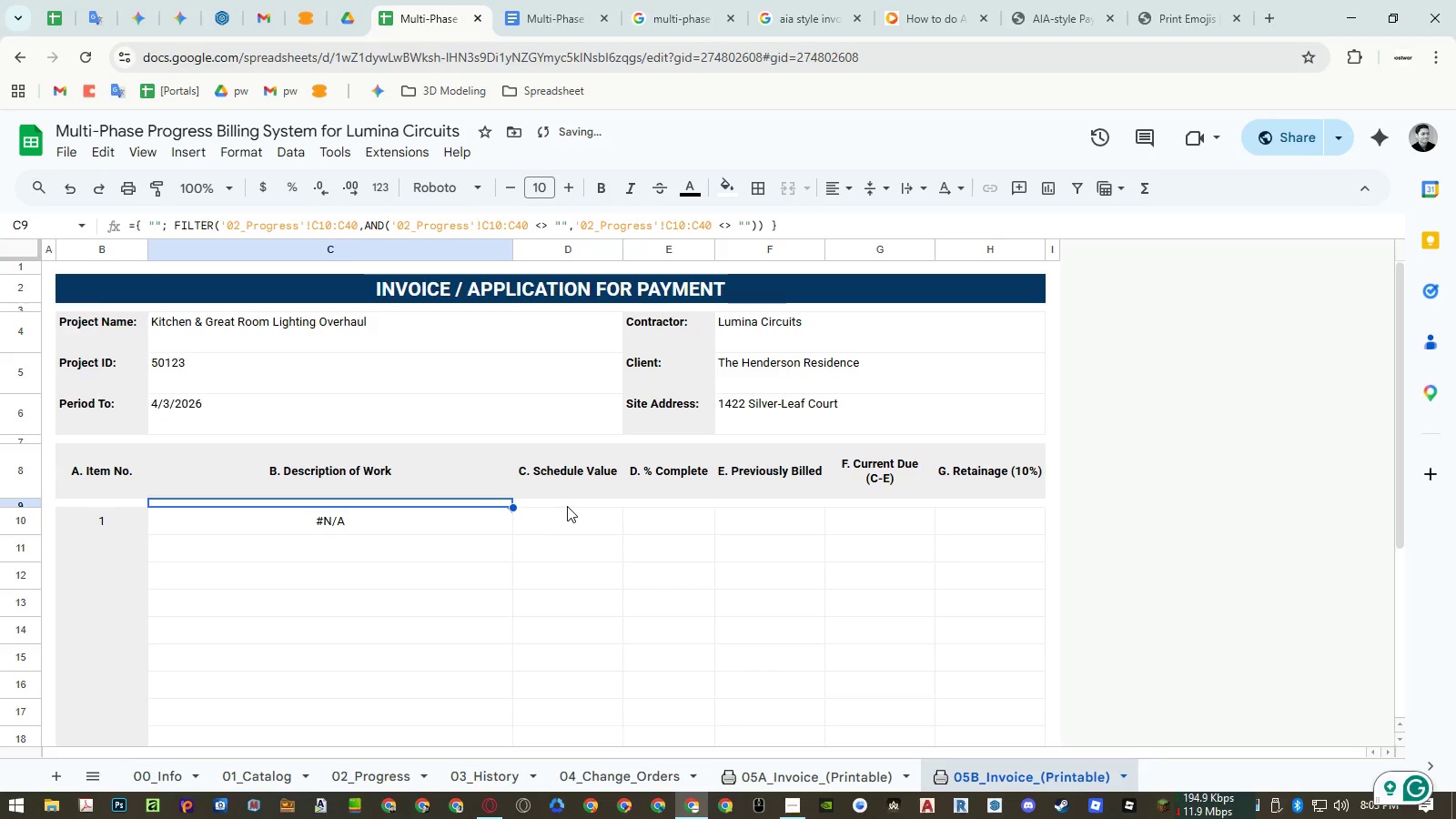 
key(Control+Z)
 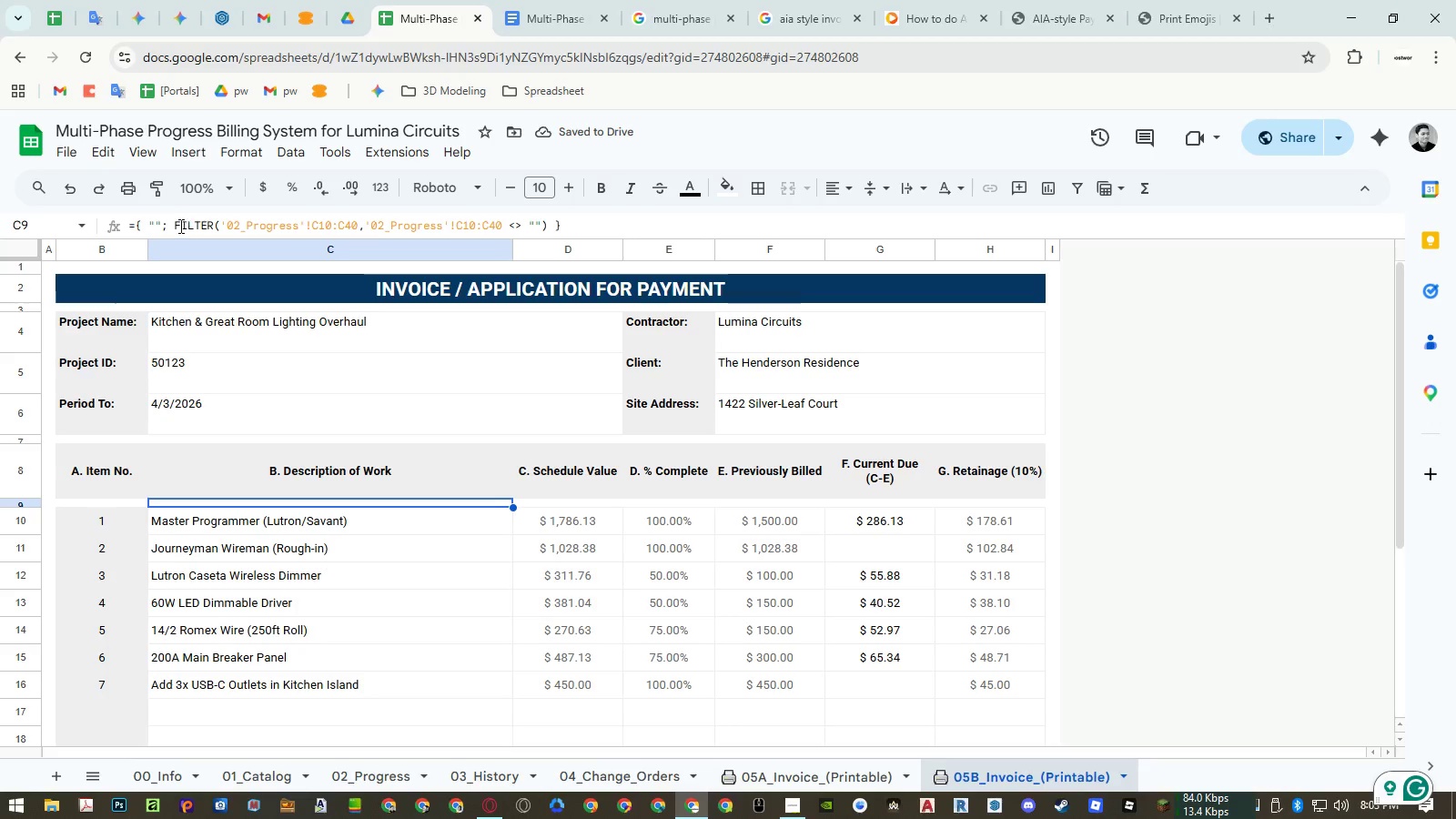 
wait(8.44)
 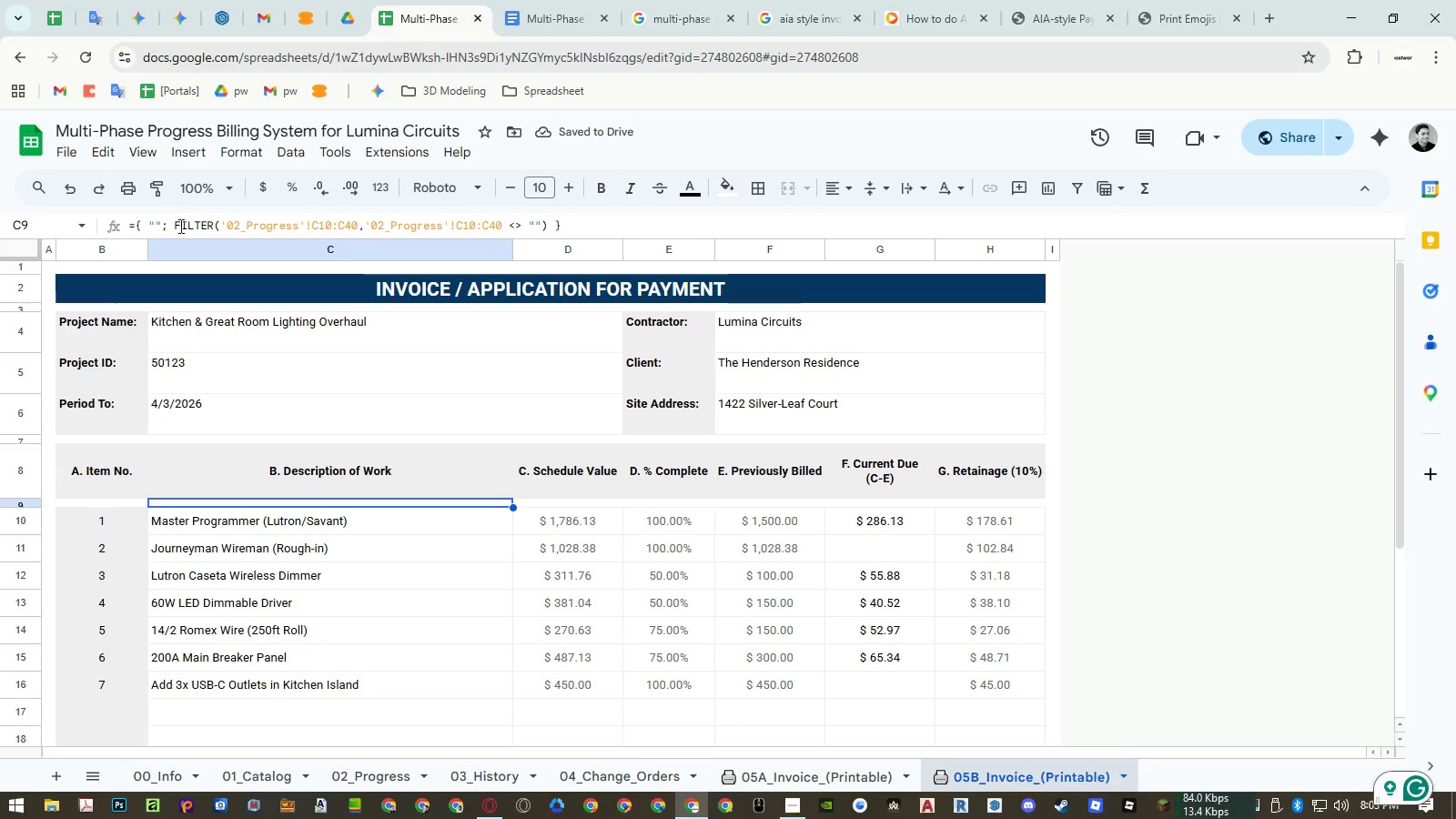 
left_click([175, 224])
 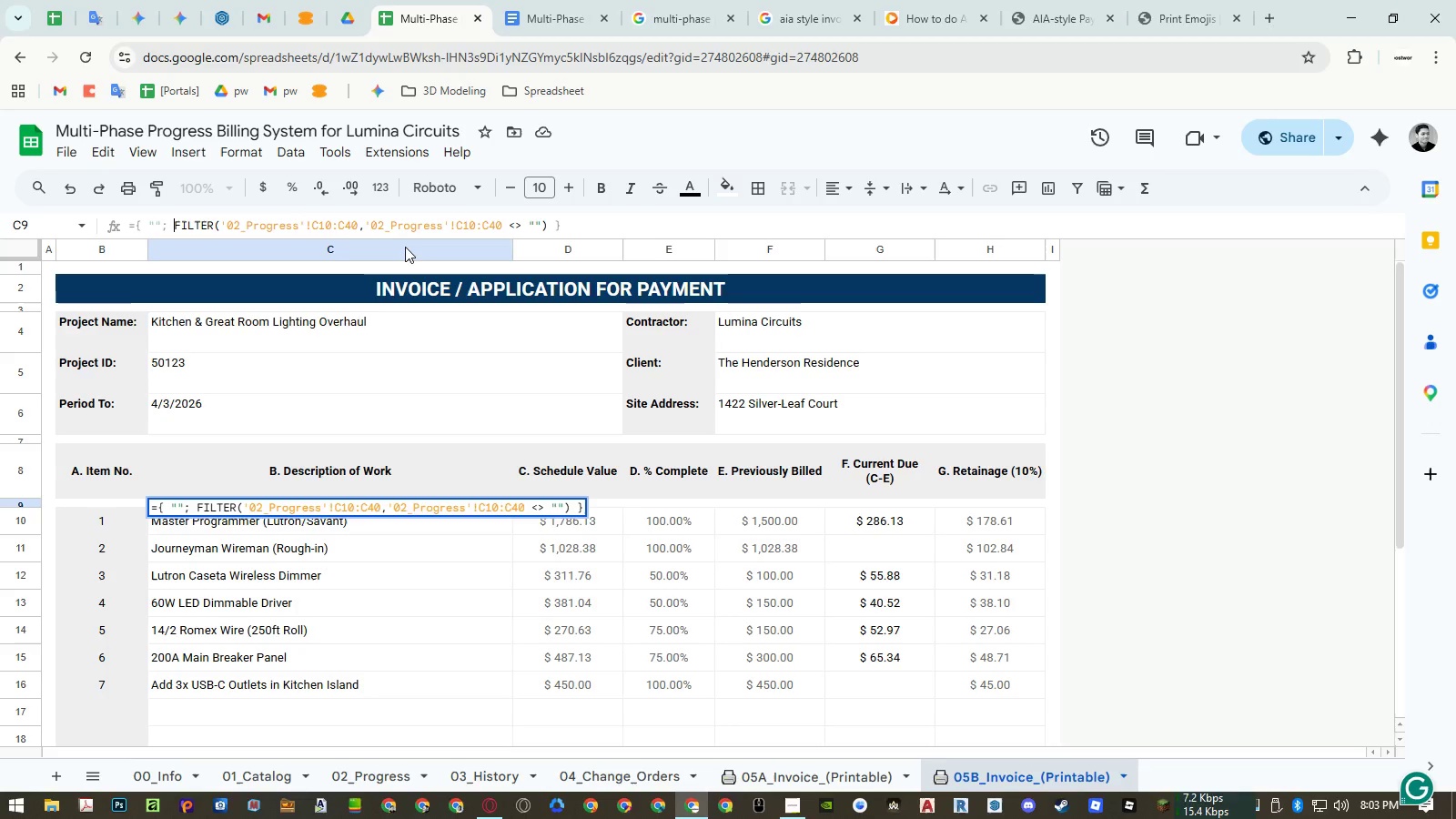 
key(Shift+9)
 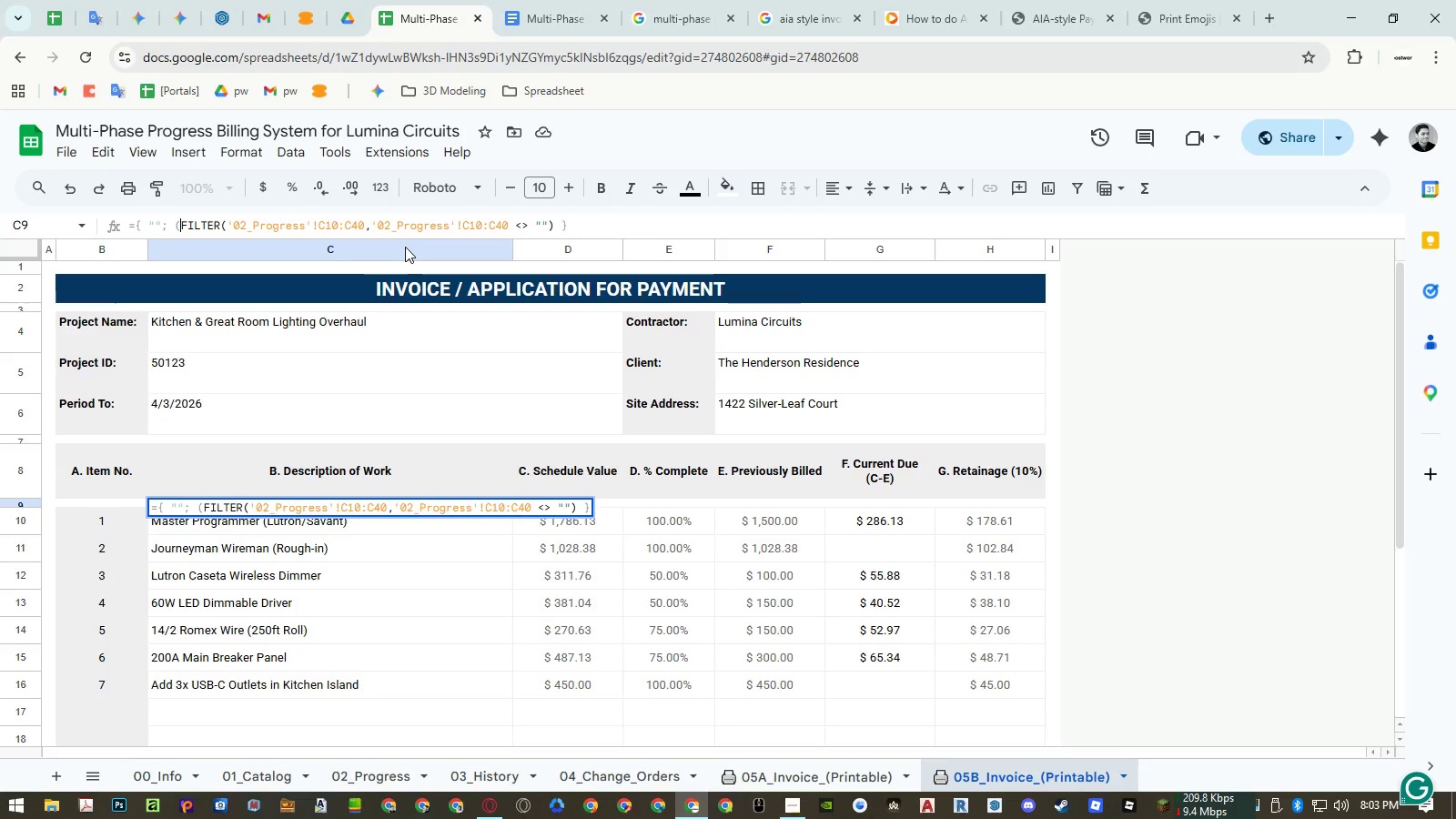 
key(ArrowLeft)
 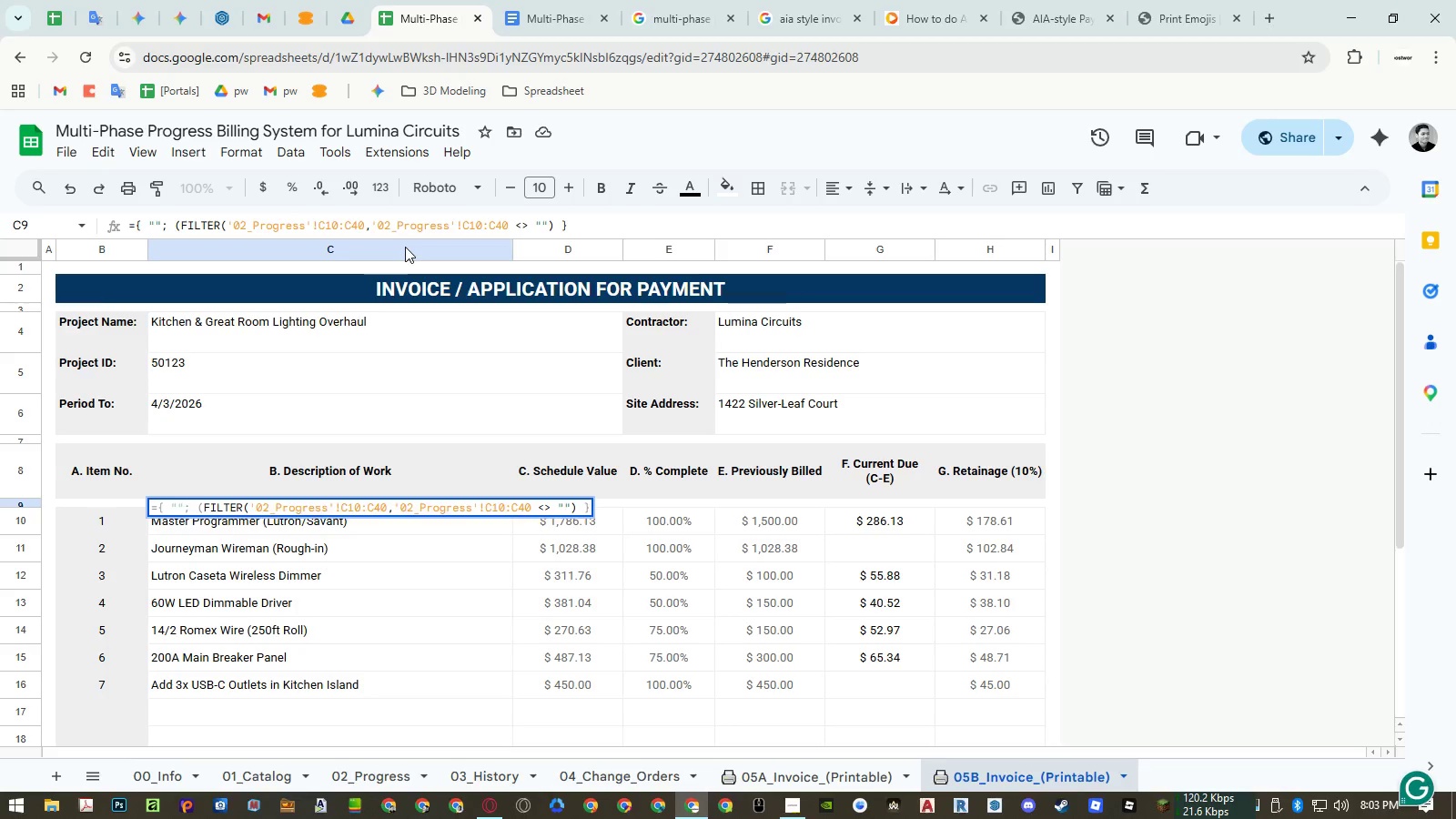 
type(fil)
 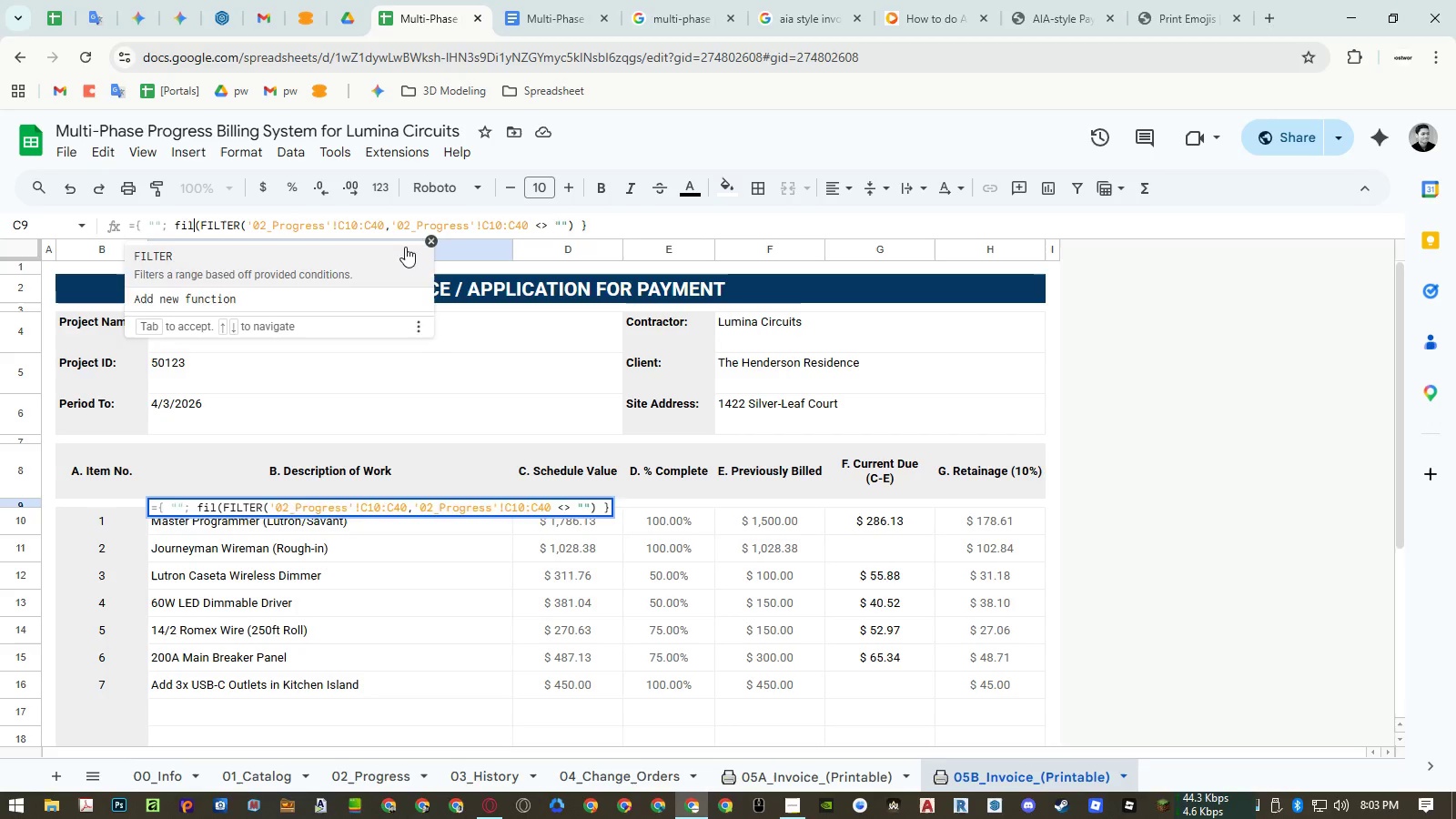 
key(Enter)
 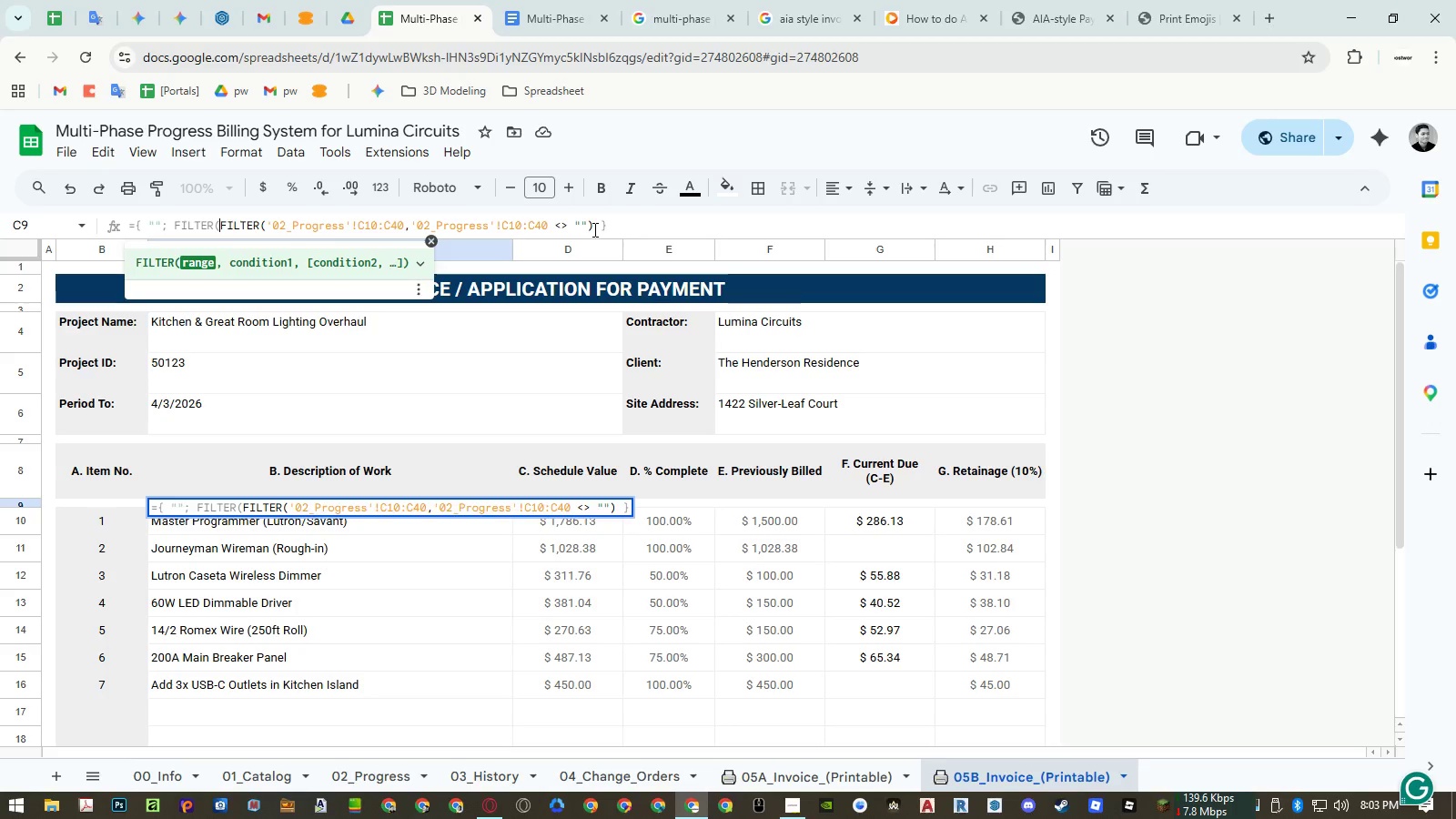 
left_click([593, 229])
 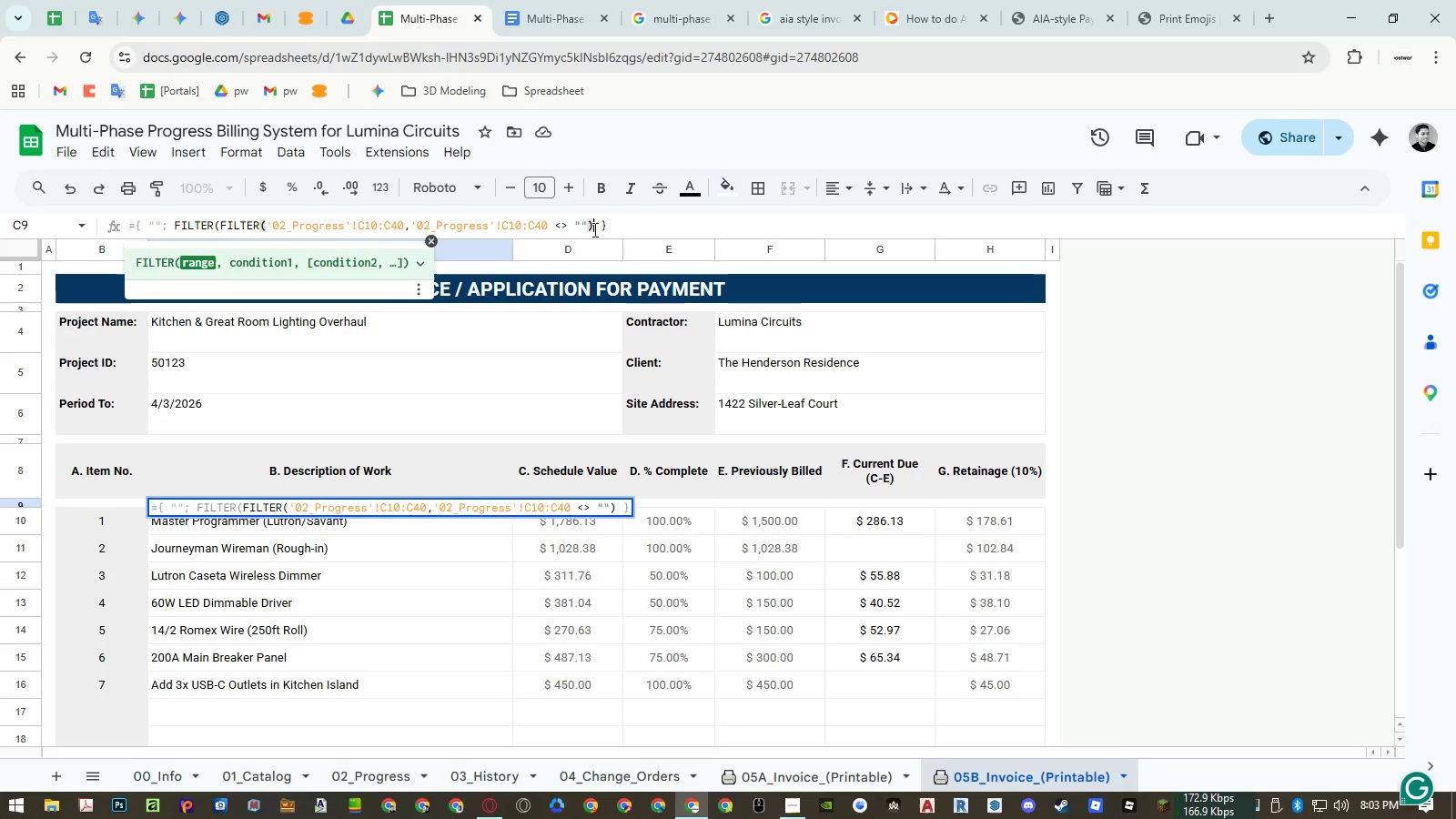 
key(Comma)
 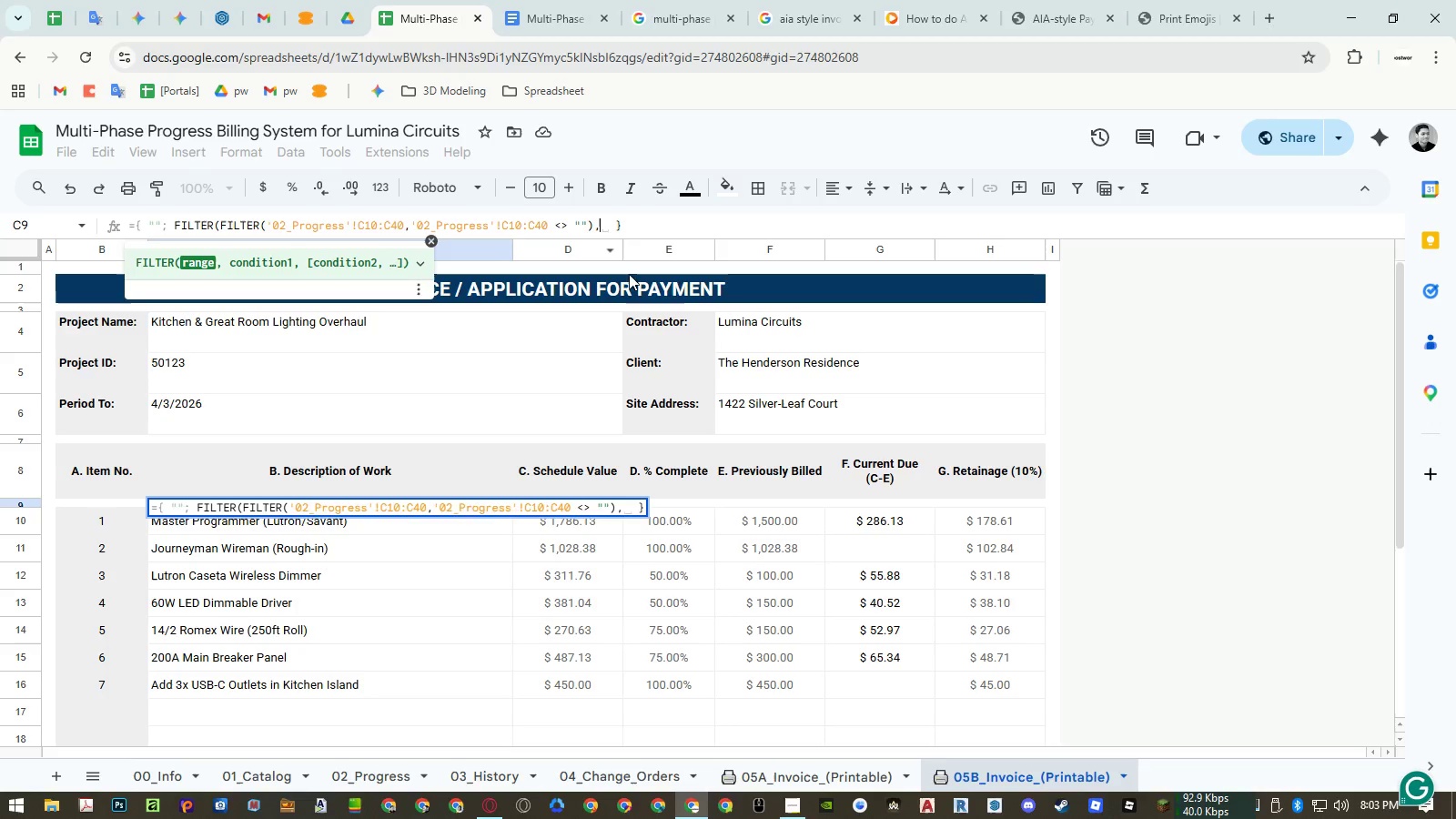 
key(Control+ControlLeft)
 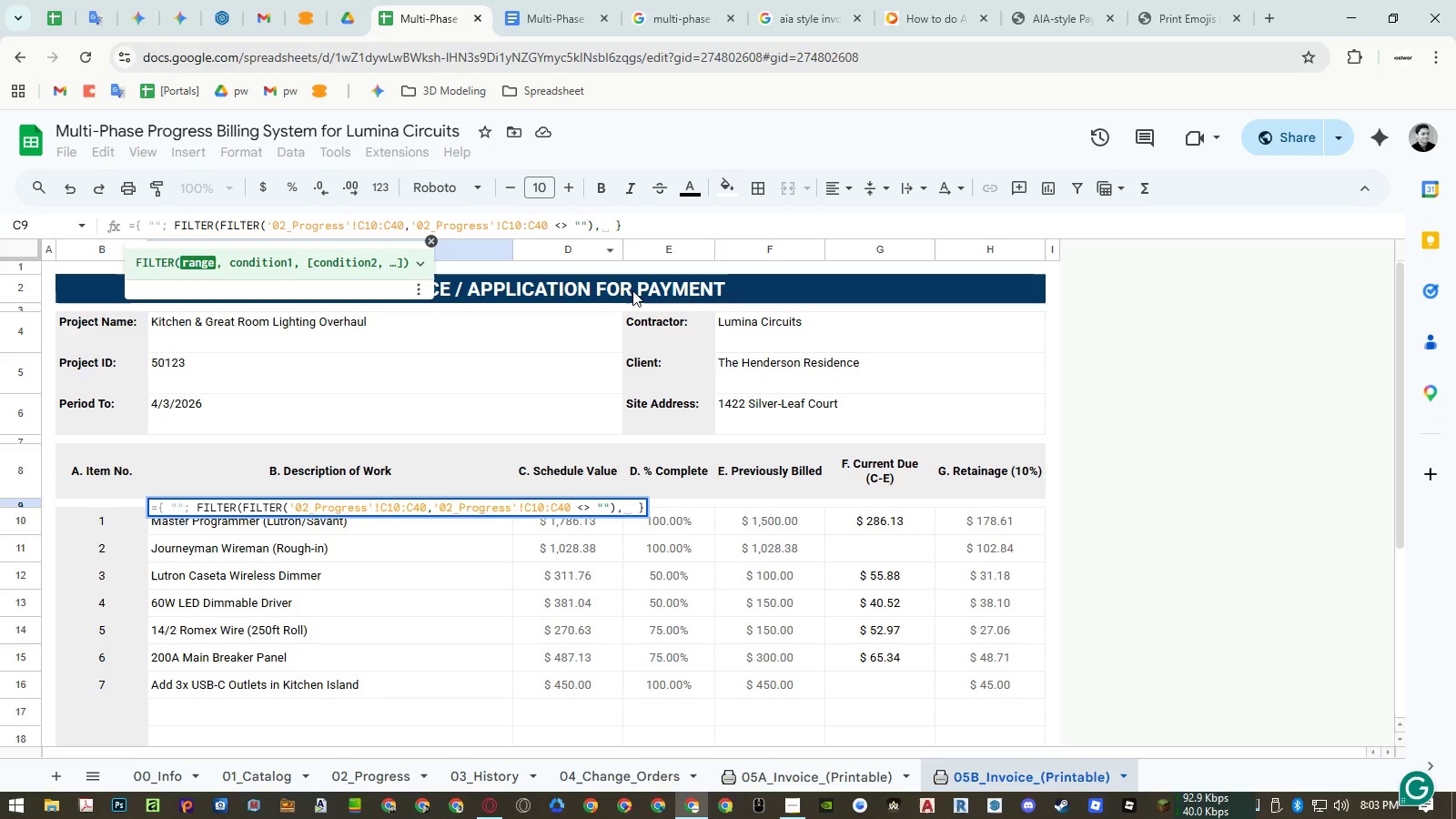 
key(Control+Shift+ShiftLeft)
 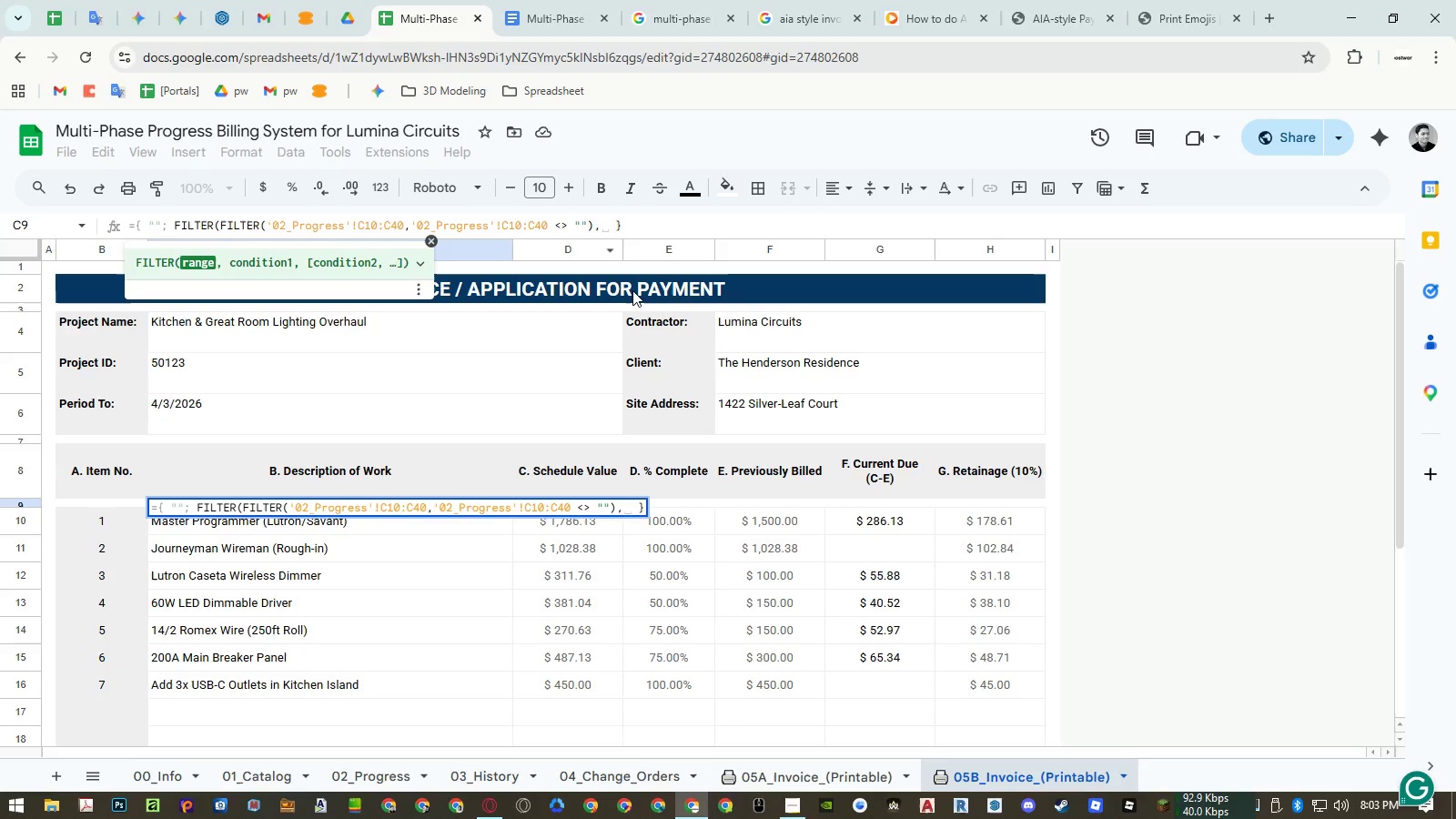 
key(Control+Shift+V)
 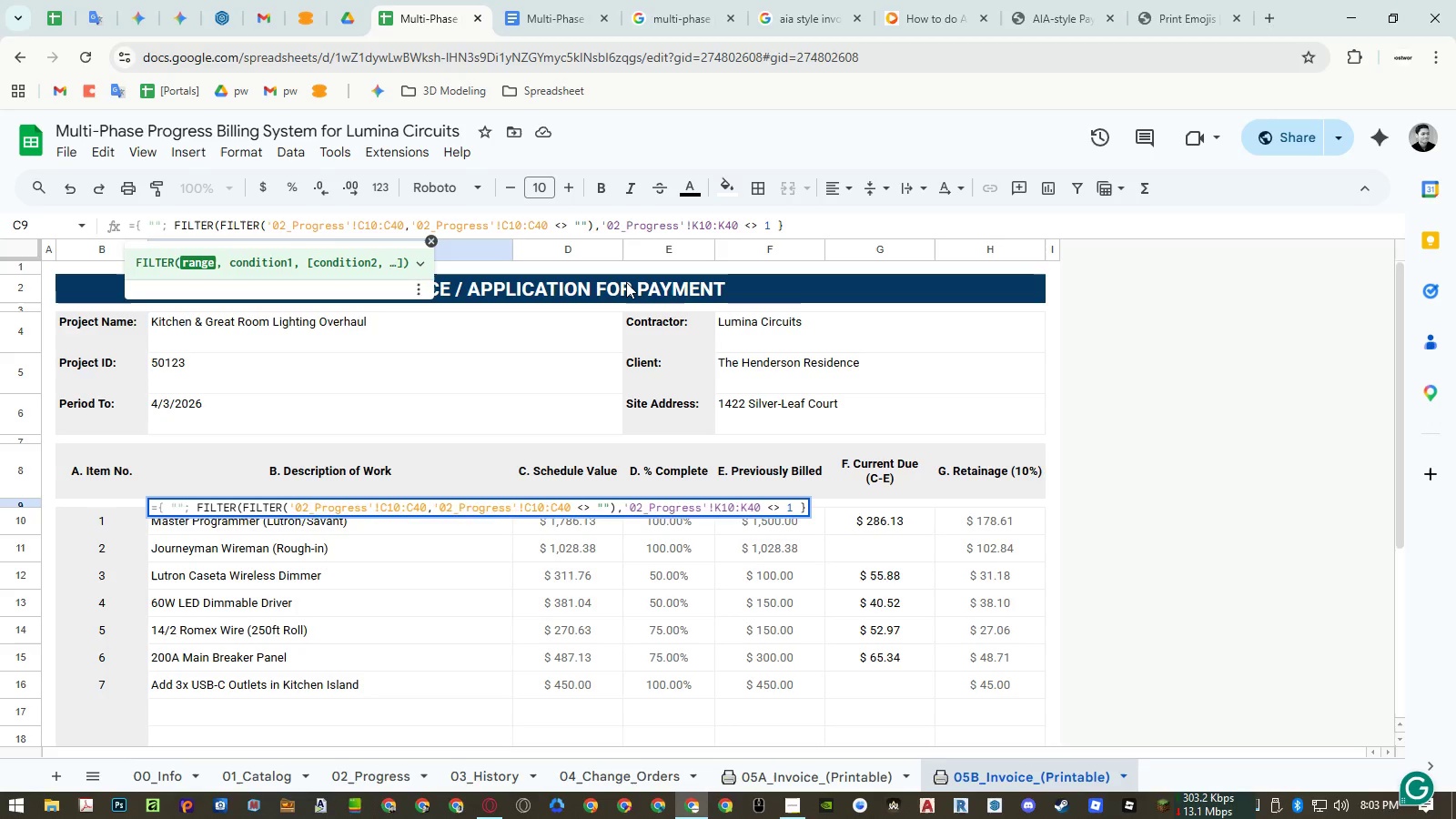 
key(Shift+0)
 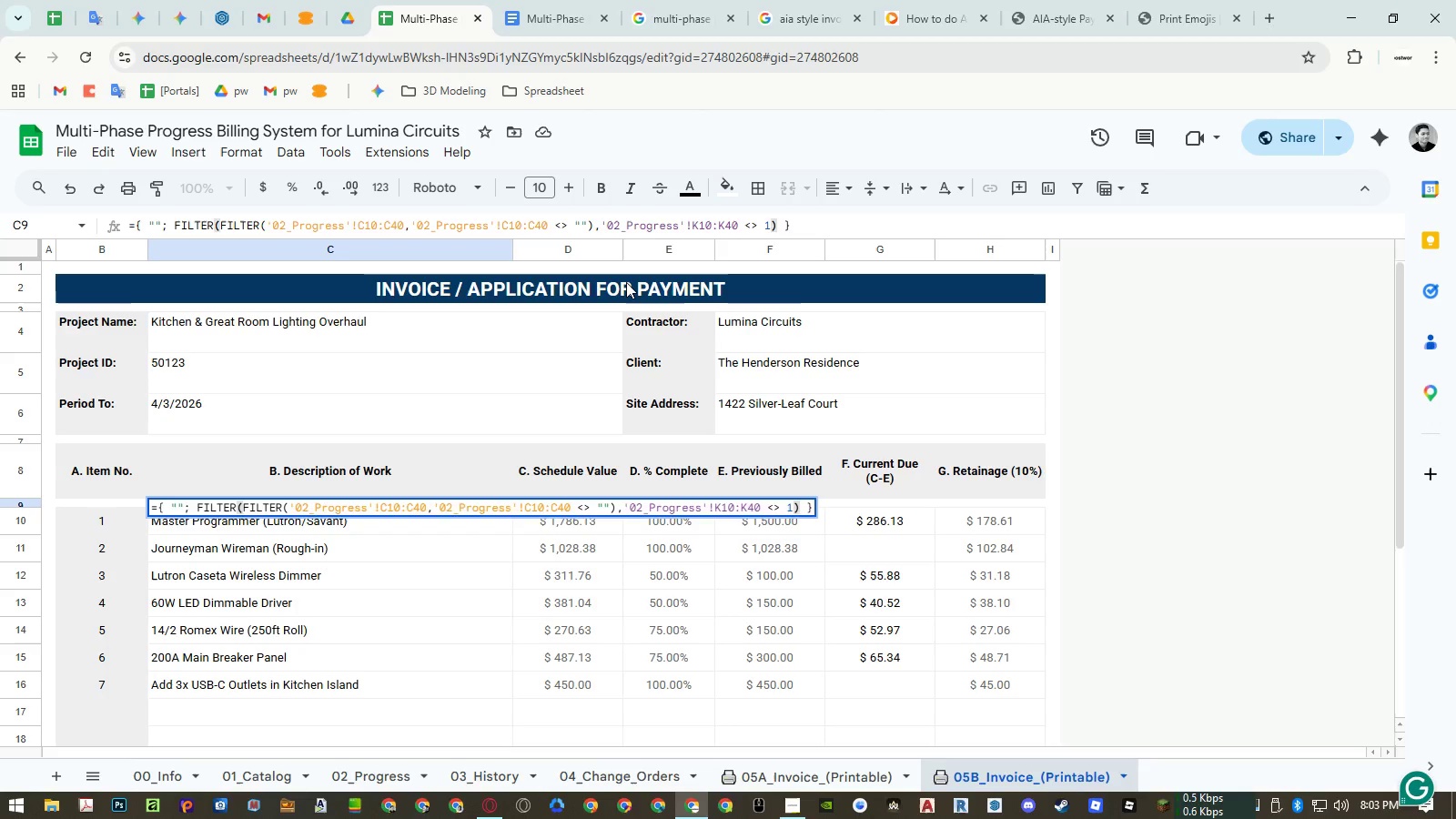 
key(Enter)
 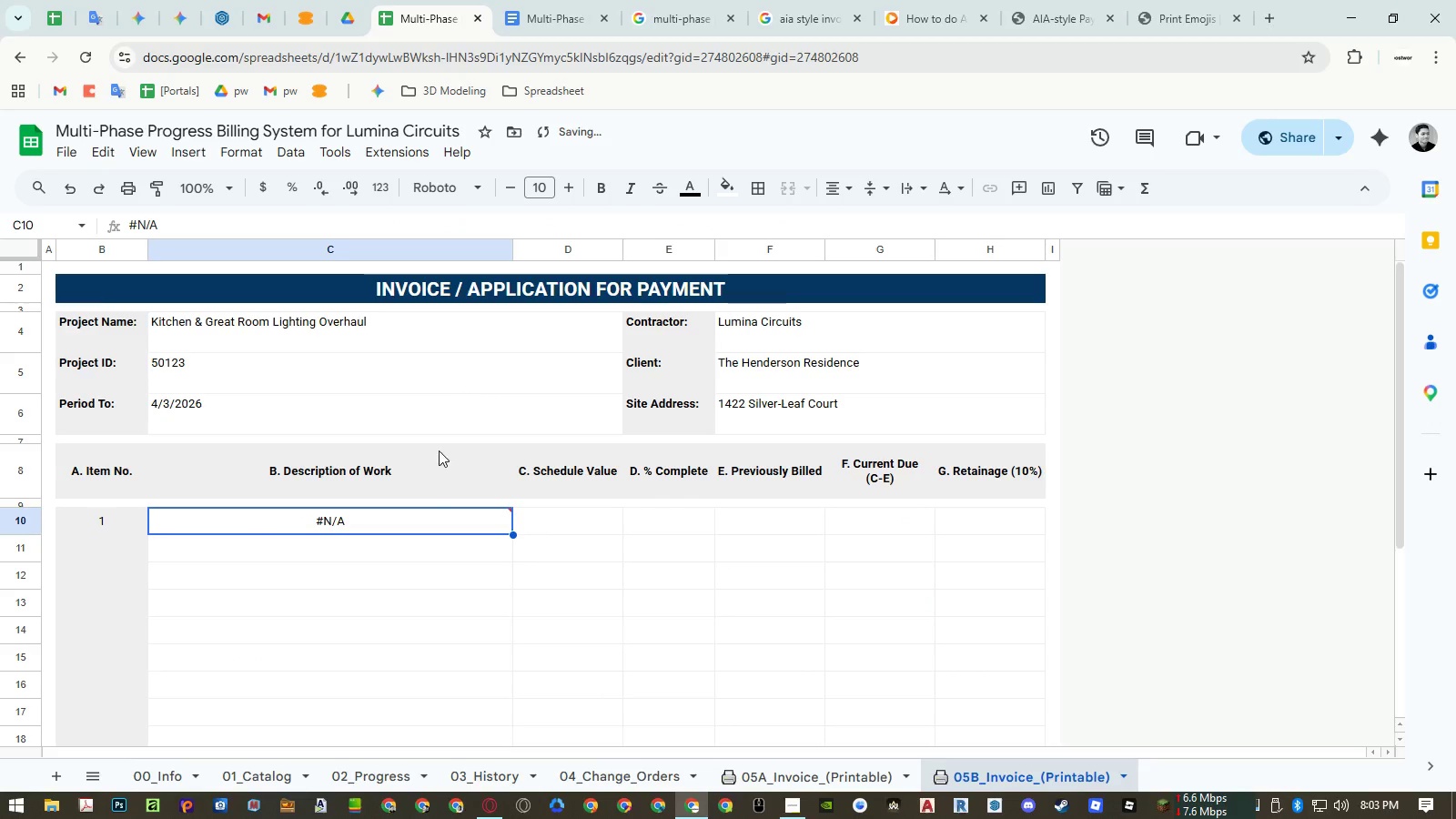 
left_click([407, 520])
 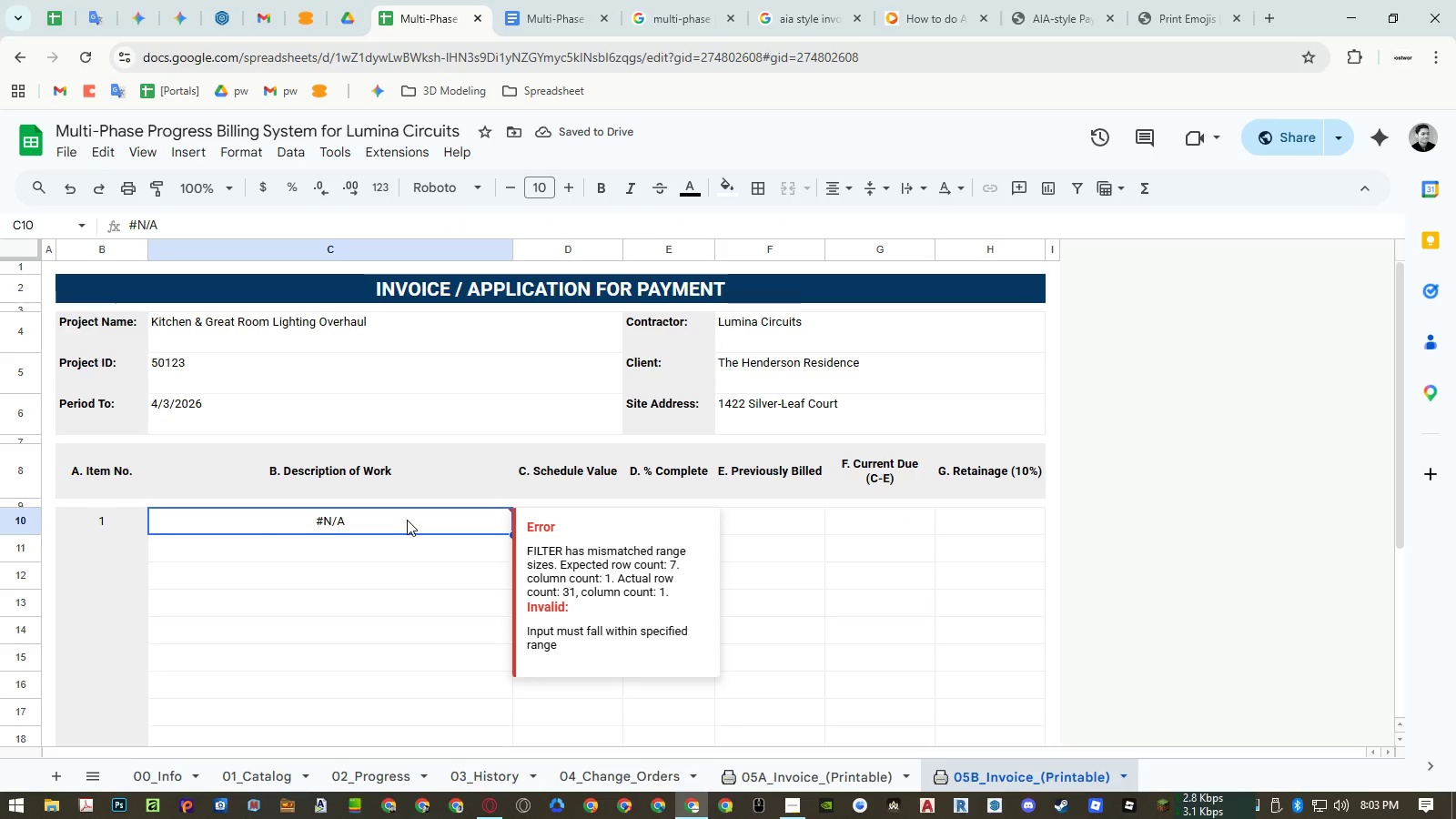 
key(Control+Z)
 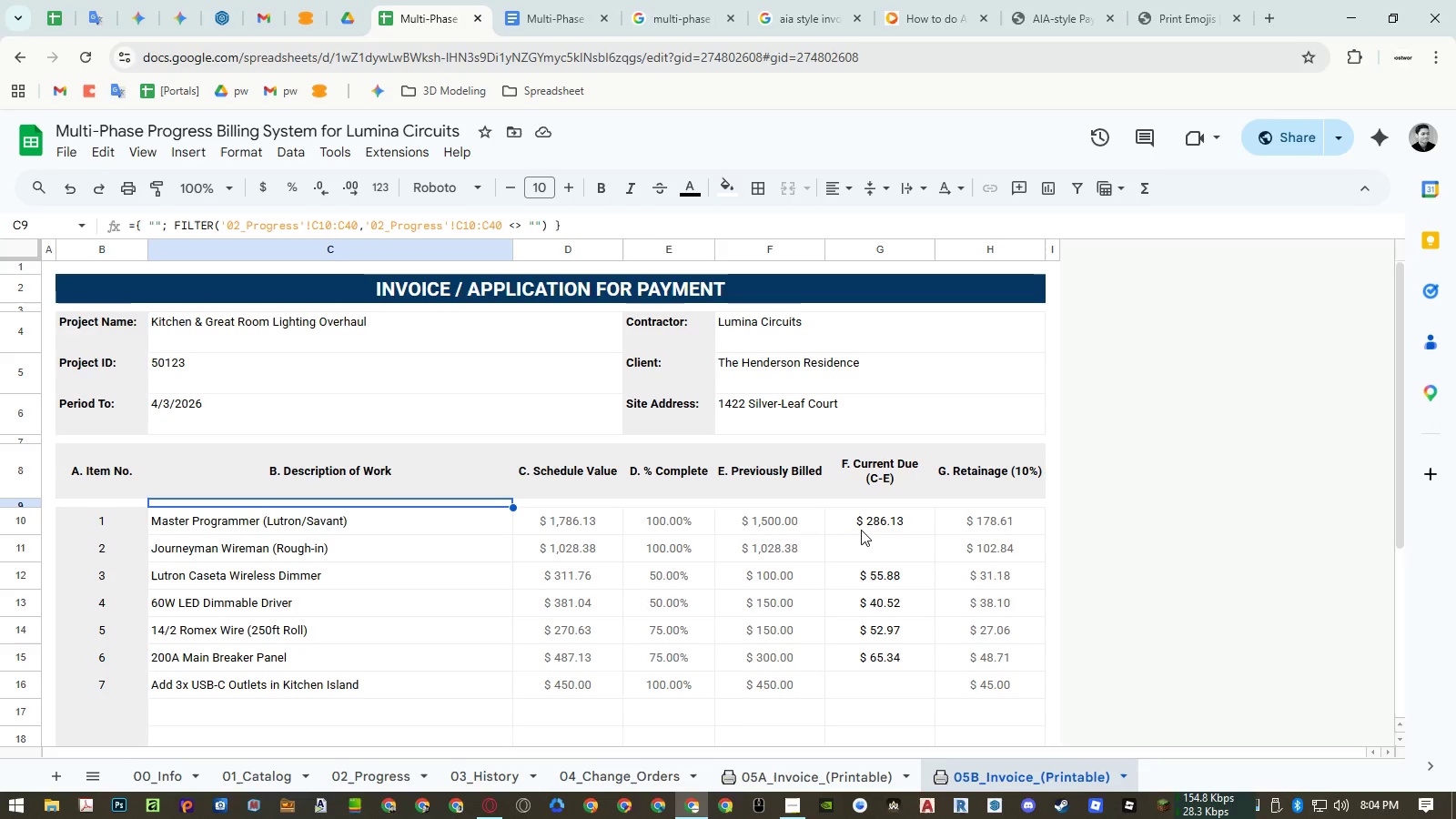 
wait(35.97)
 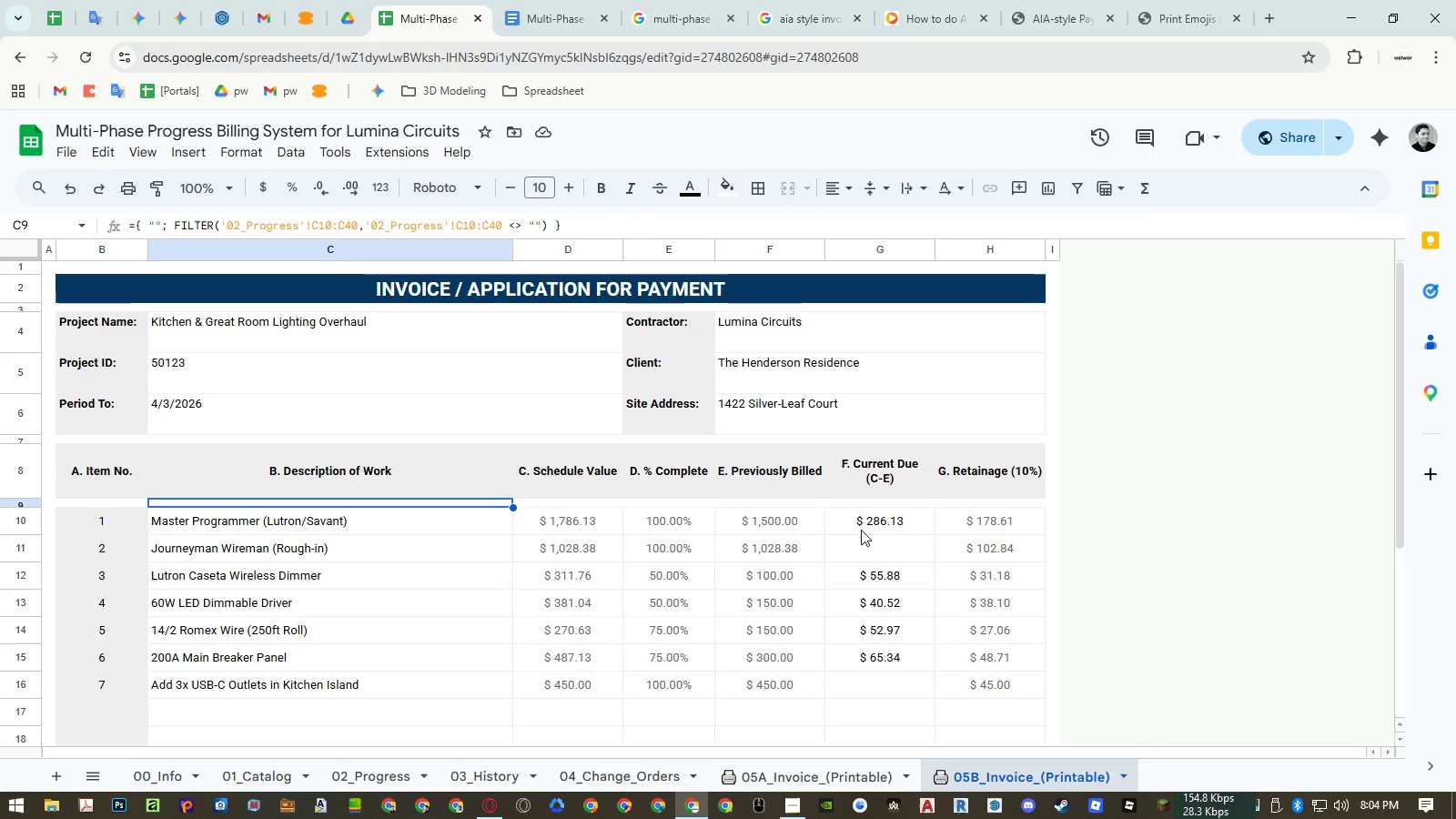 
left_click([541, 225])
 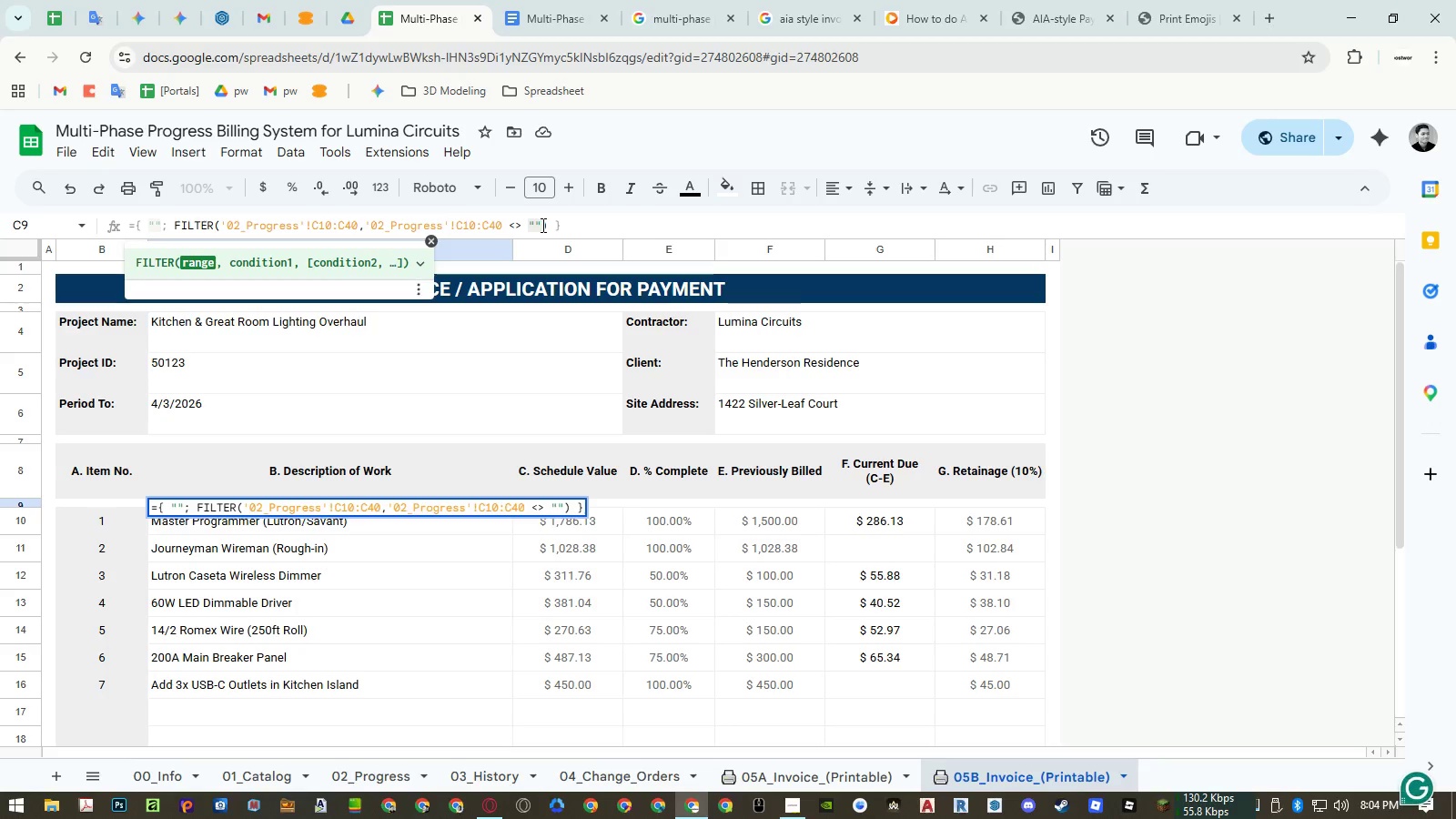 
key(Comma)
 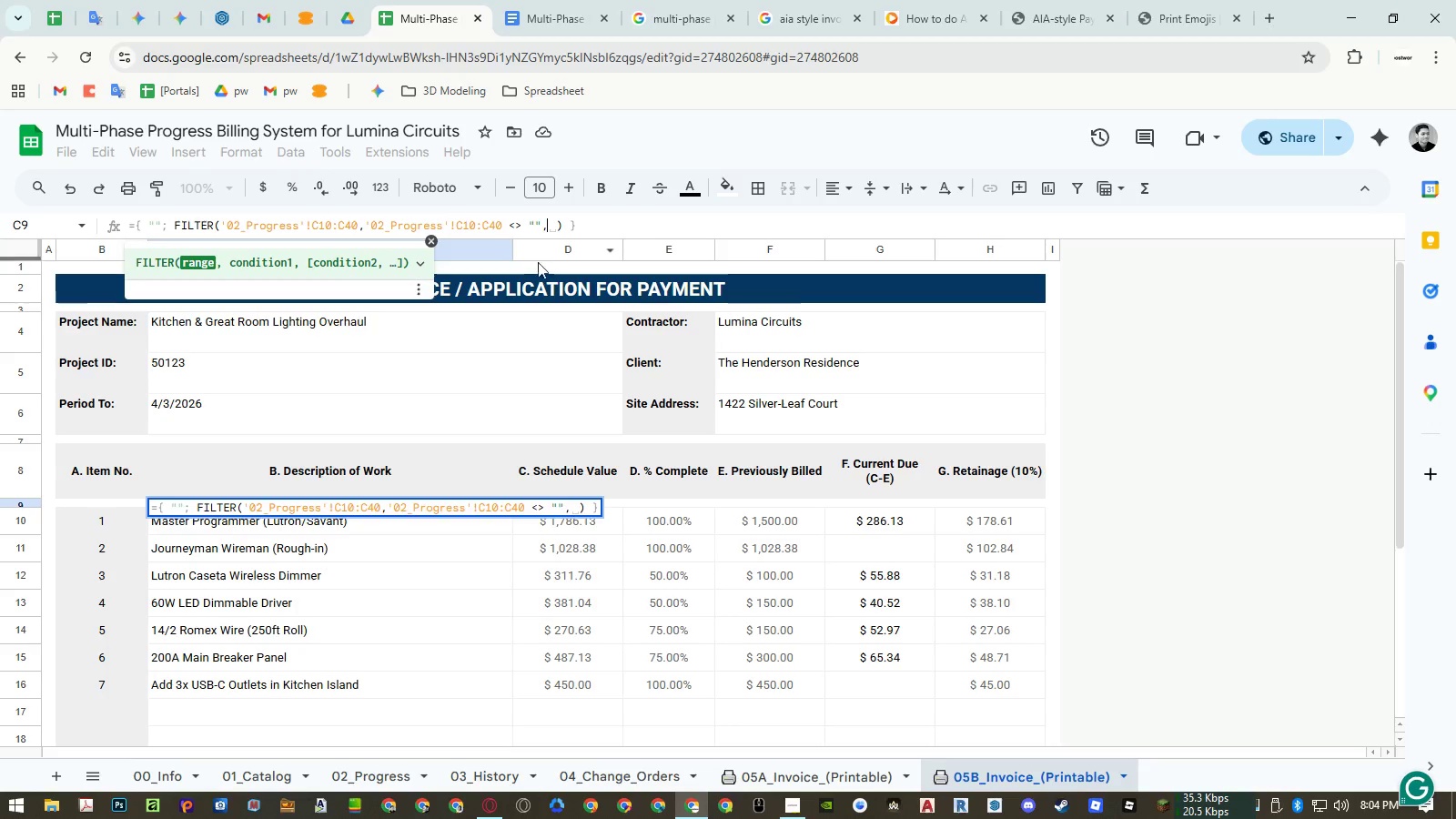 
key(Control+ControlLeft)
 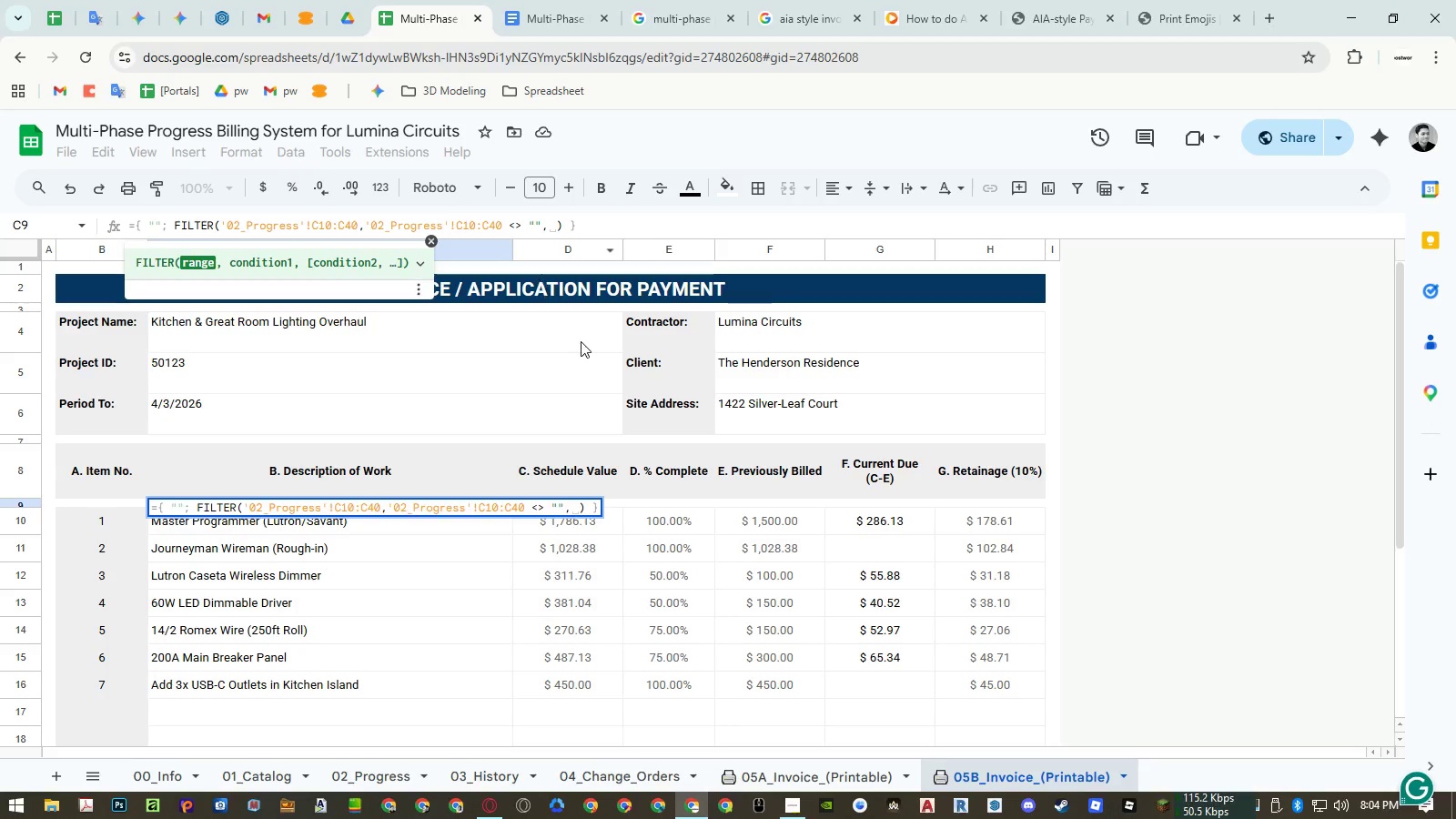 
key(Control+Shift+ShiftLeft)
 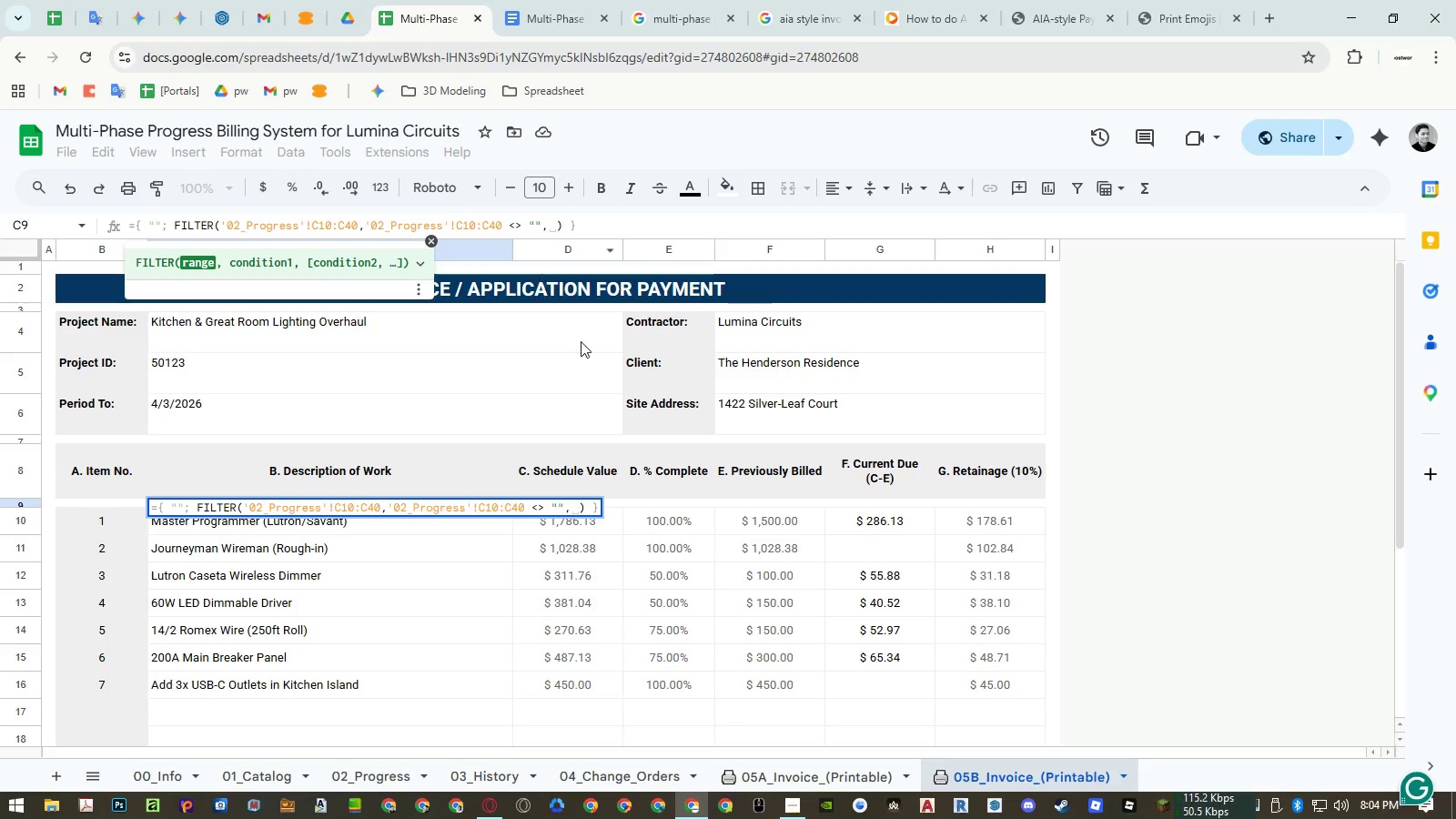 
key(Control+Shift+V)
 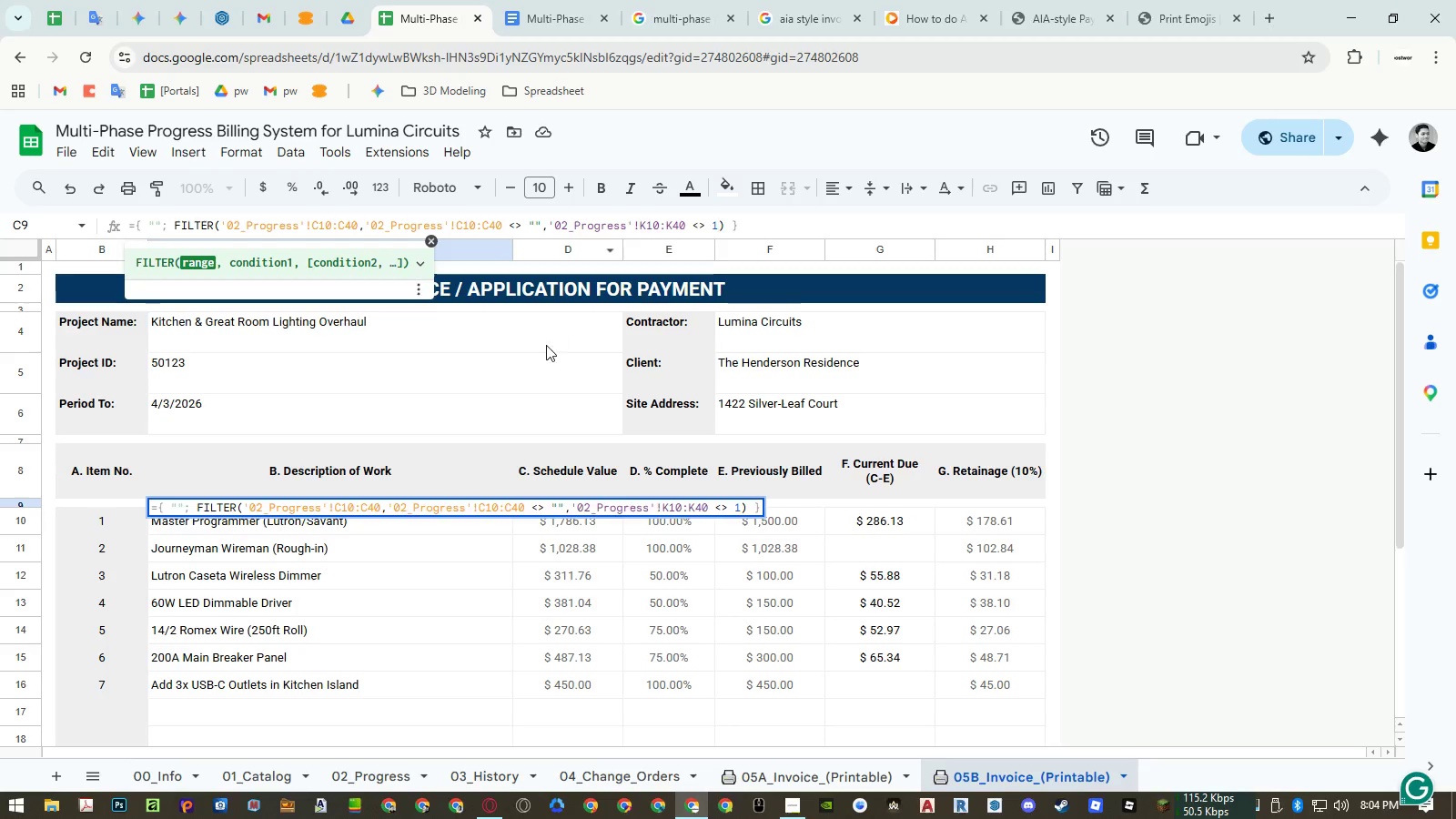 
key(Enter)
 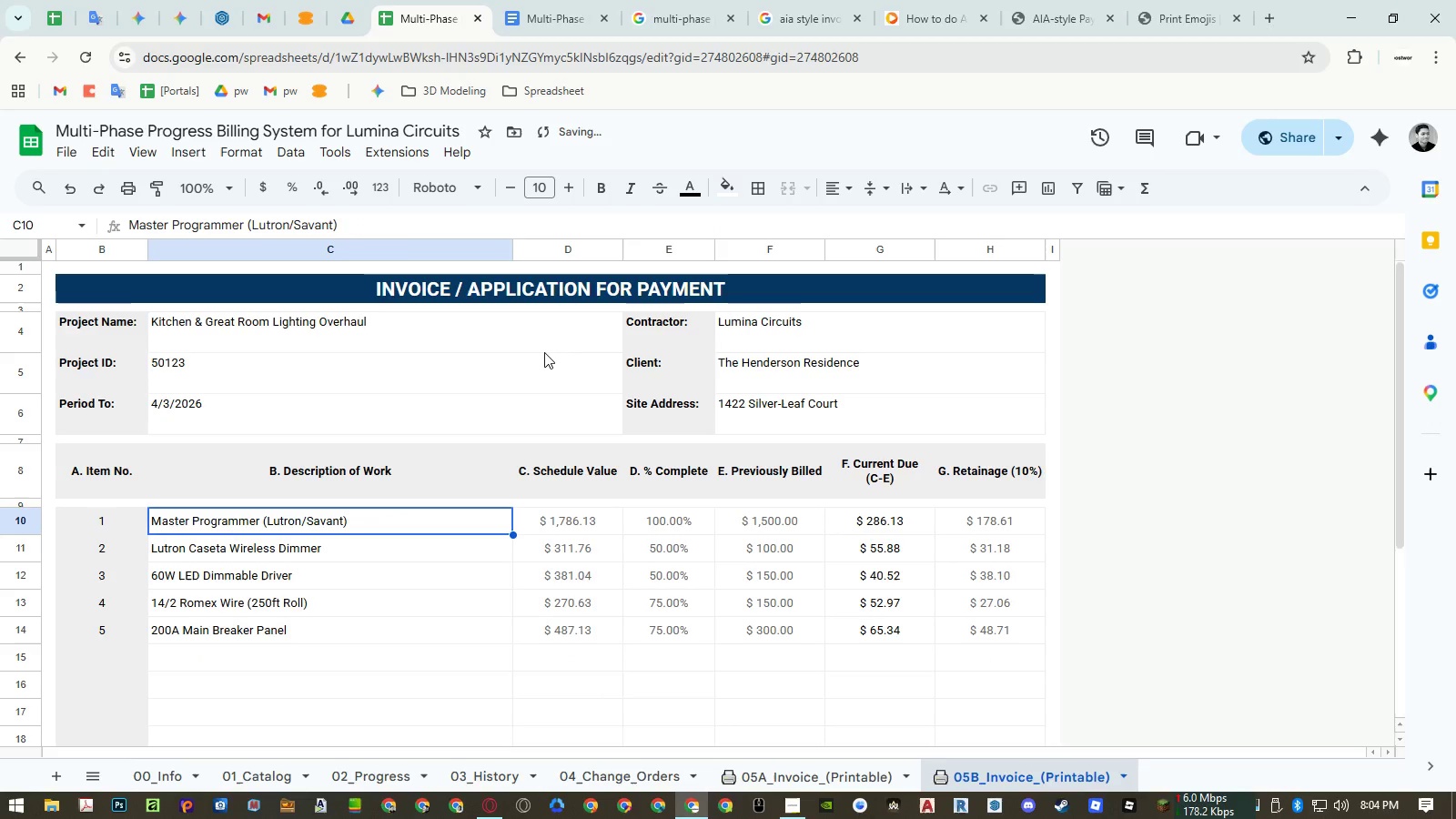 
hold_key(key=ControlLeft, duration=1.52)
 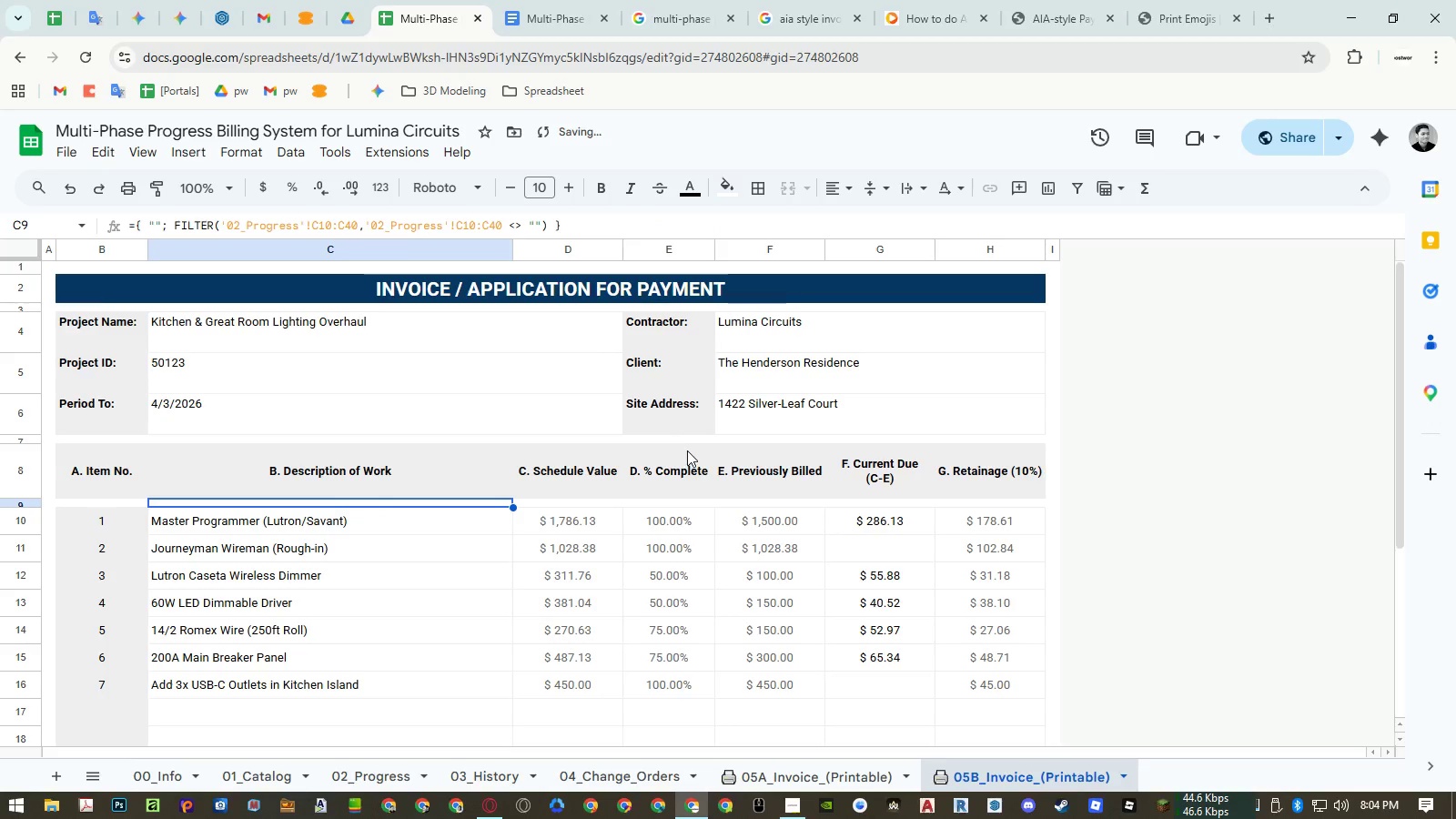 
key(Control+Z)
 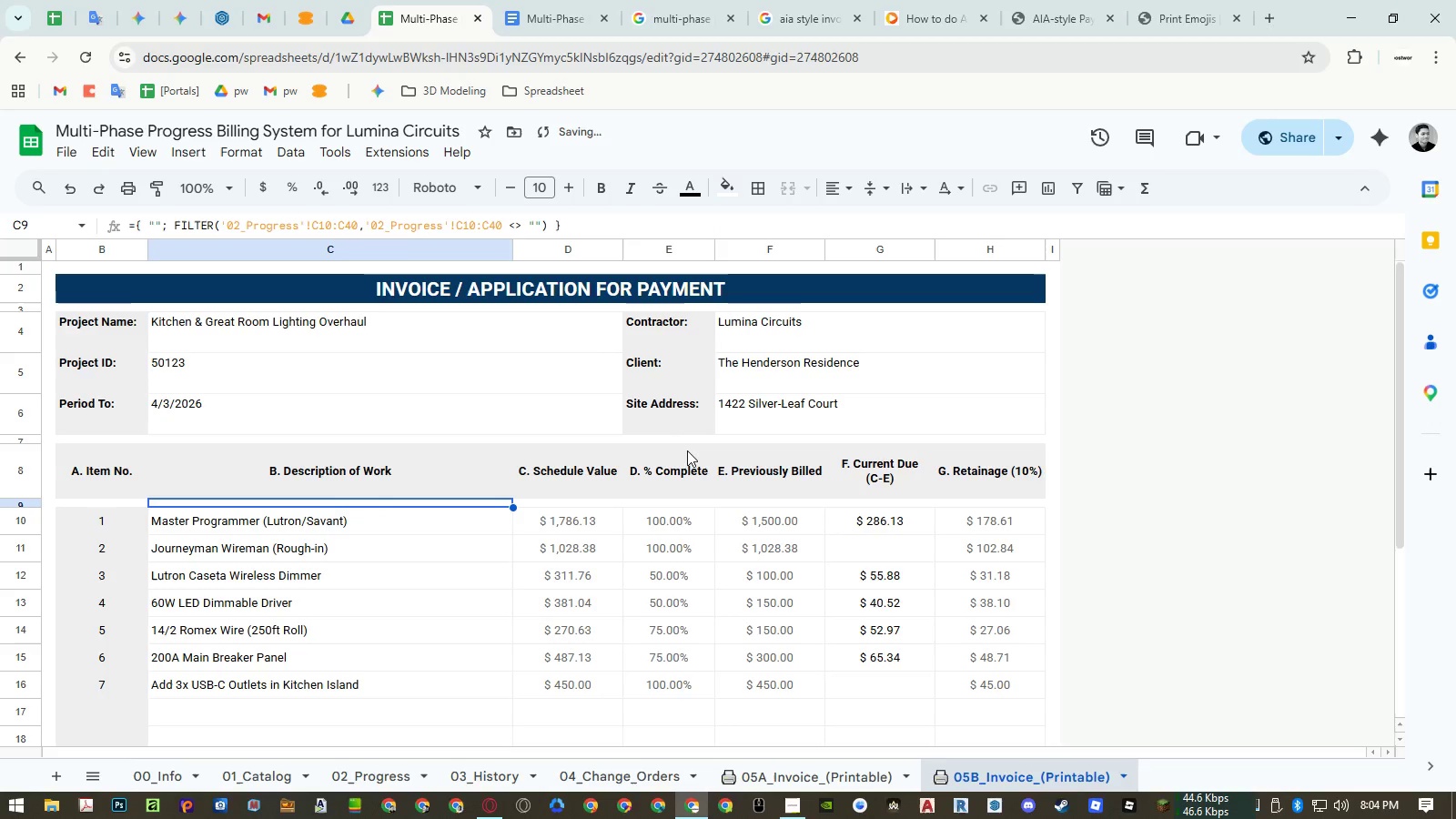 
key(Control+Y)
 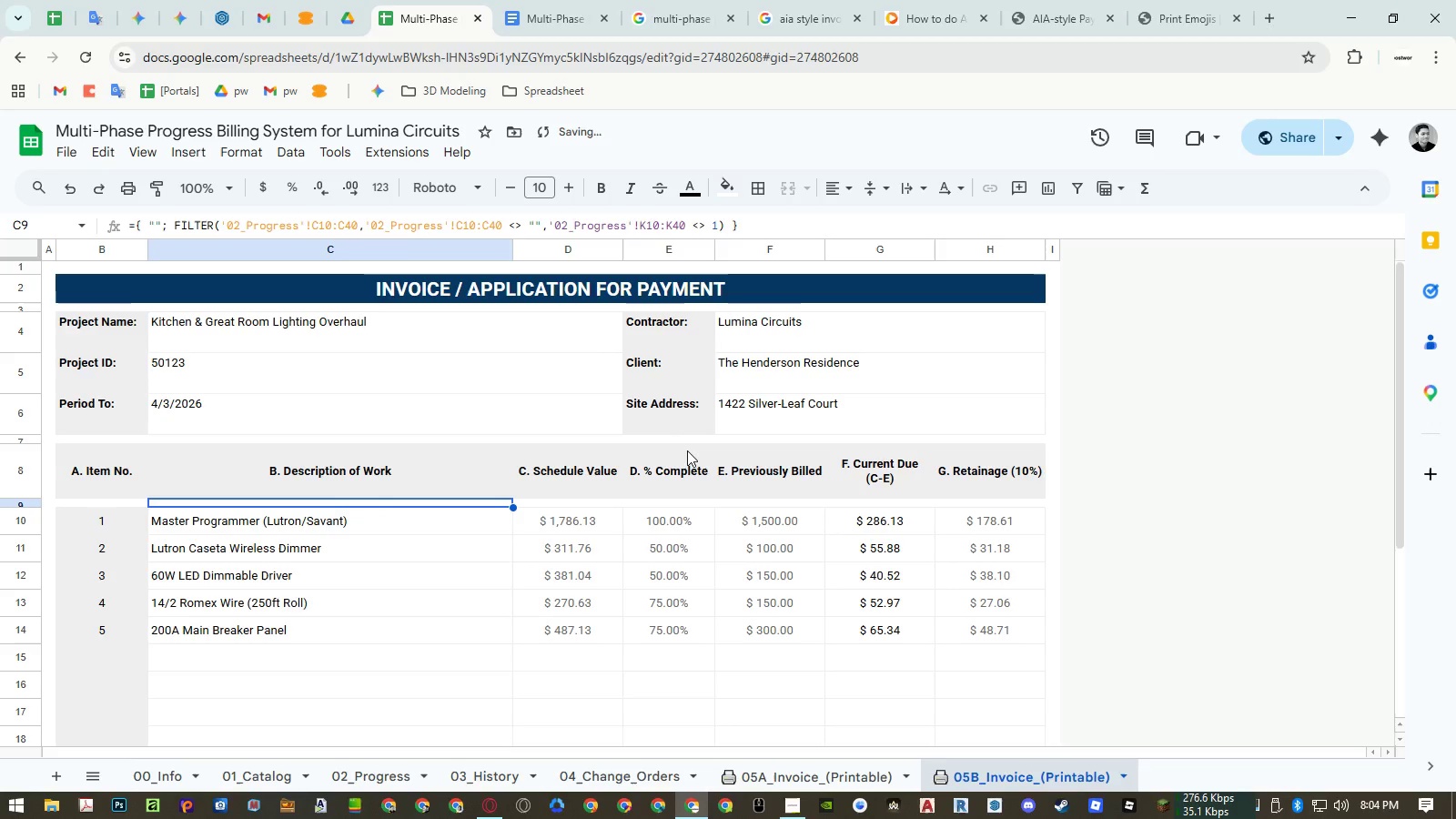 
key(Control+Z)
 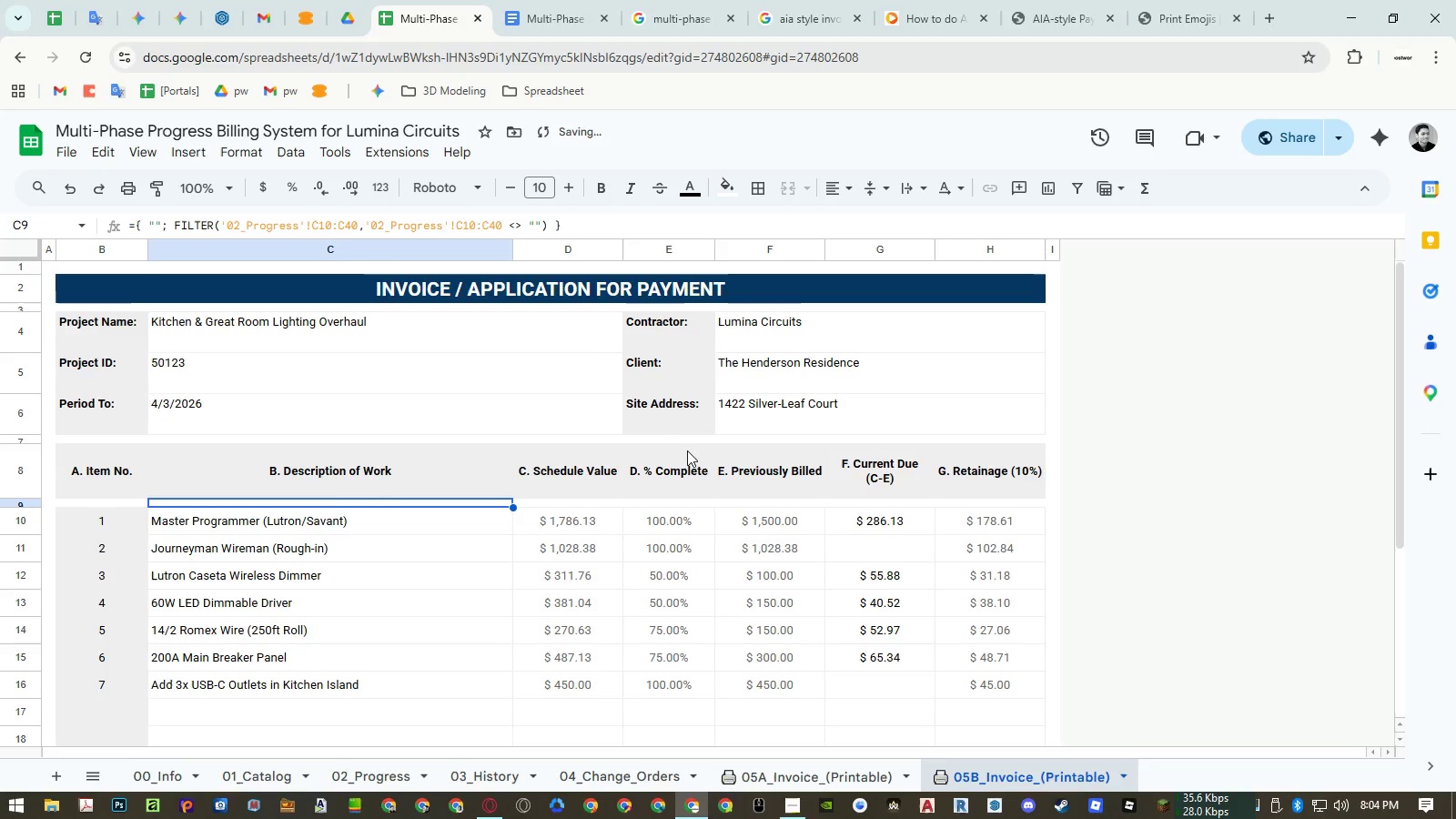 
key(Control+Y)
 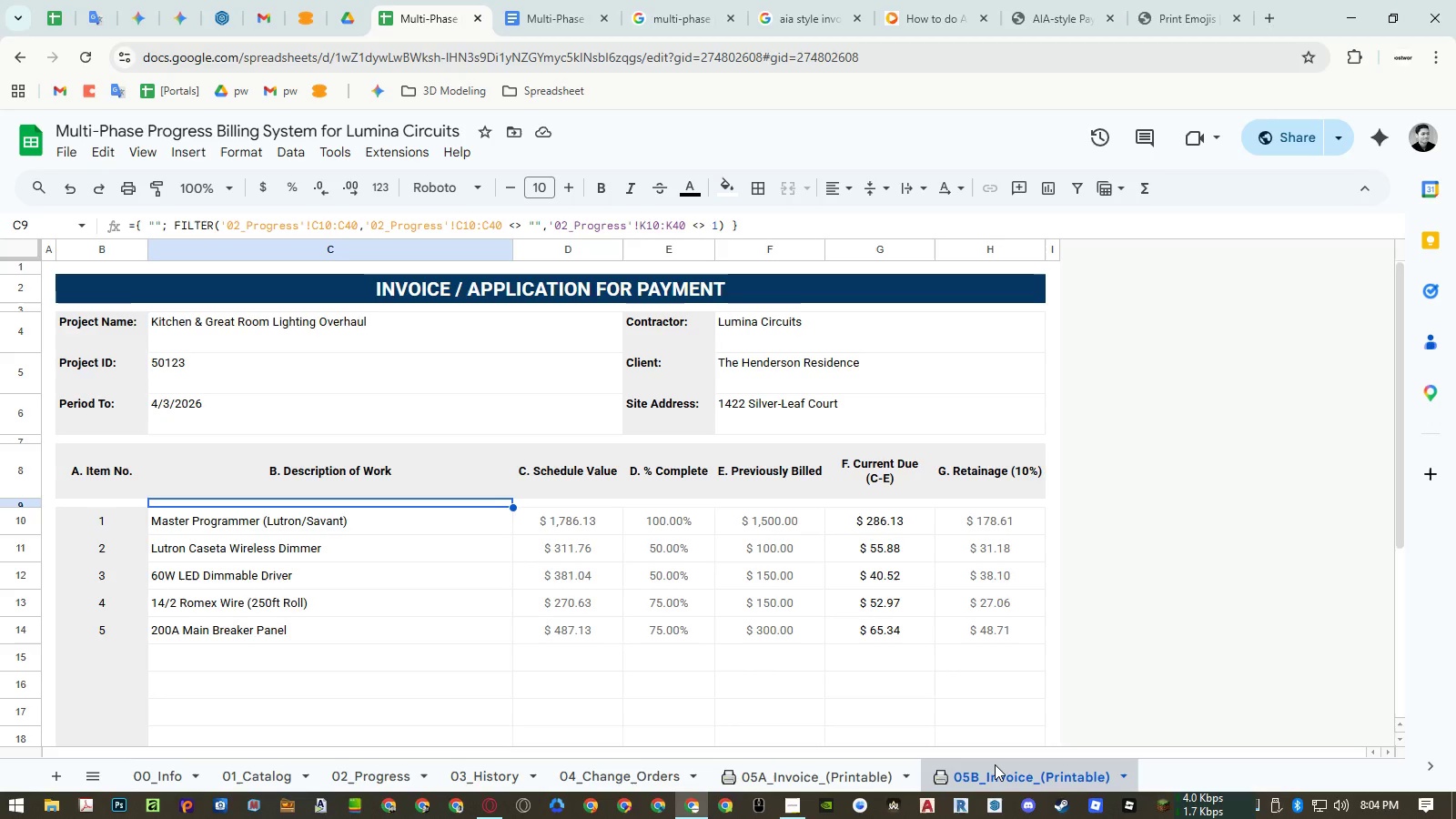 
wait(17.99)
 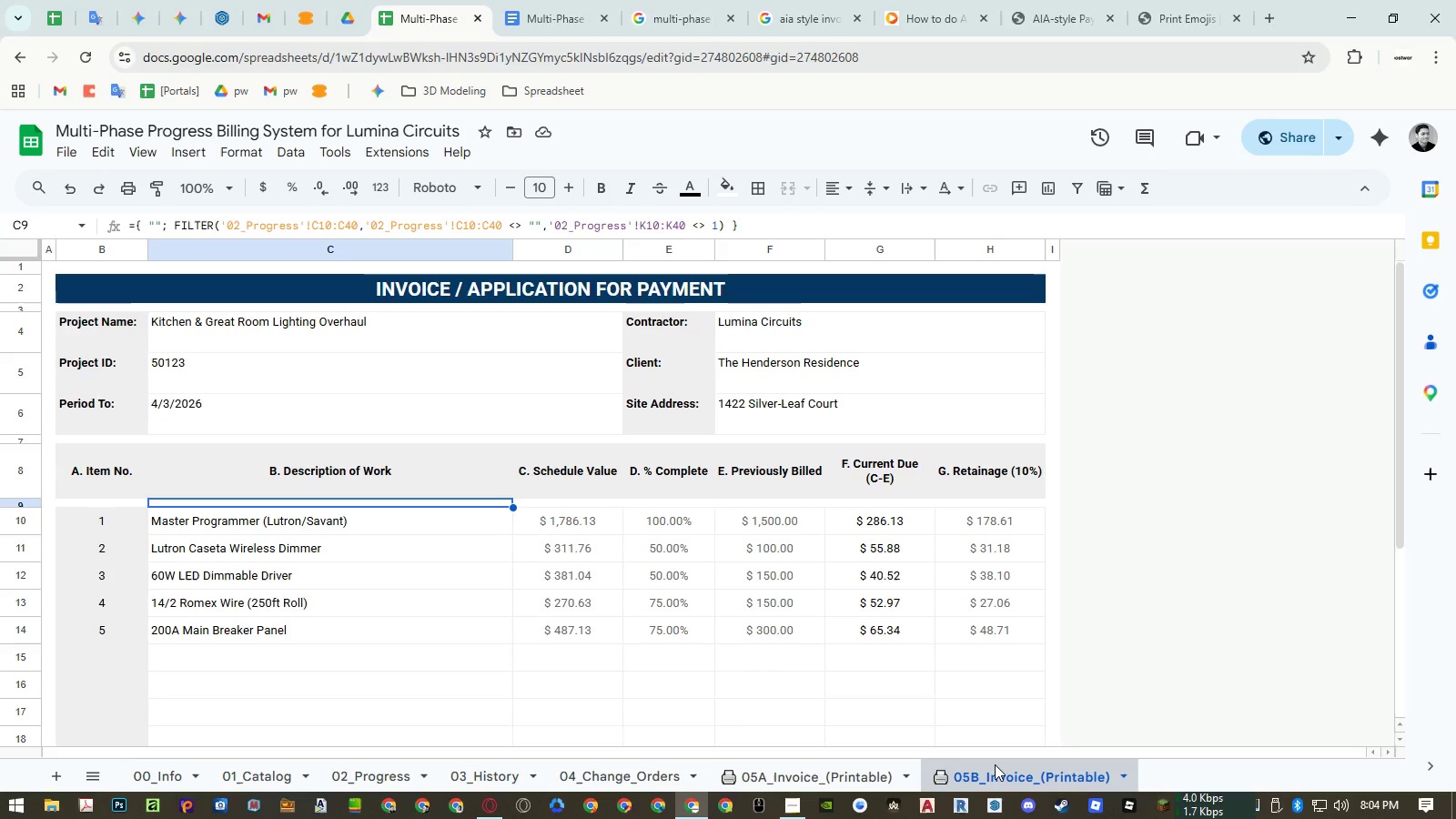 
left_click([875, 775])
 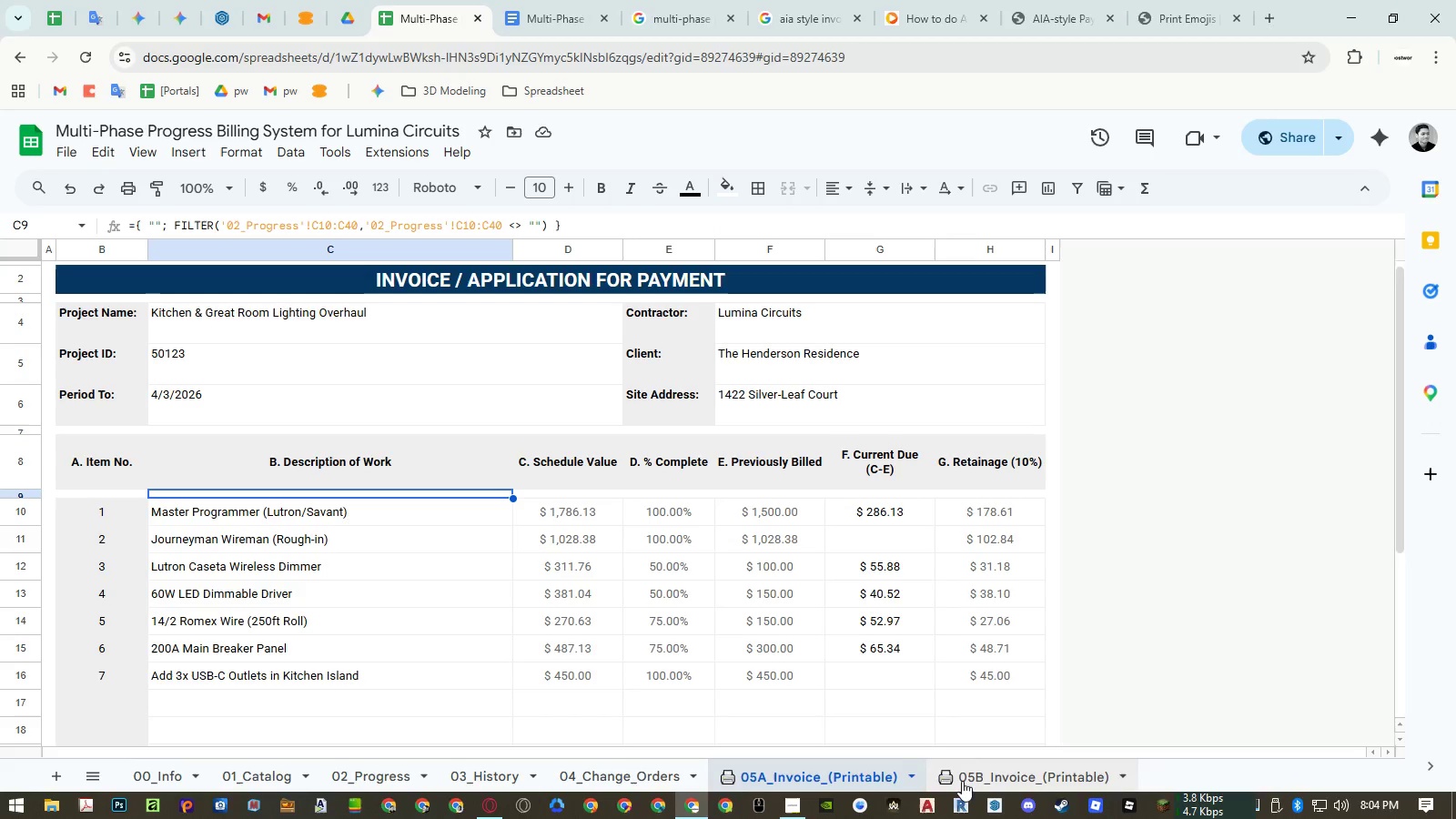 
double_click([973, 783])
 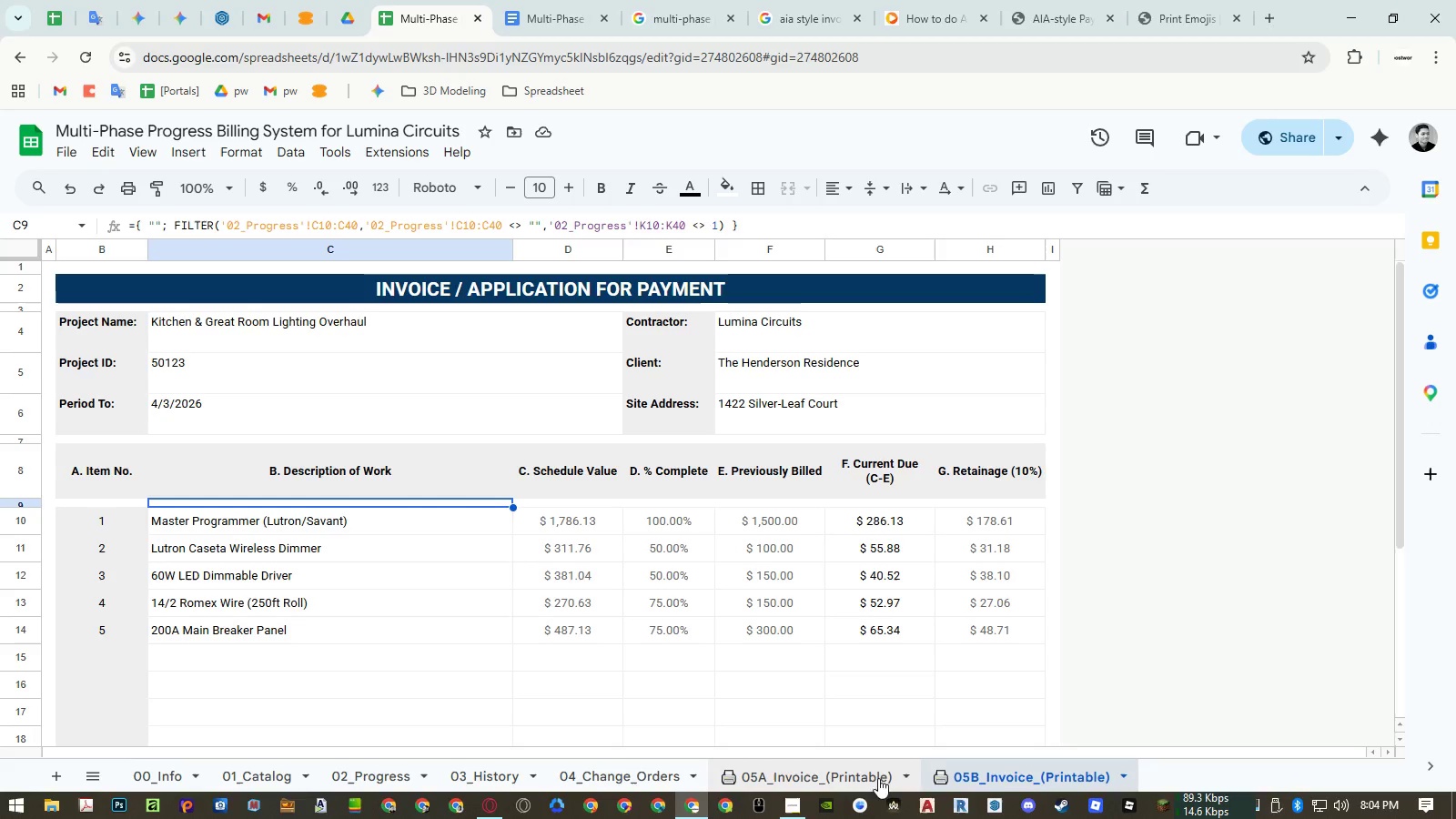 
left_click([842, 777])
 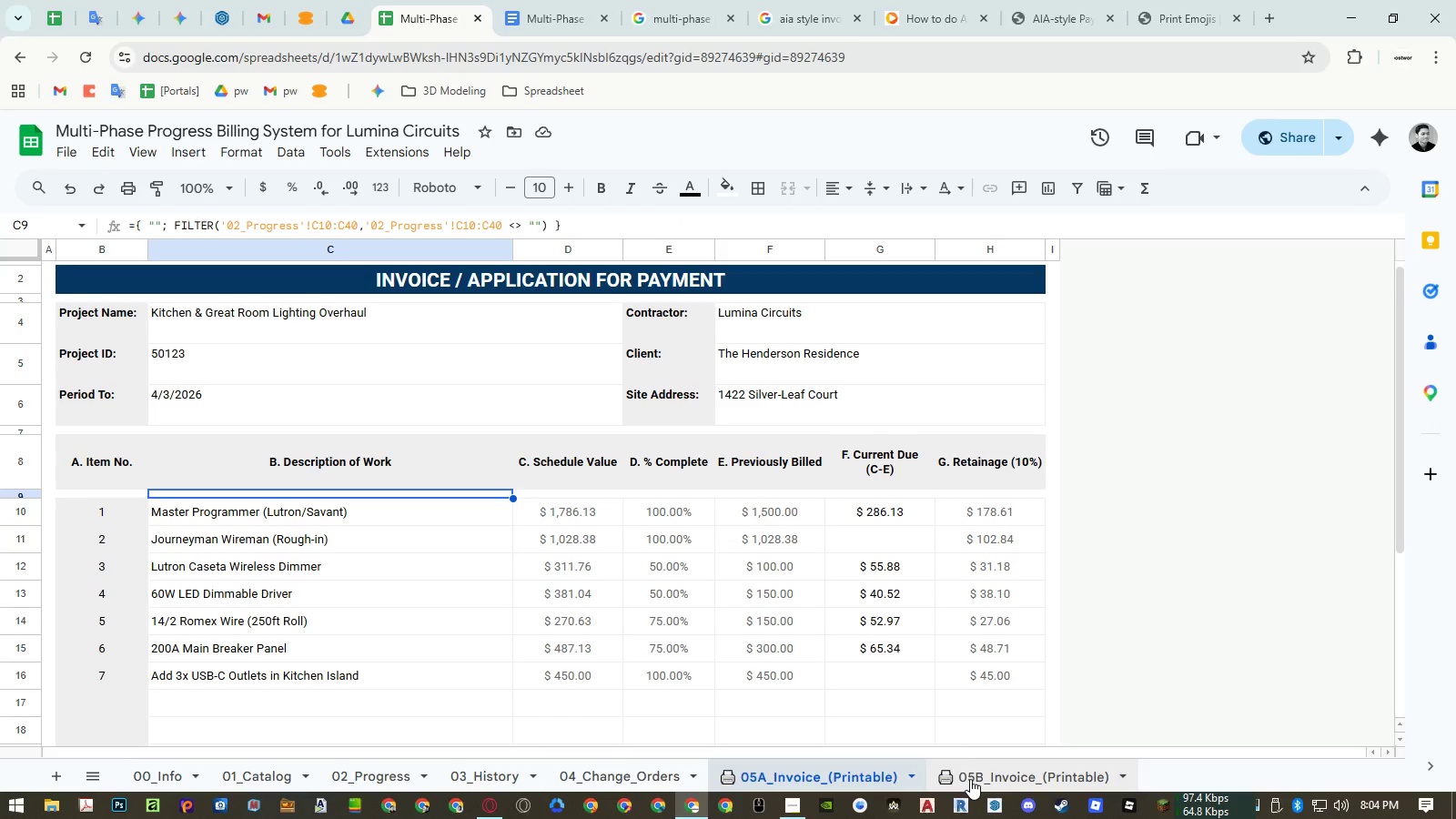 
left_click([970, 779])
 